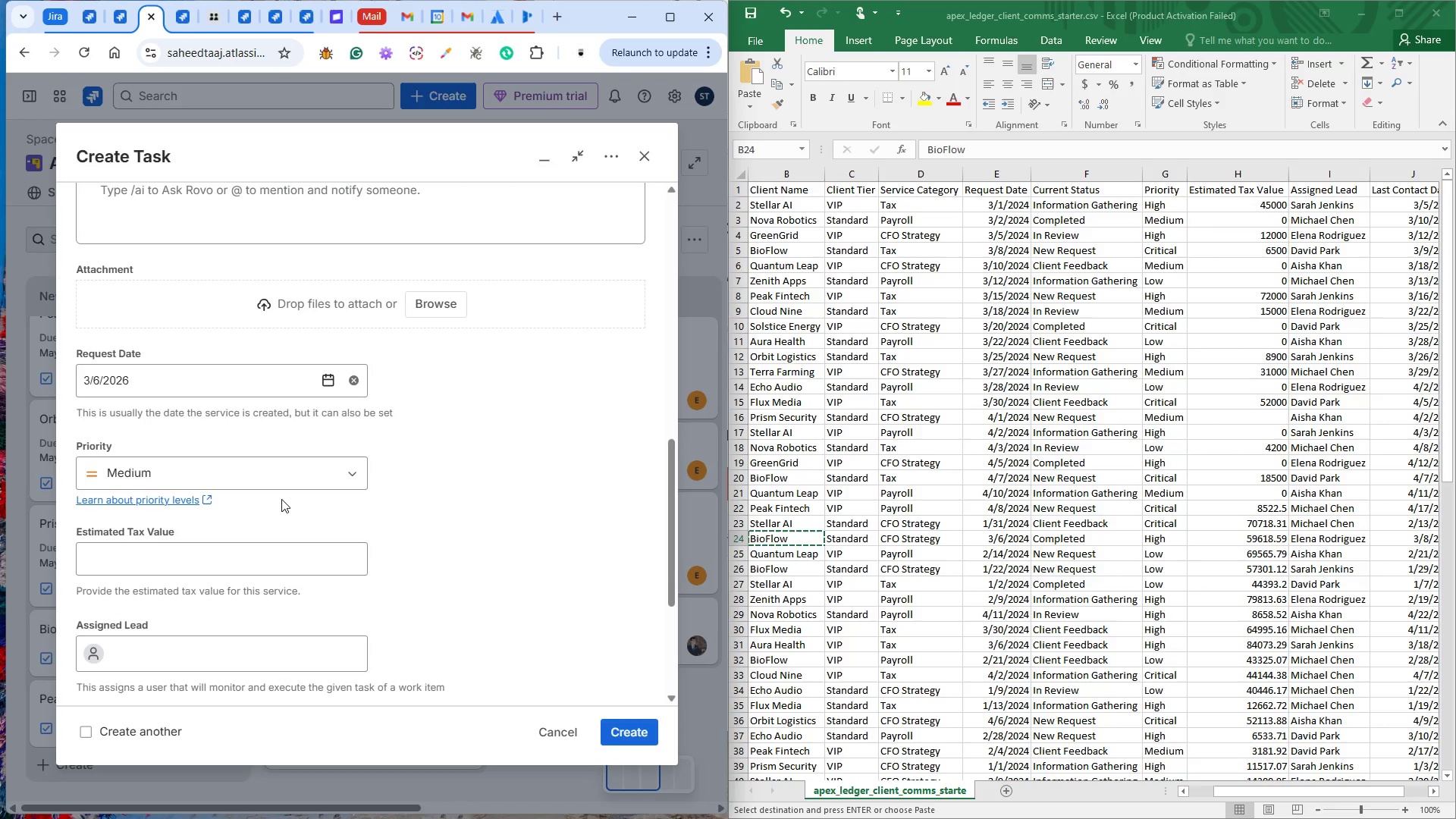 
left_click([276, 462])
 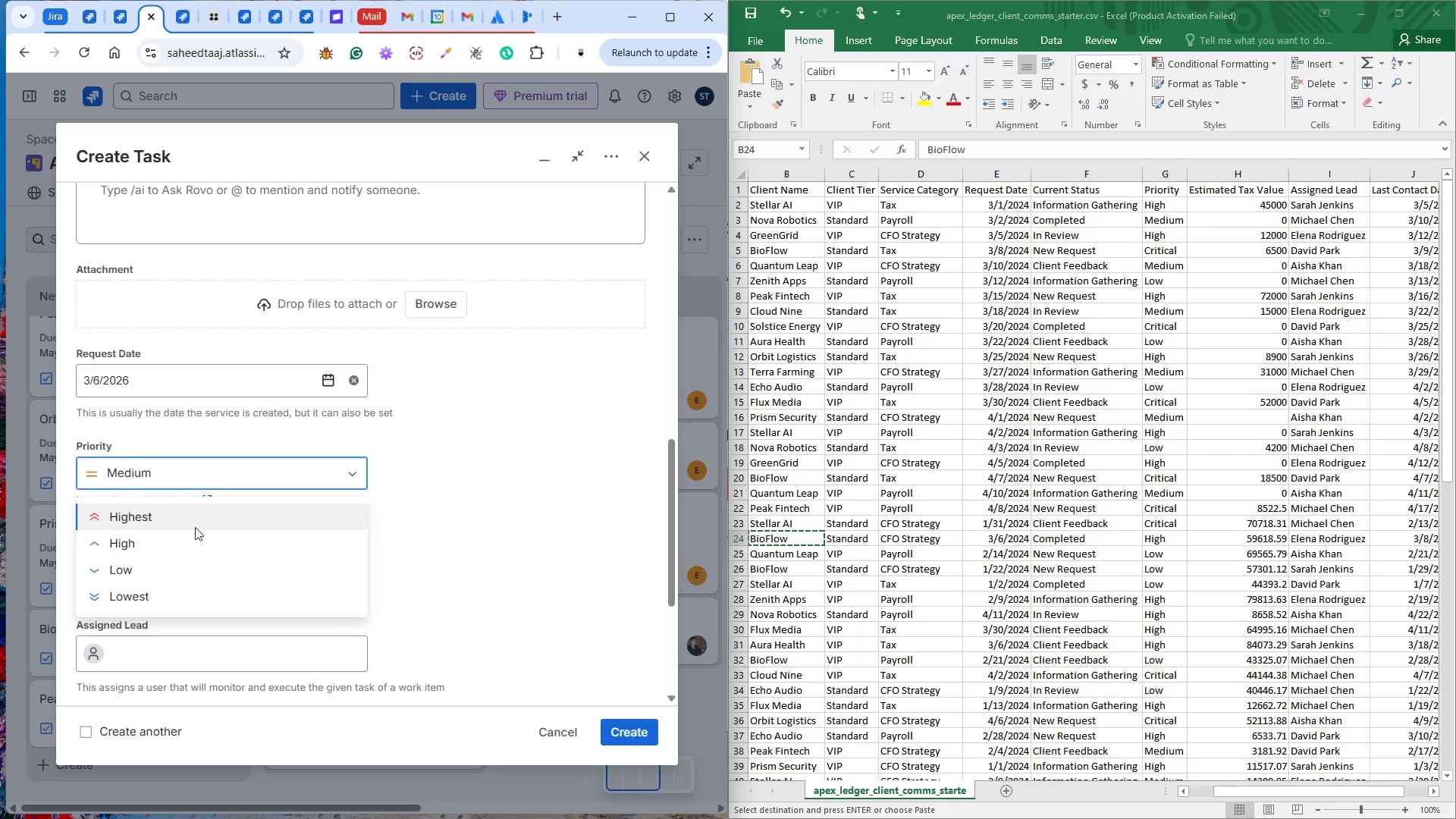 
left_click([177, 541])
 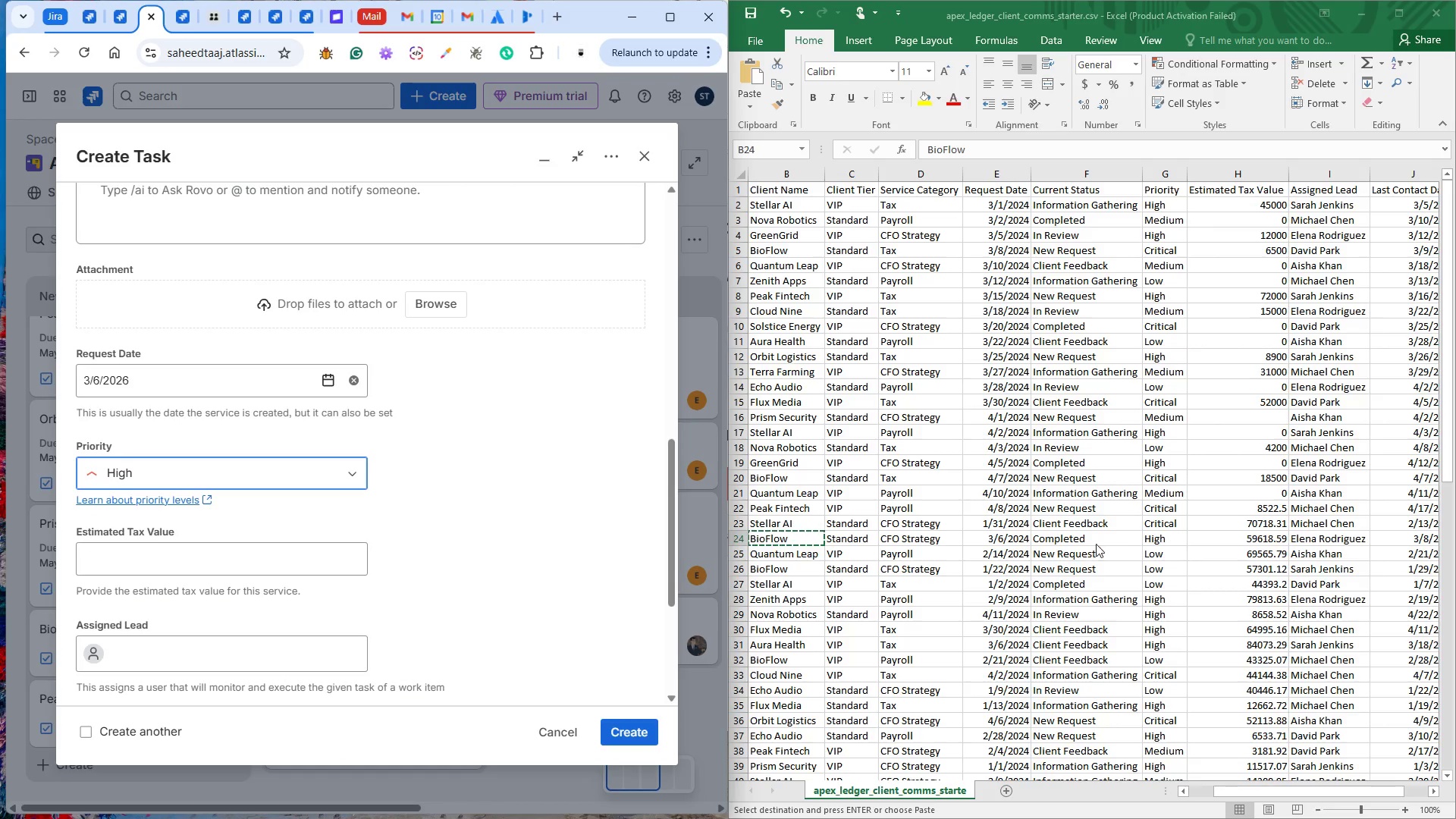 
left_click([1263, 541])
 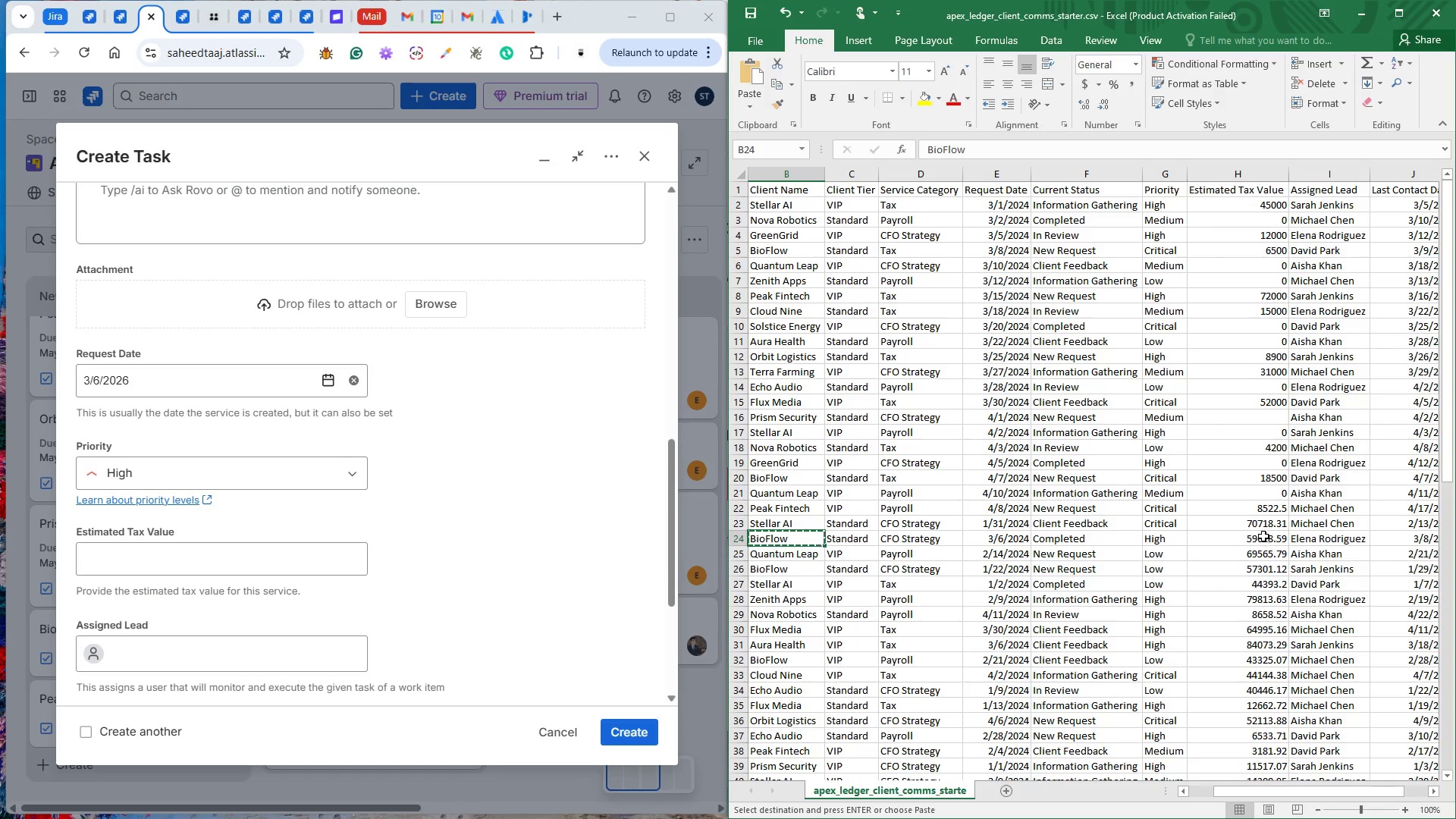 
left_click([1263, 536])
 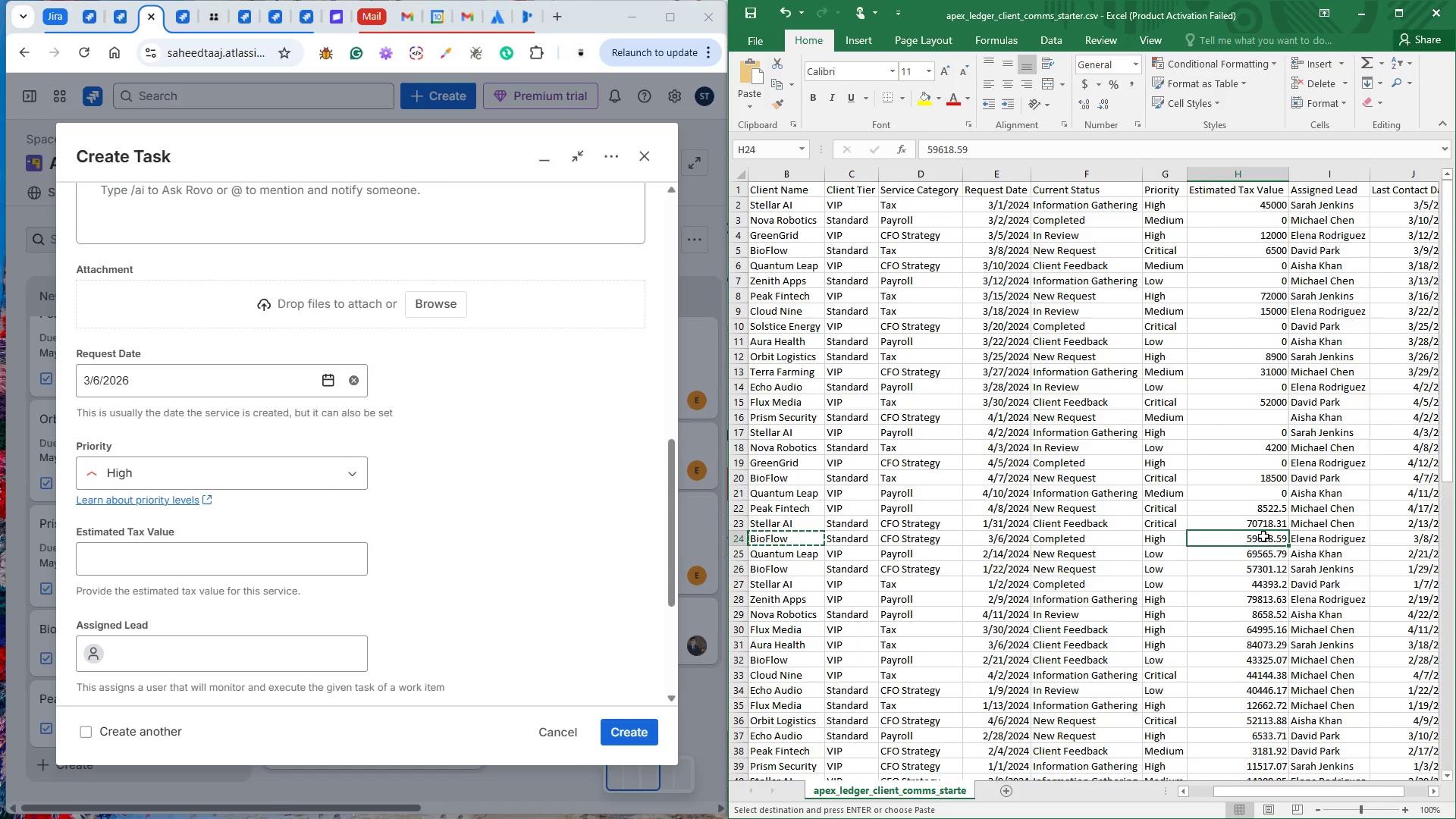 
key(Control+C)
 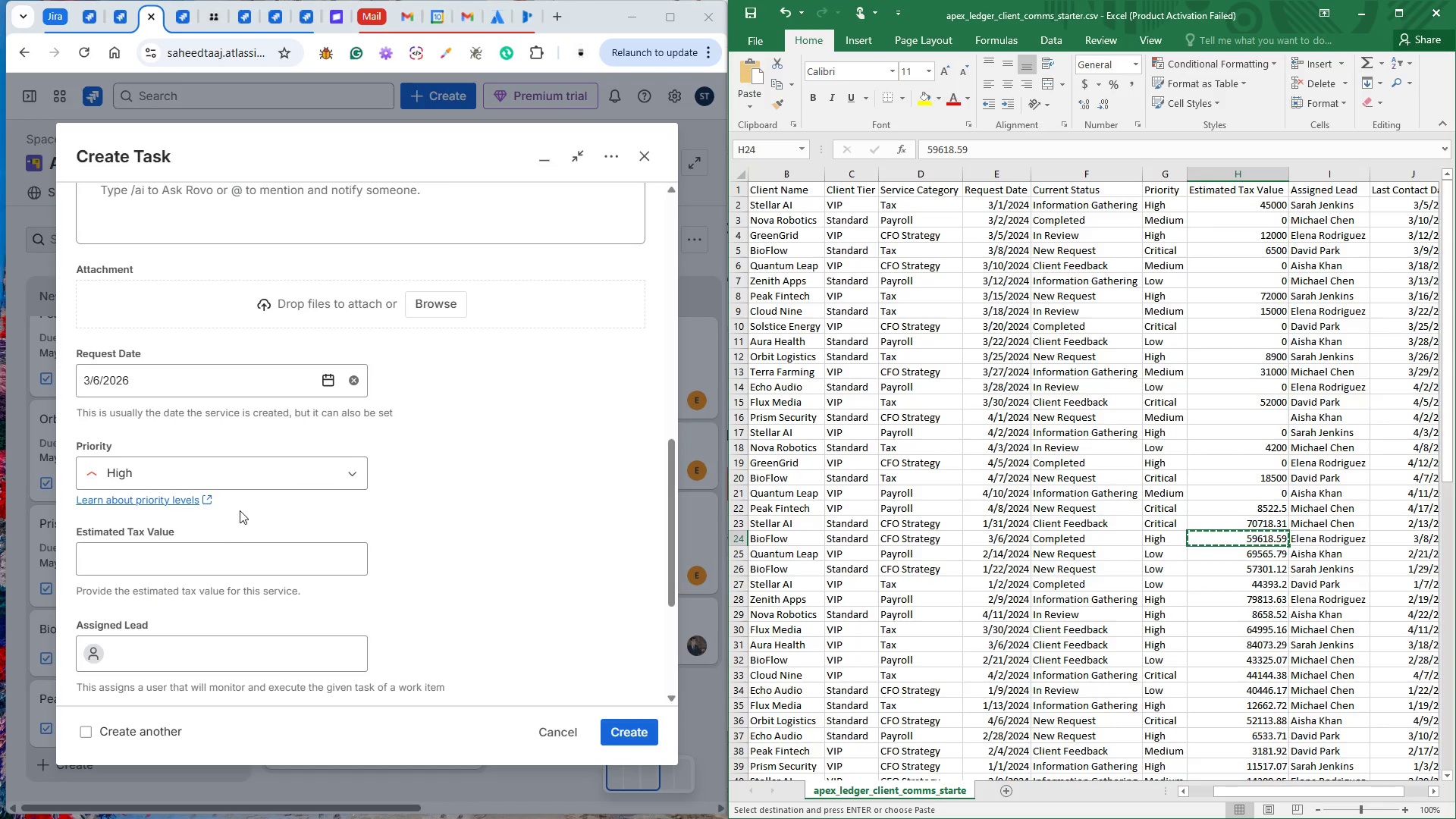 
left_click([165, 557])
 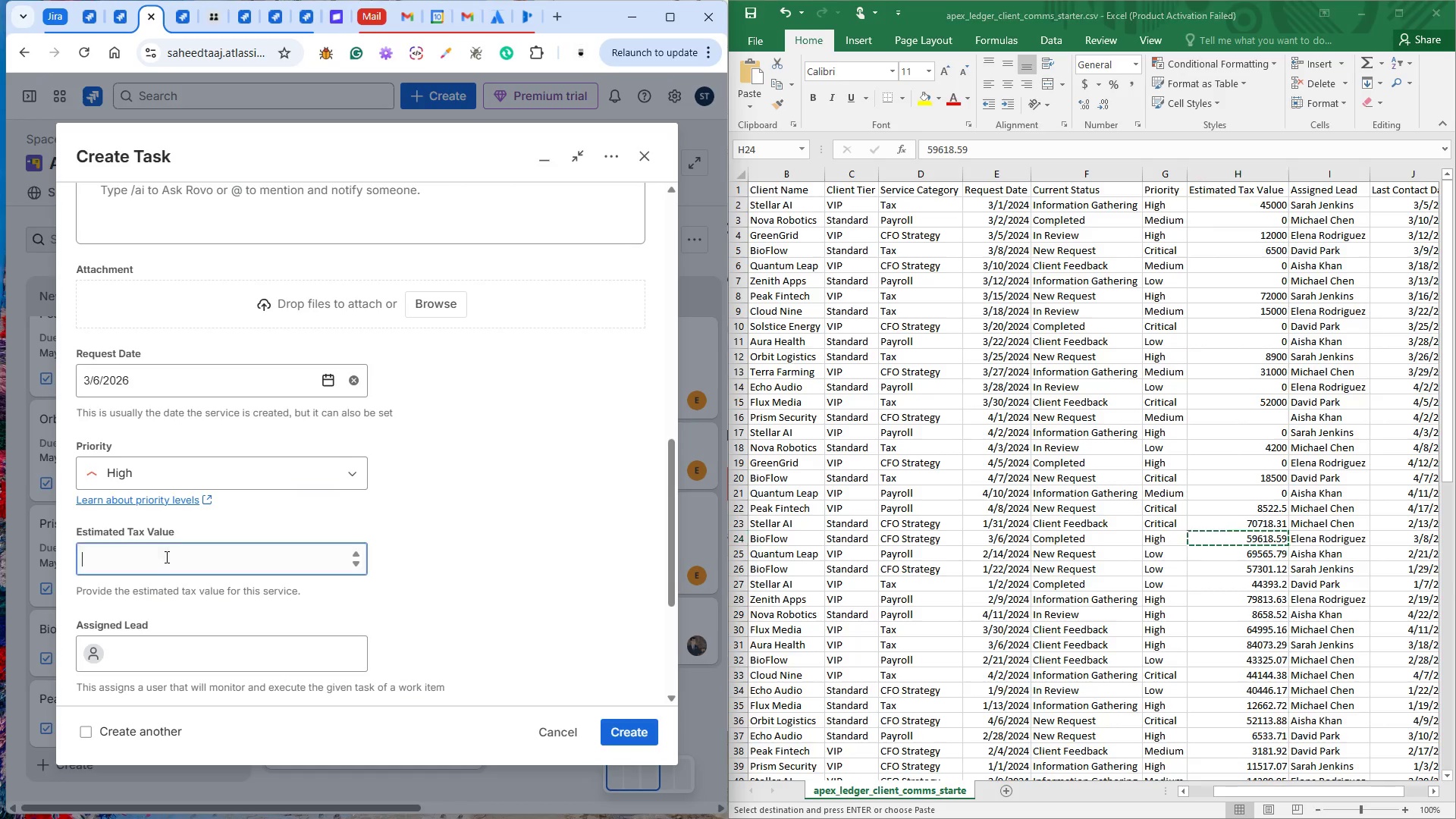 
key(Control+V)
 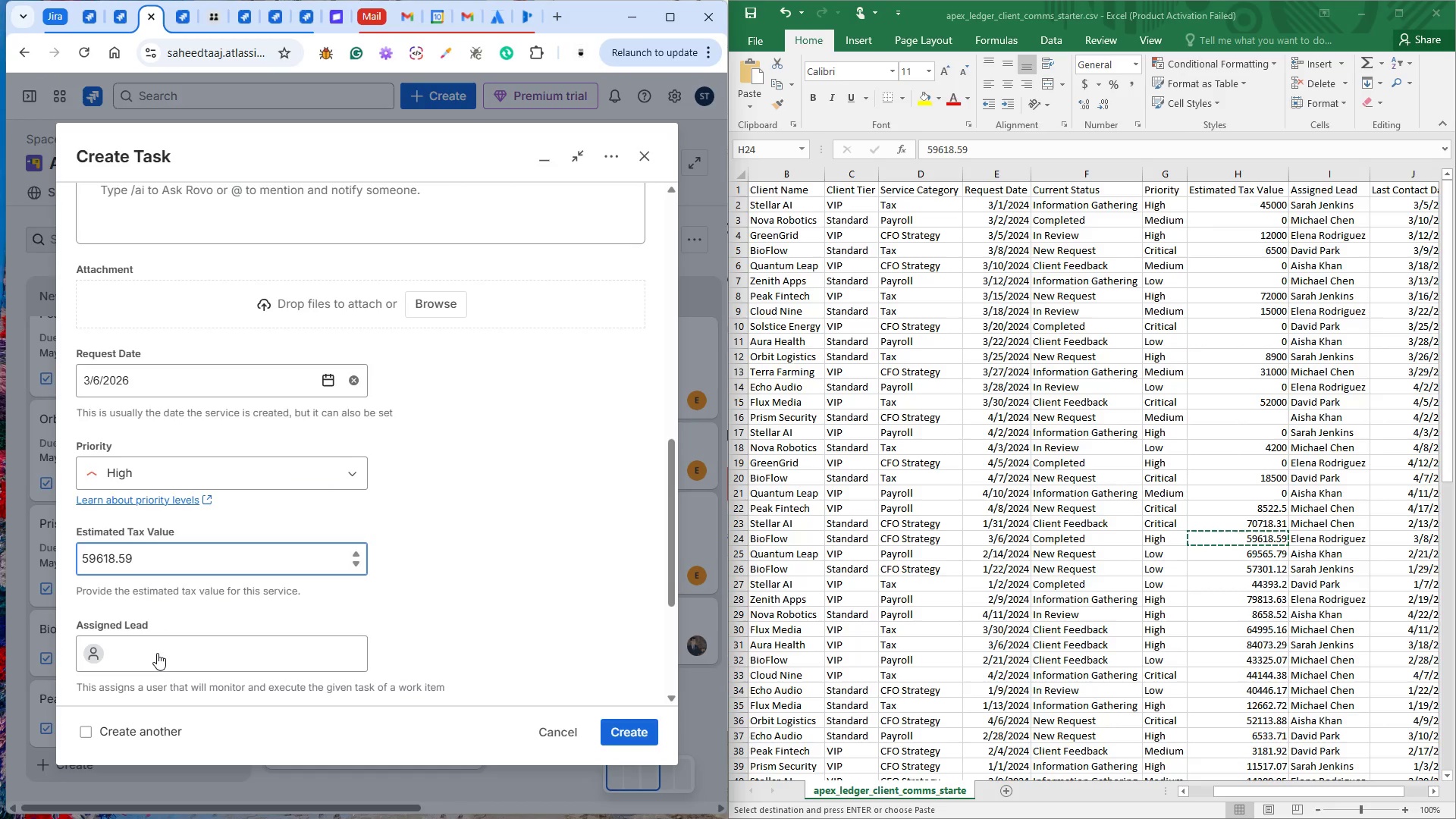 
left_click([156, 652])
 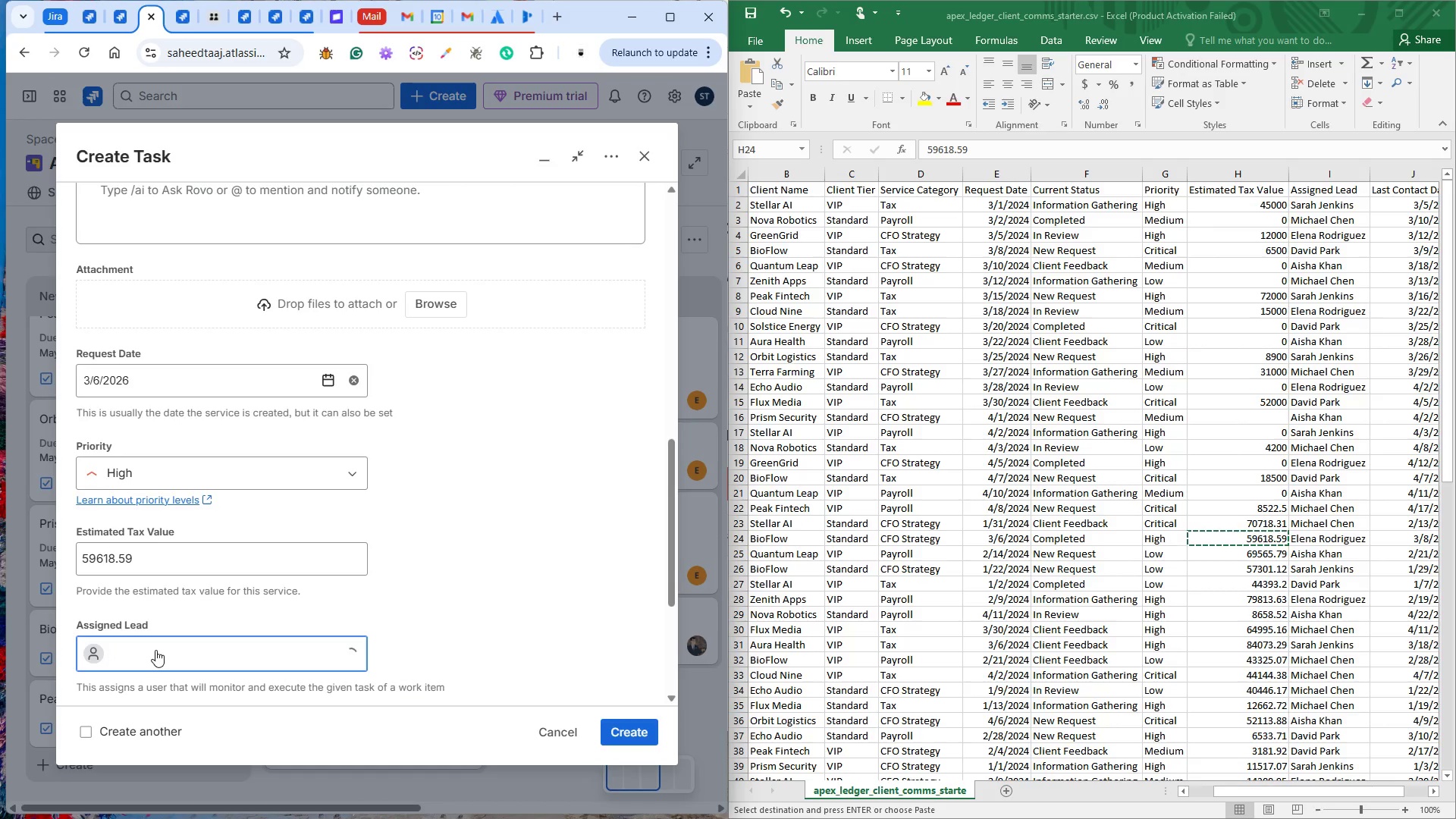 
scroll: coordinate [202, 596], scroll_direction: down, amount: 4.0
 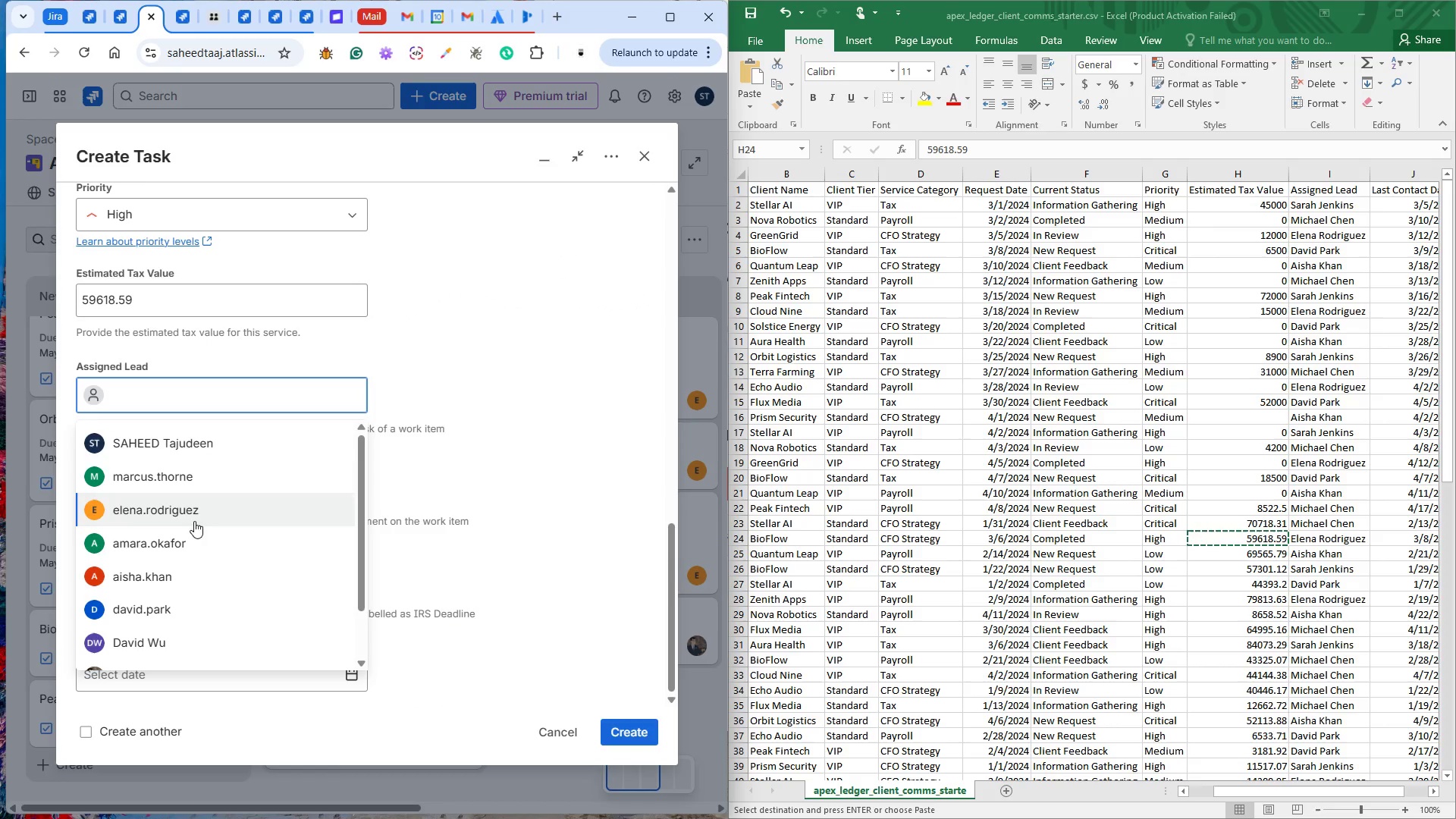 
left_click([192, 516])
 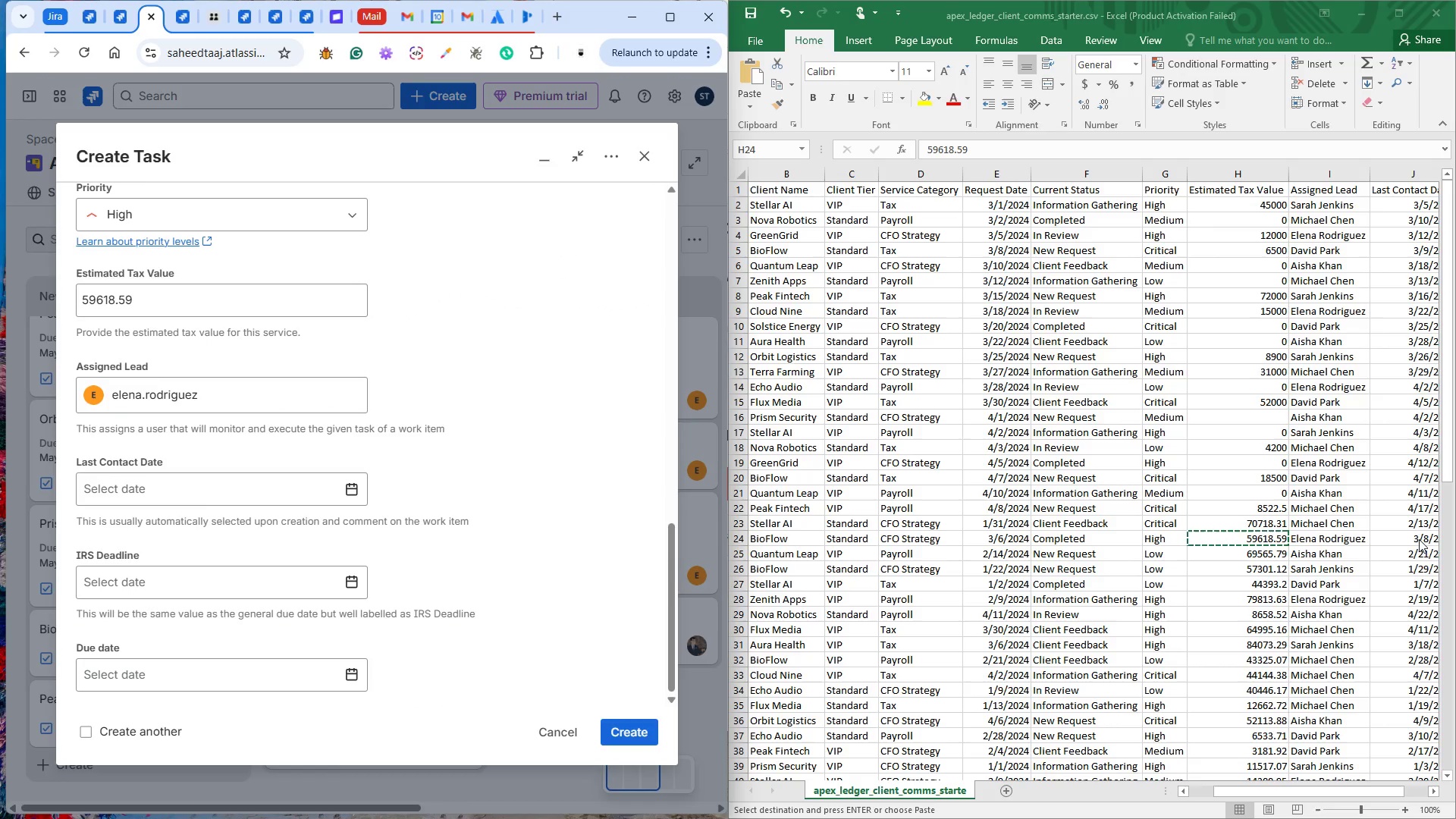 
wait(5.23)
 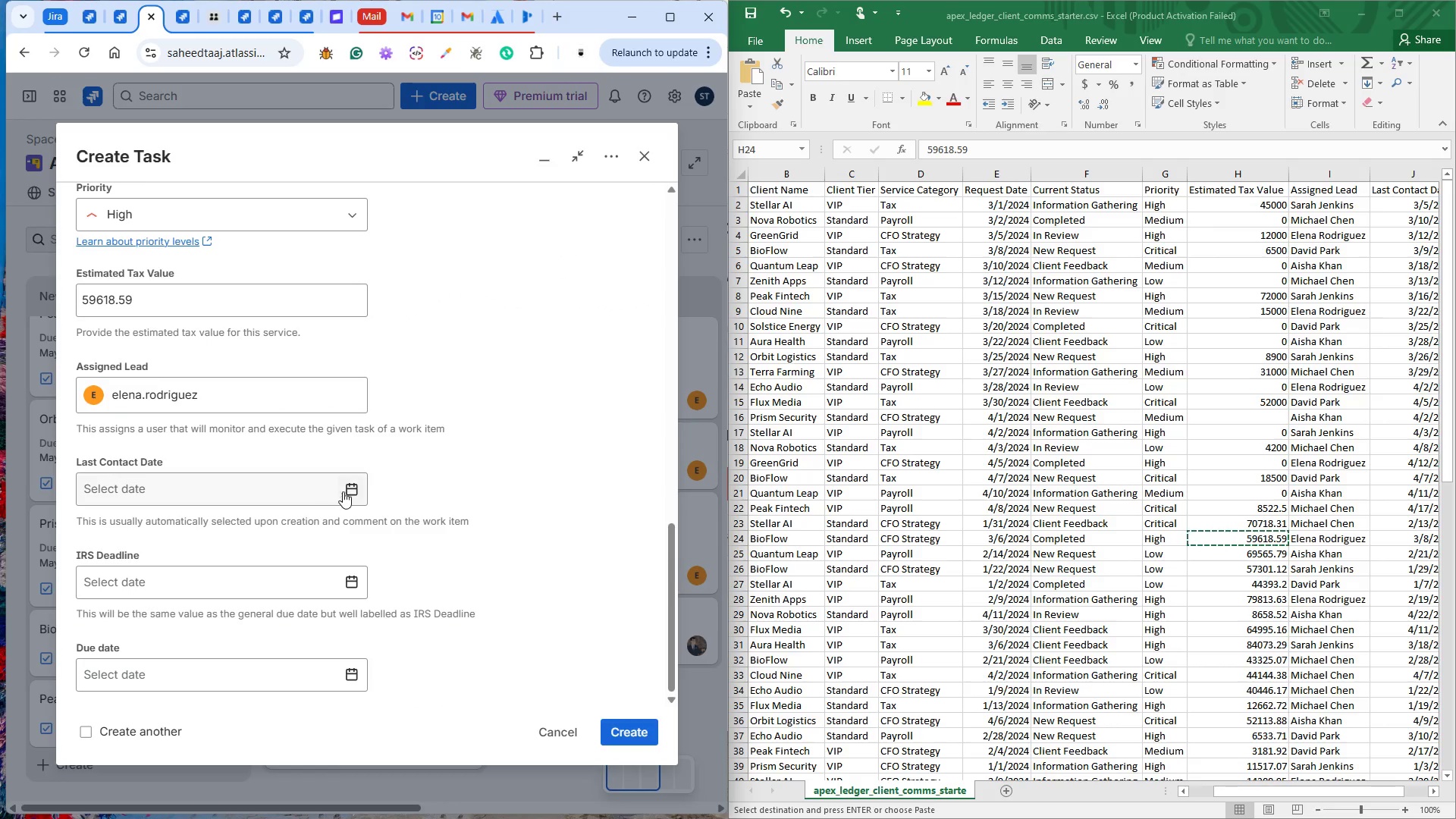 
left_click([348, 486])
 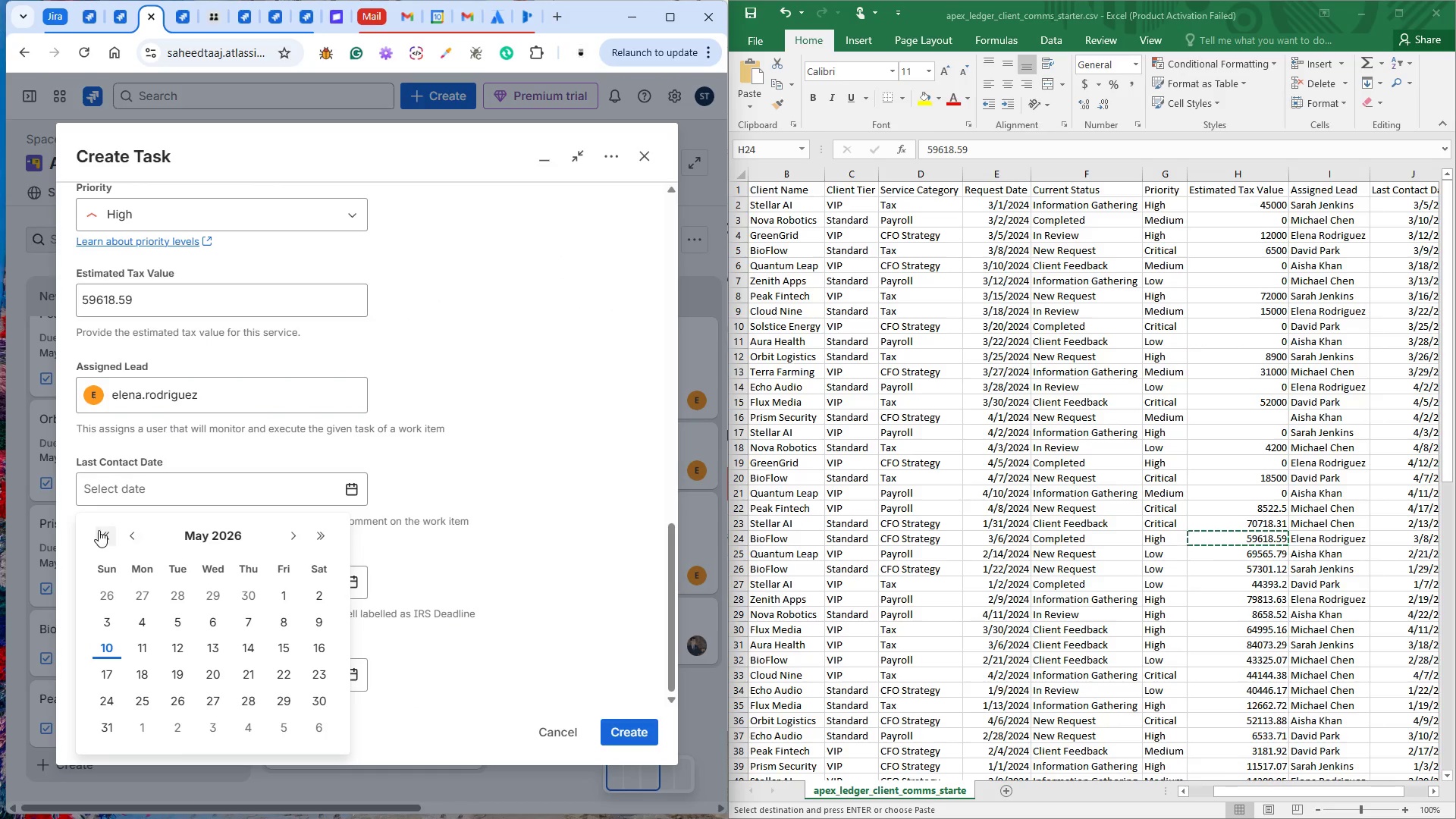 
left_click([124, 532])
 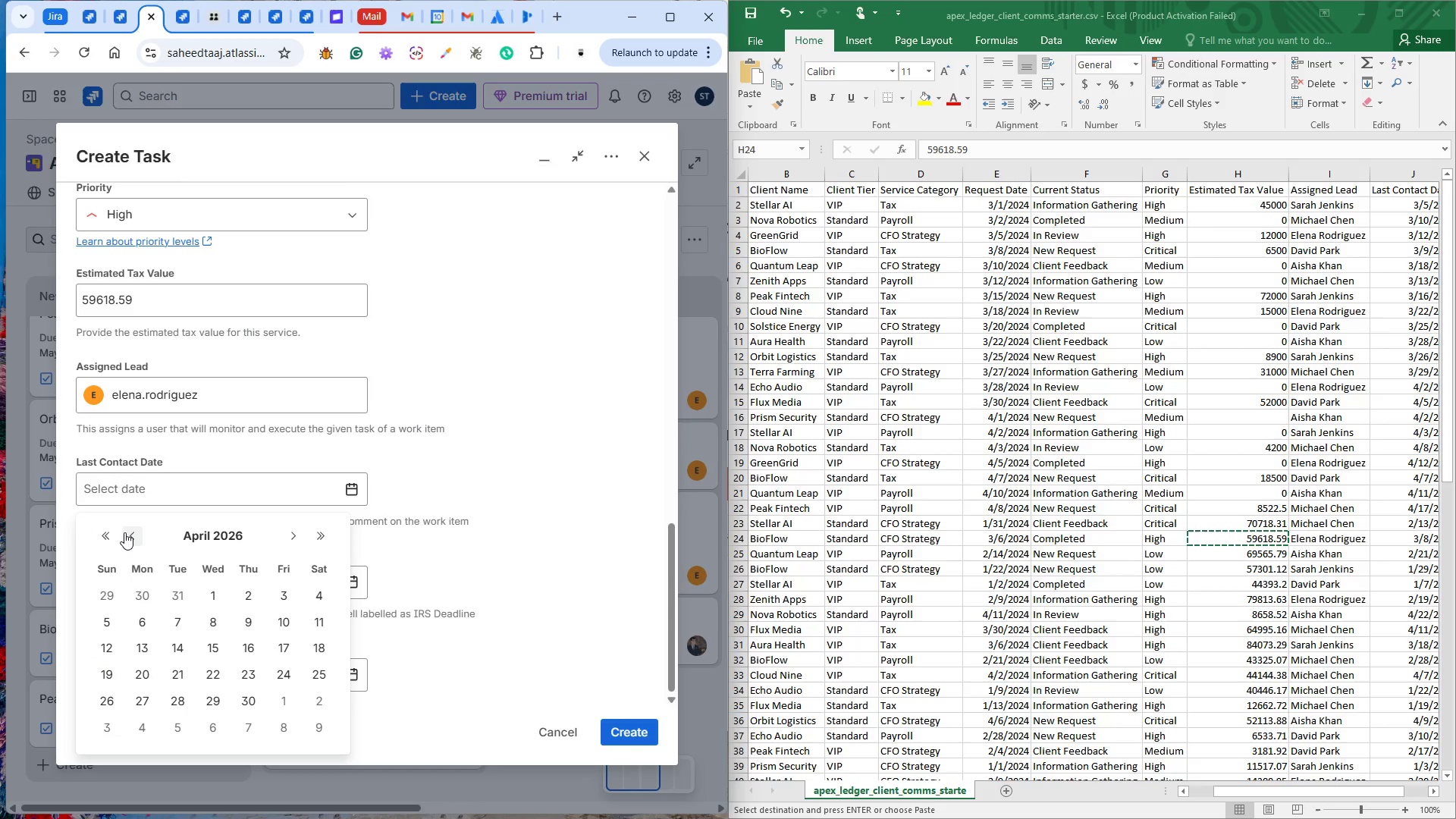 
left_click([124, 532])
 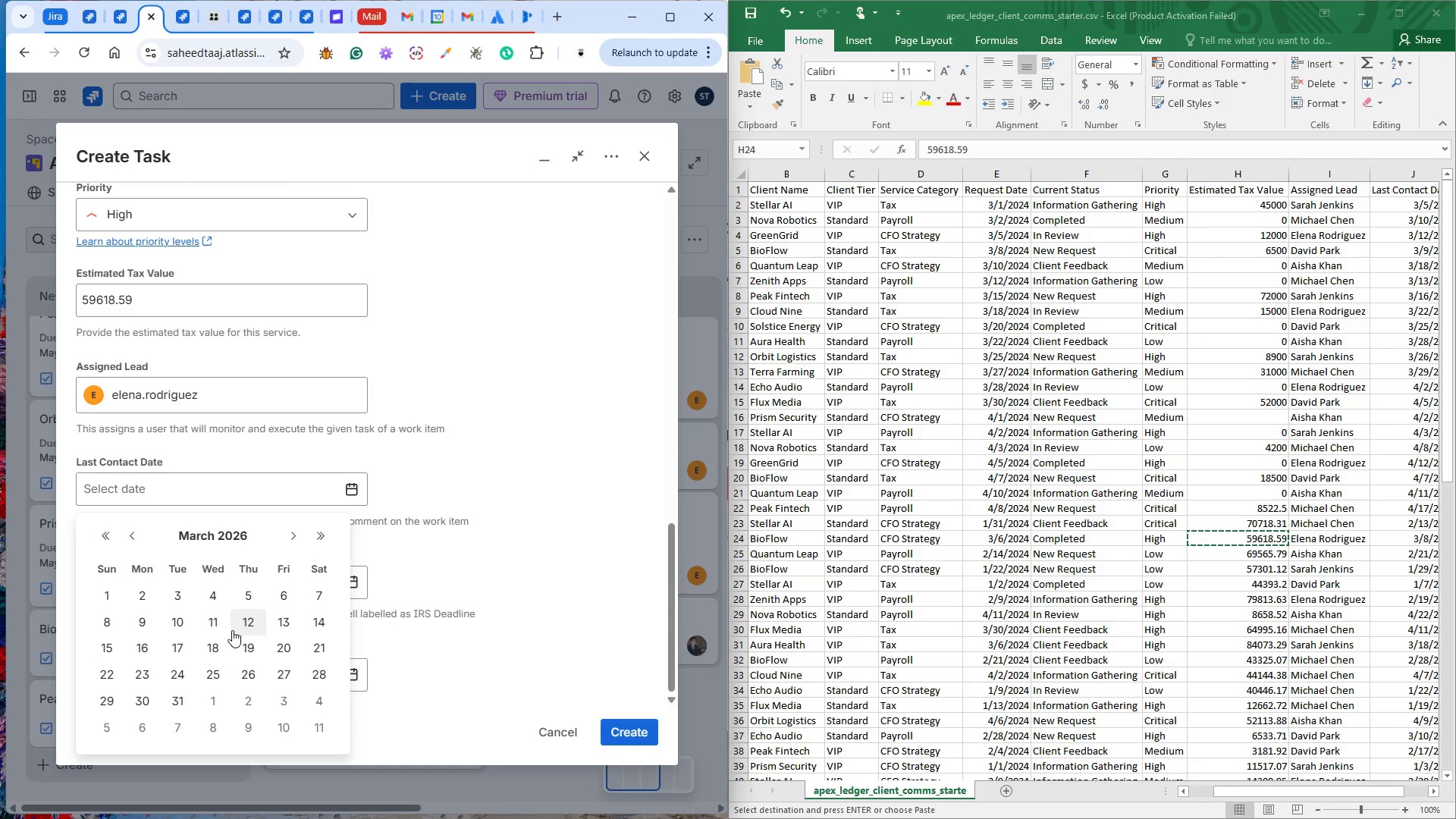 
left_click([105, 622])
 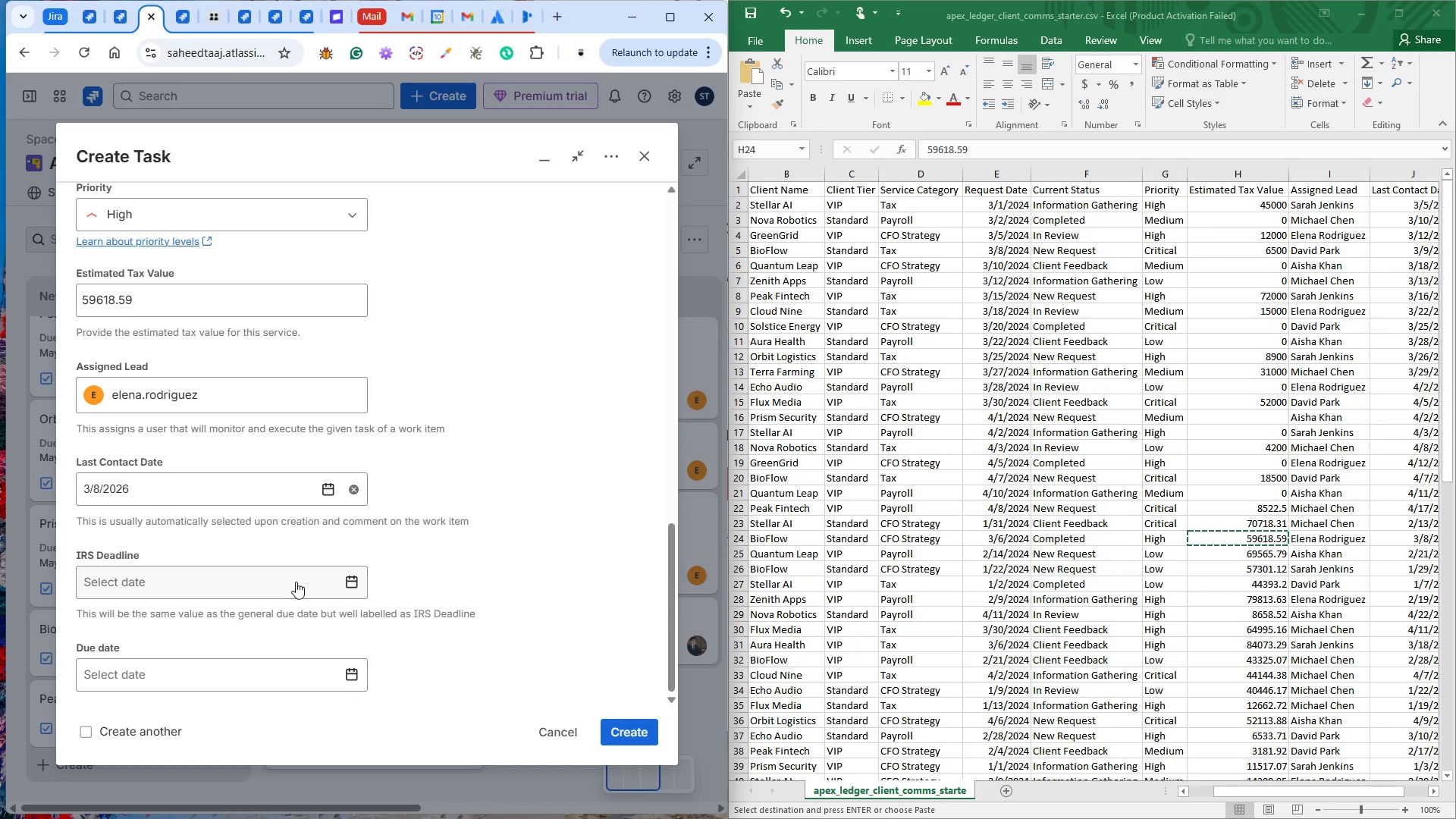 
left_click([351, 580])
 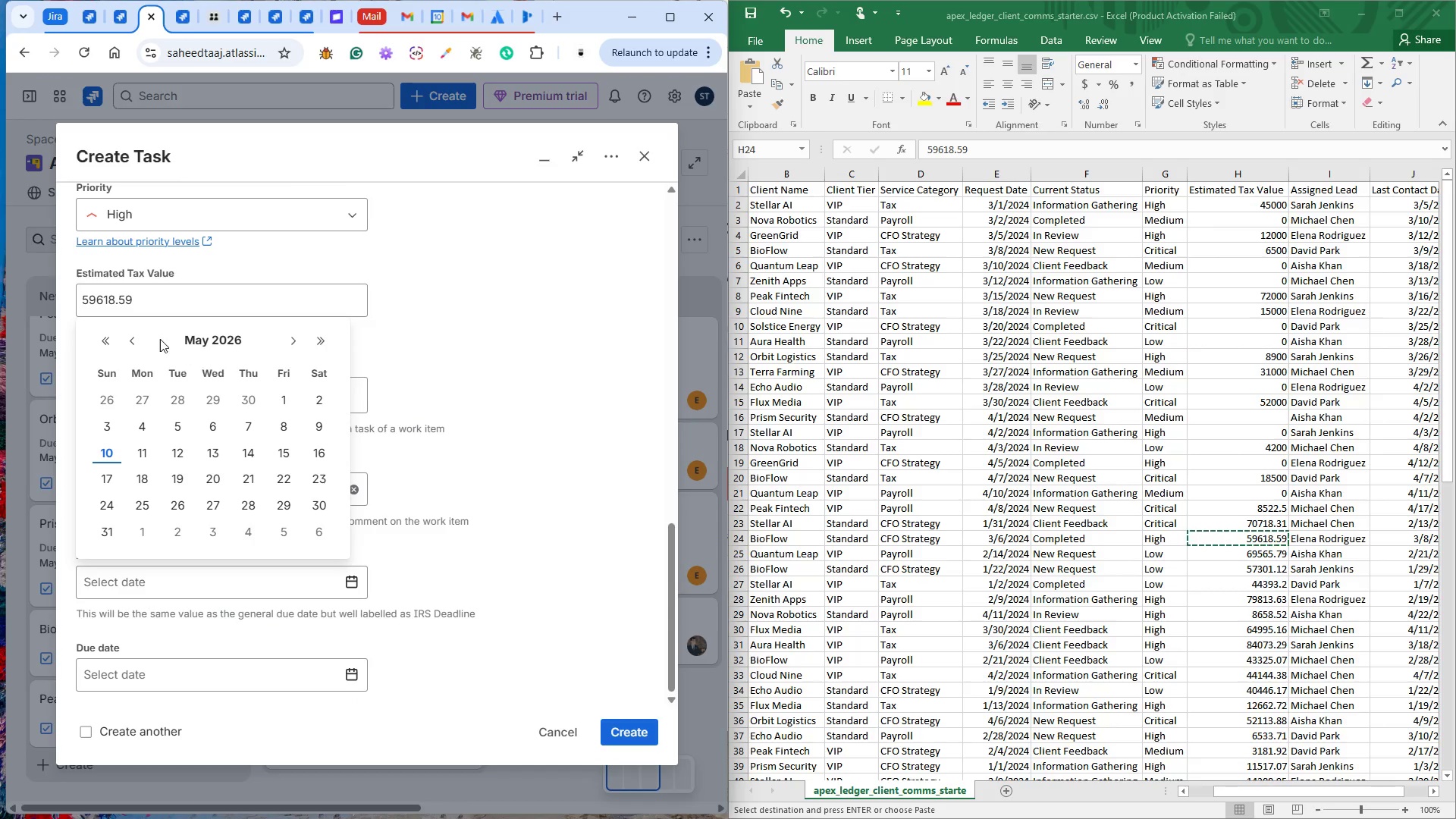 
left_click([138, 341])
 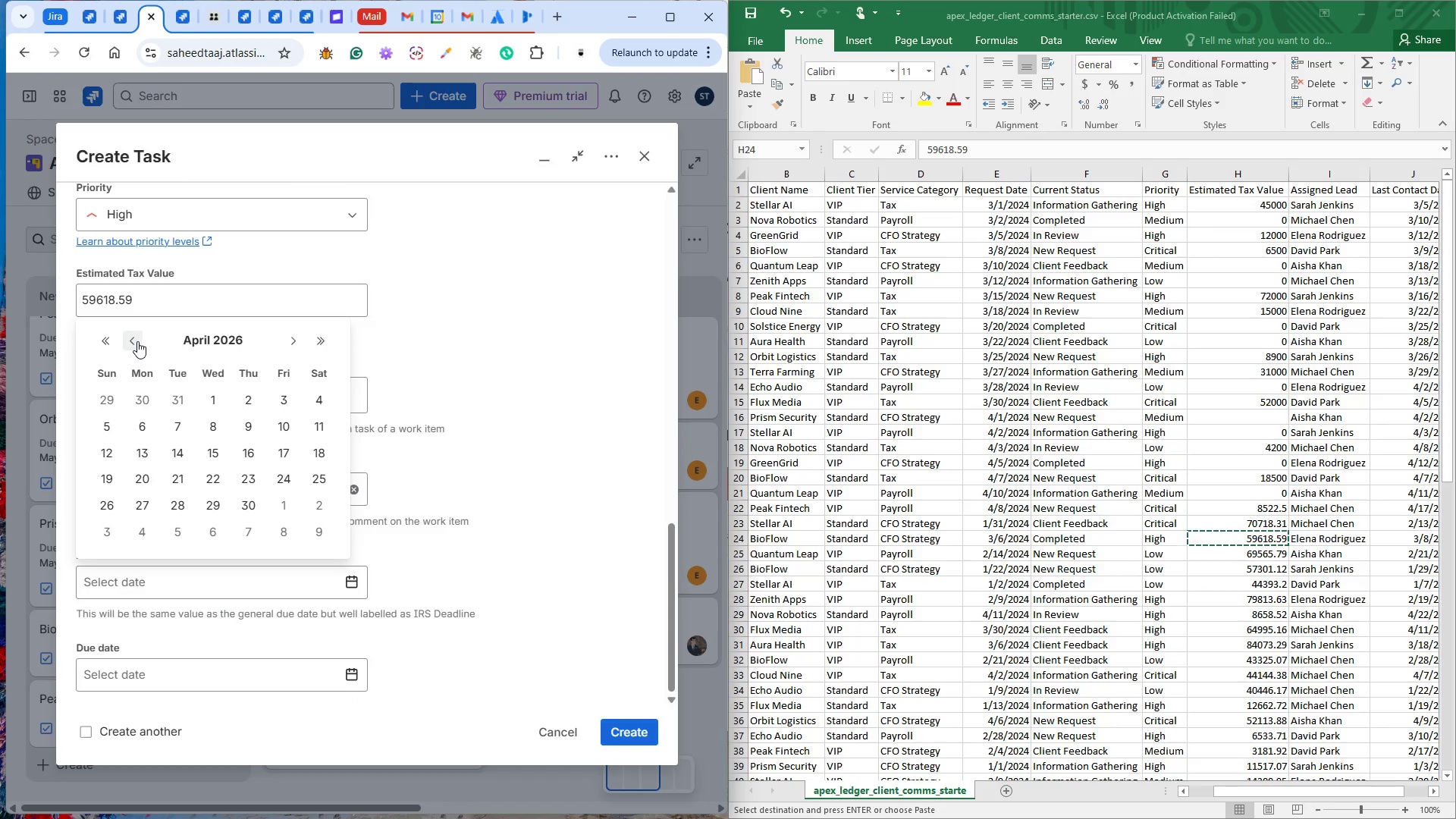 
double_click([137, 341])
 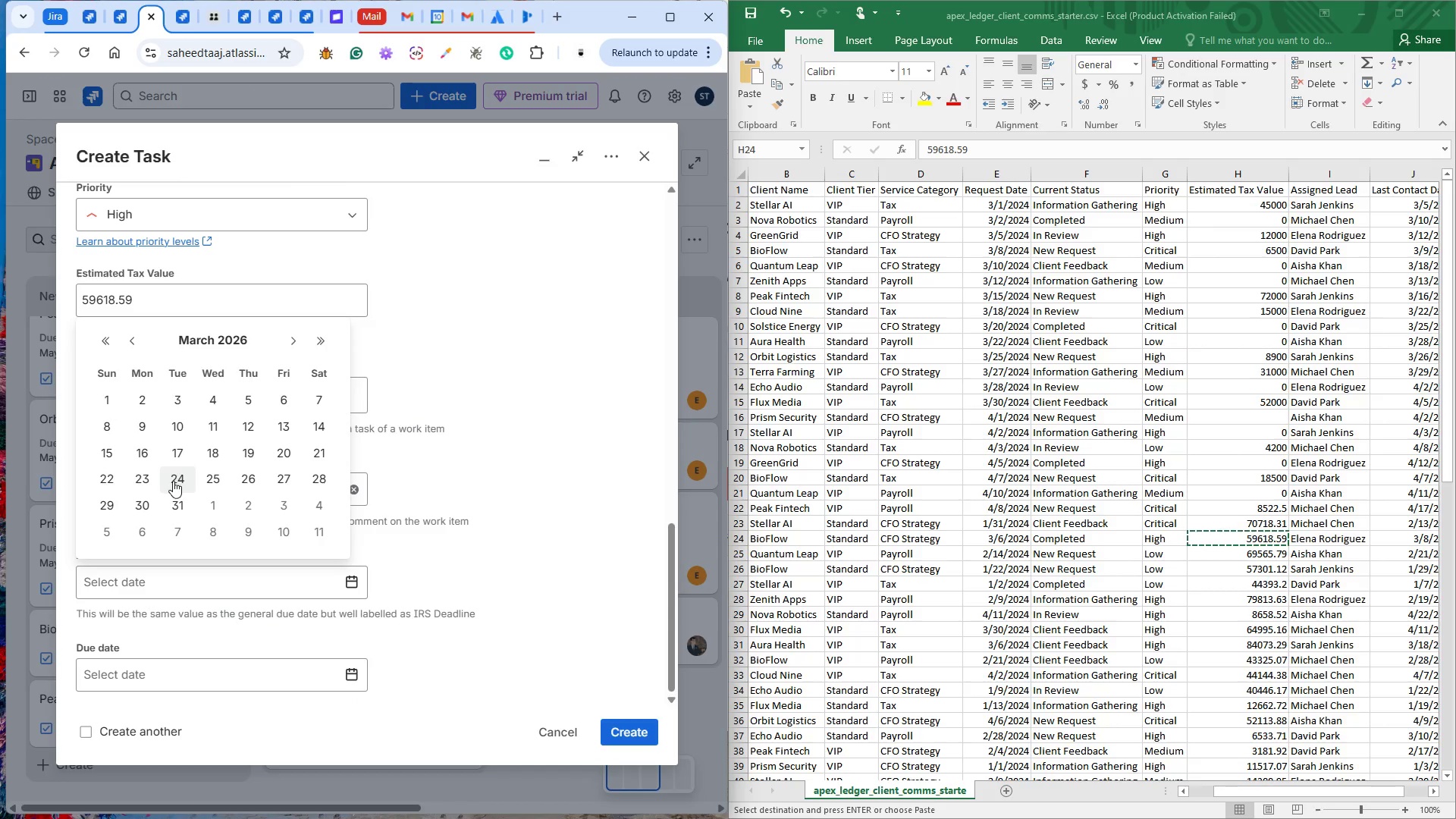 
left_click([146, 472])
 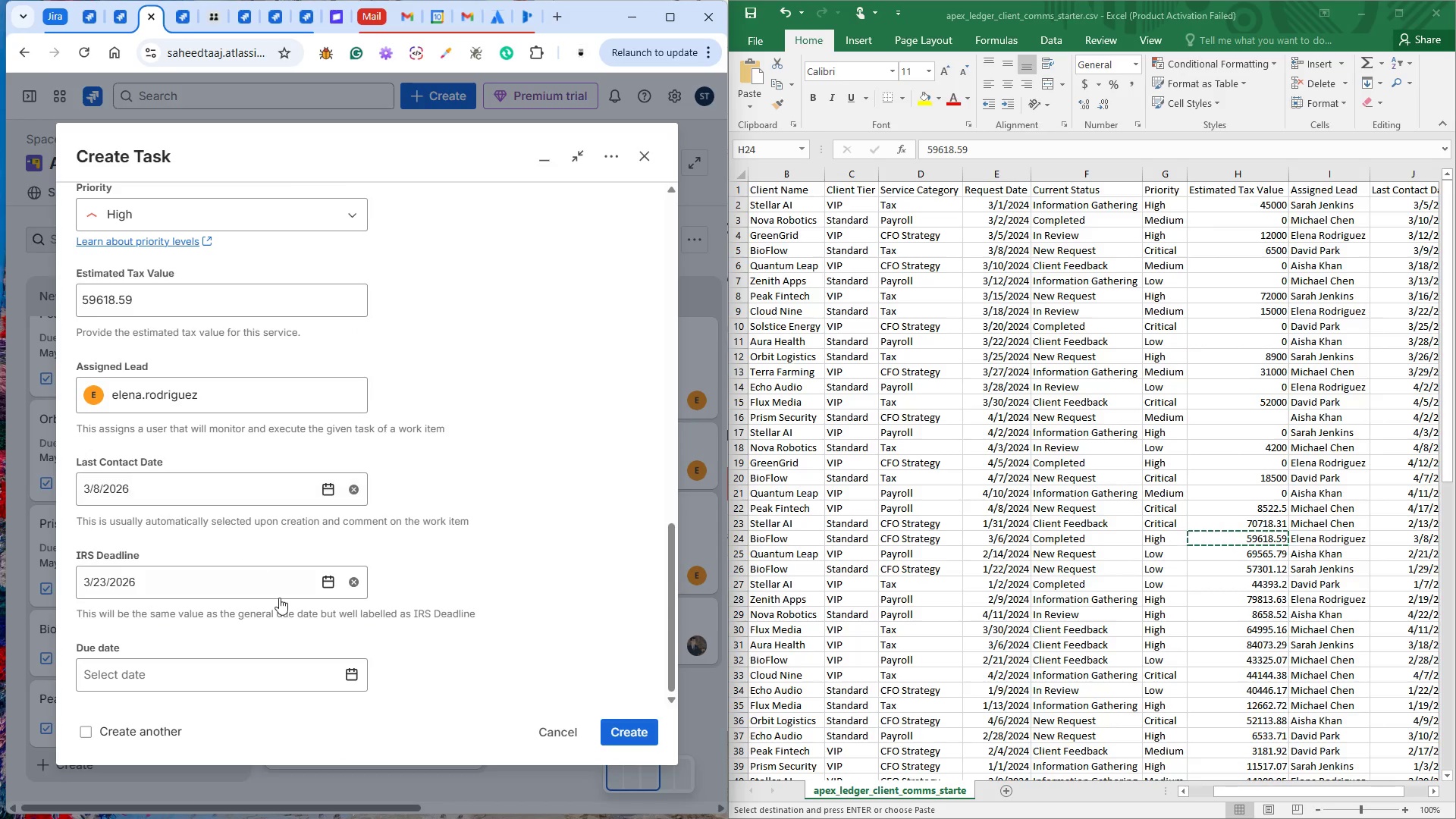 
scroll: coordinate [279, 598], scroll_direction: down, amount: 2.0
 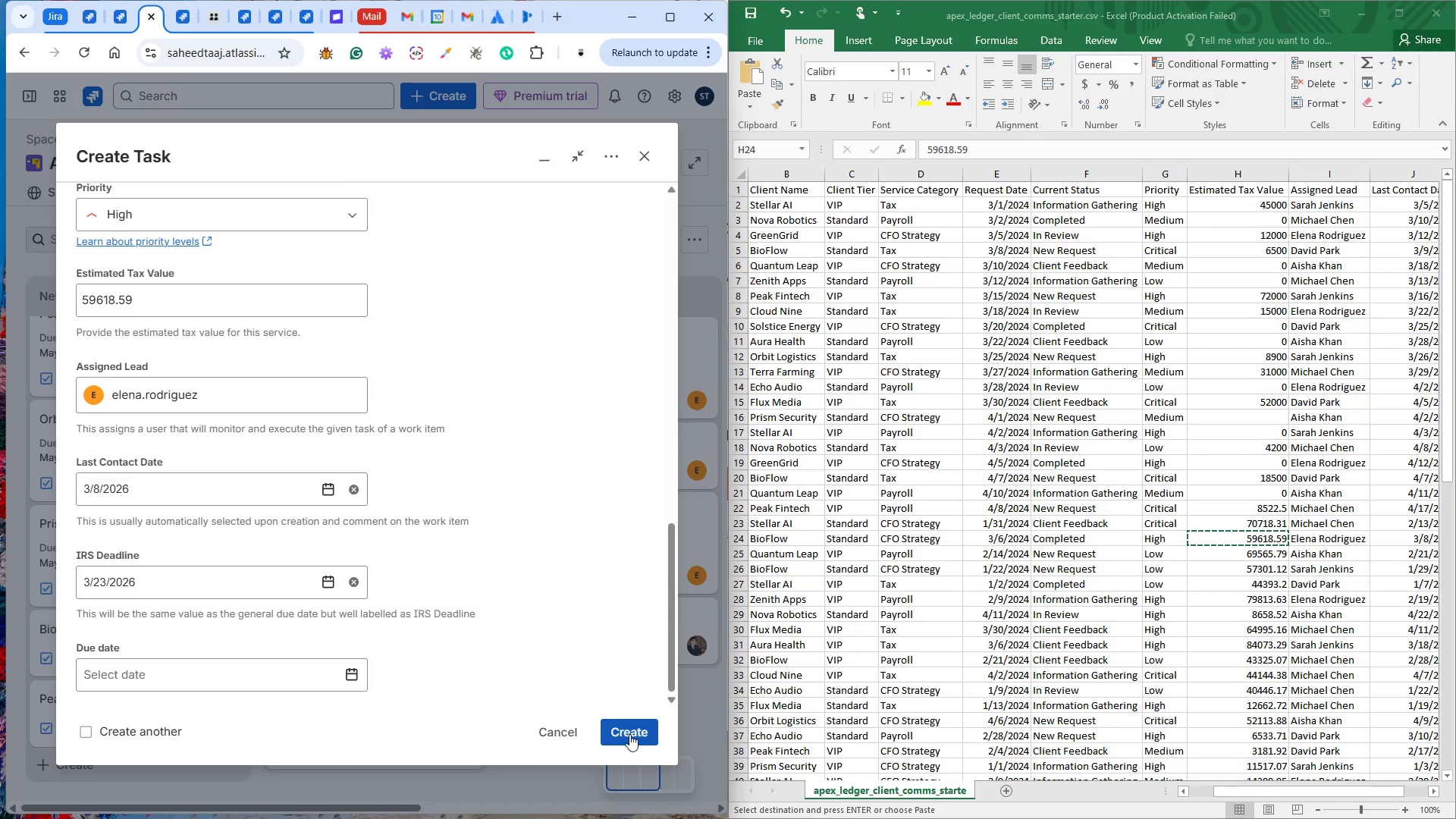 
left_click([629, 732])
 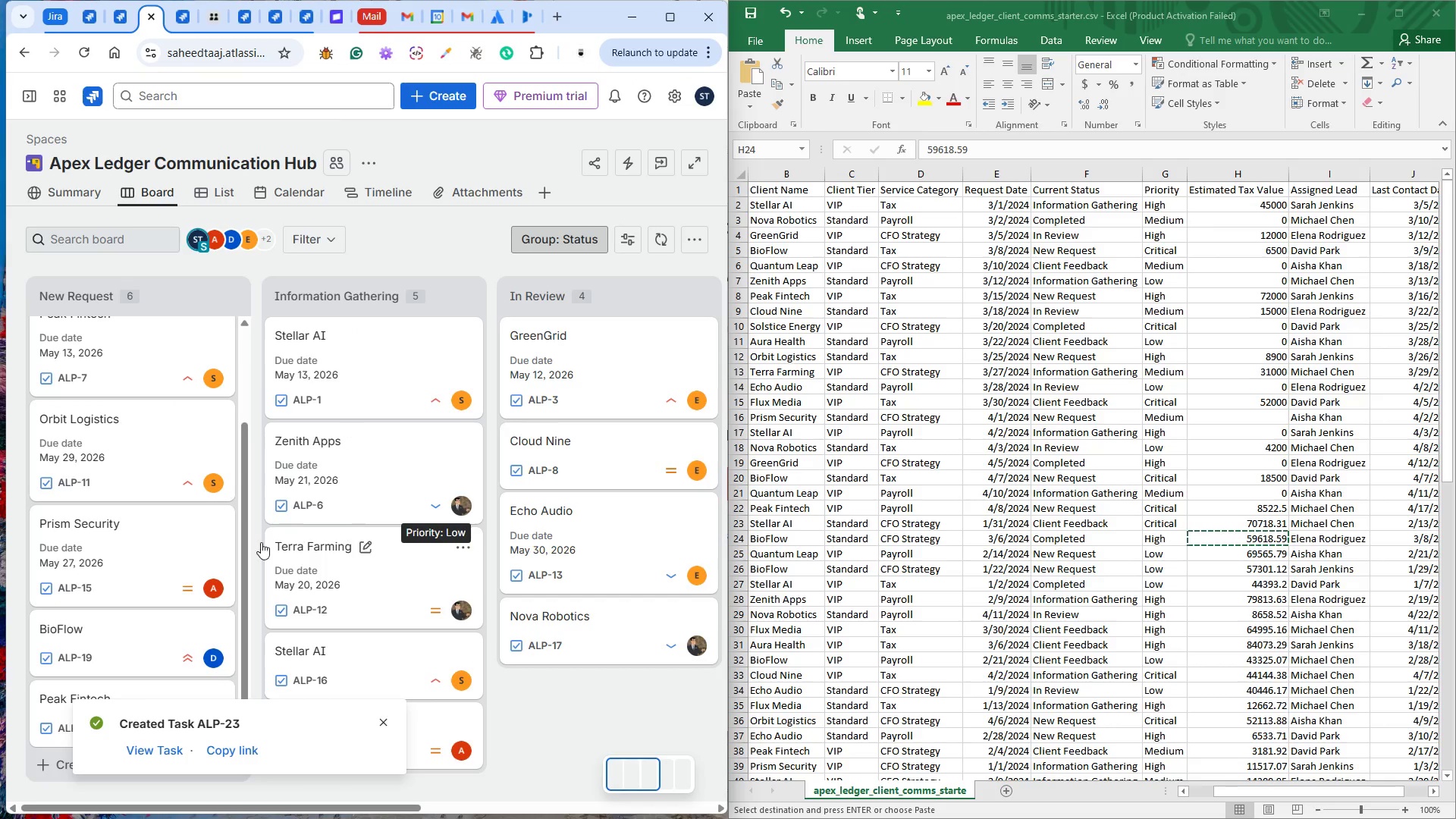 
scroll: coordinate [190, 593], scroll_direction: down, amount: 6.0
 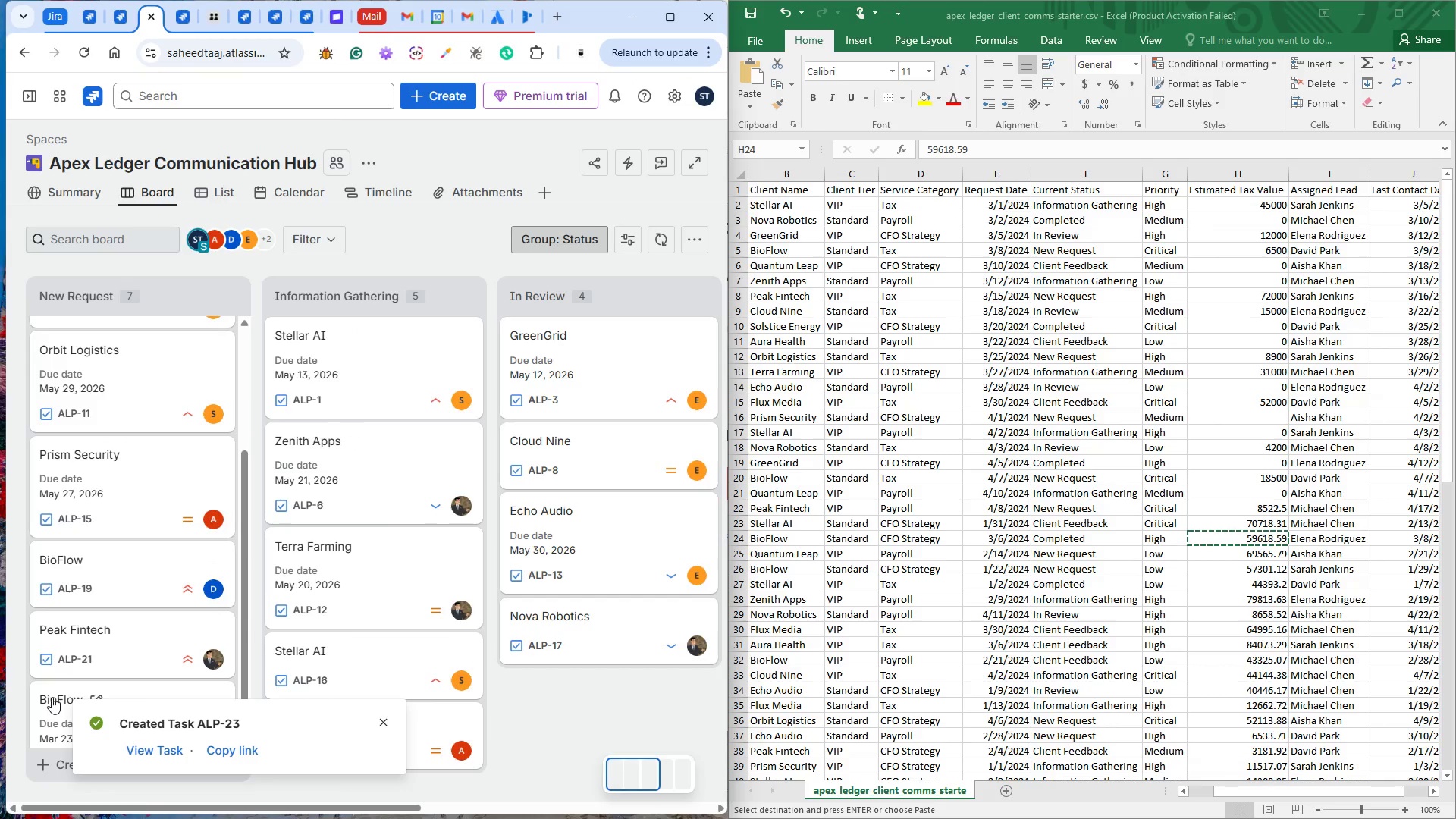 
left_click([52, 696])
 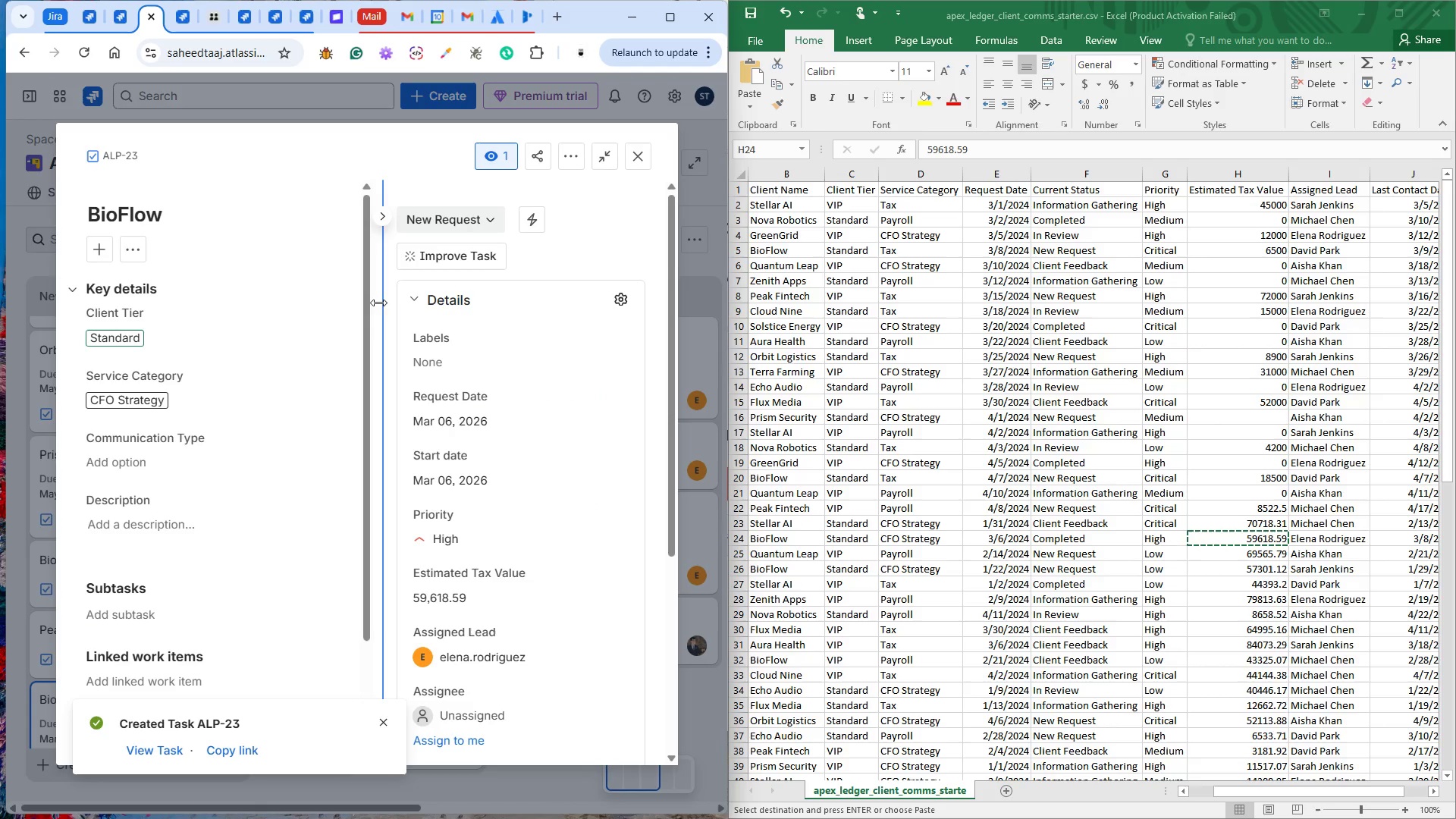 
left_click([466, 223])
 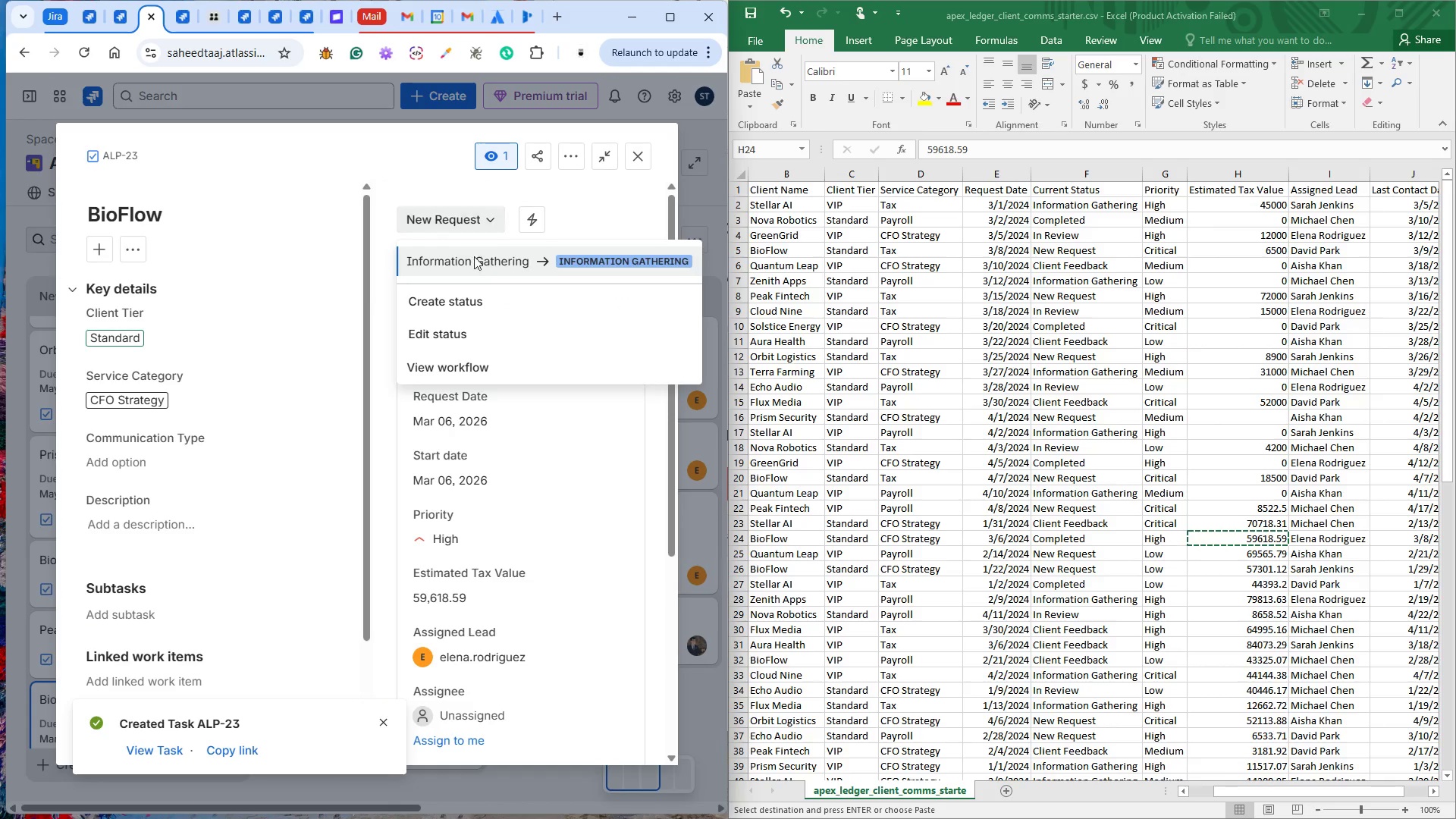 
left_click([475, 262])
 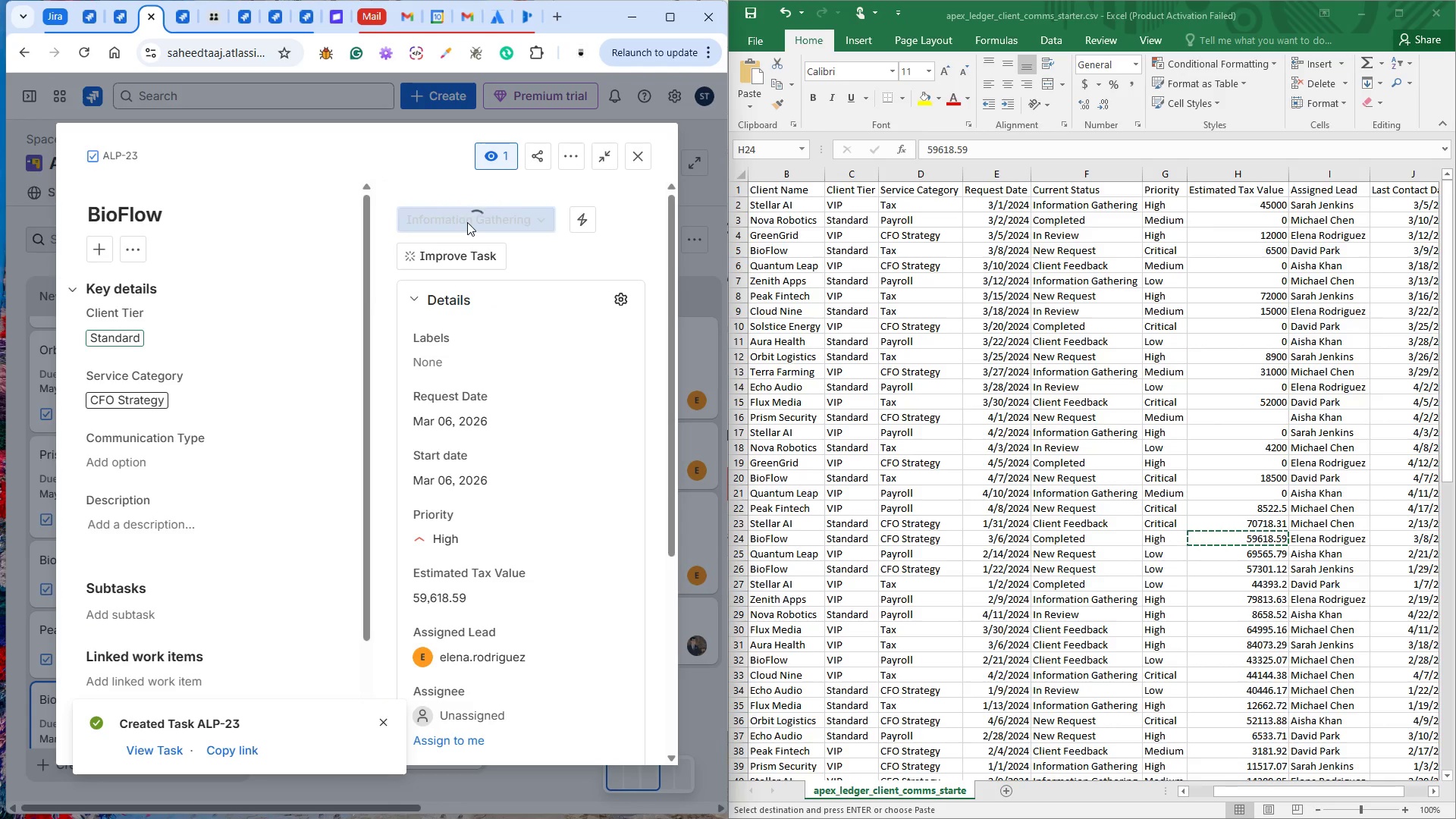 
left_click([467, 222])
 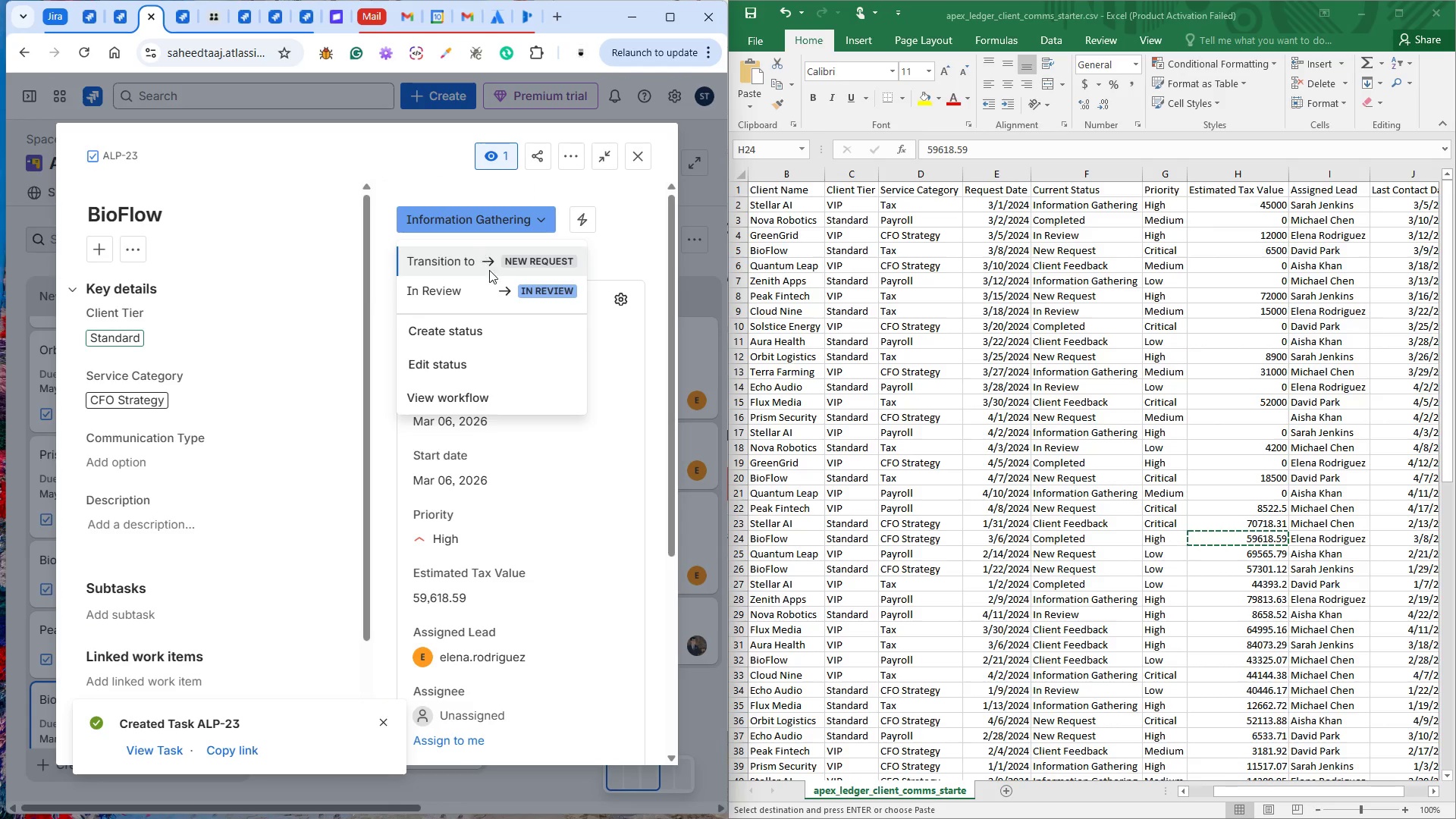 
left_click([497, 293])
 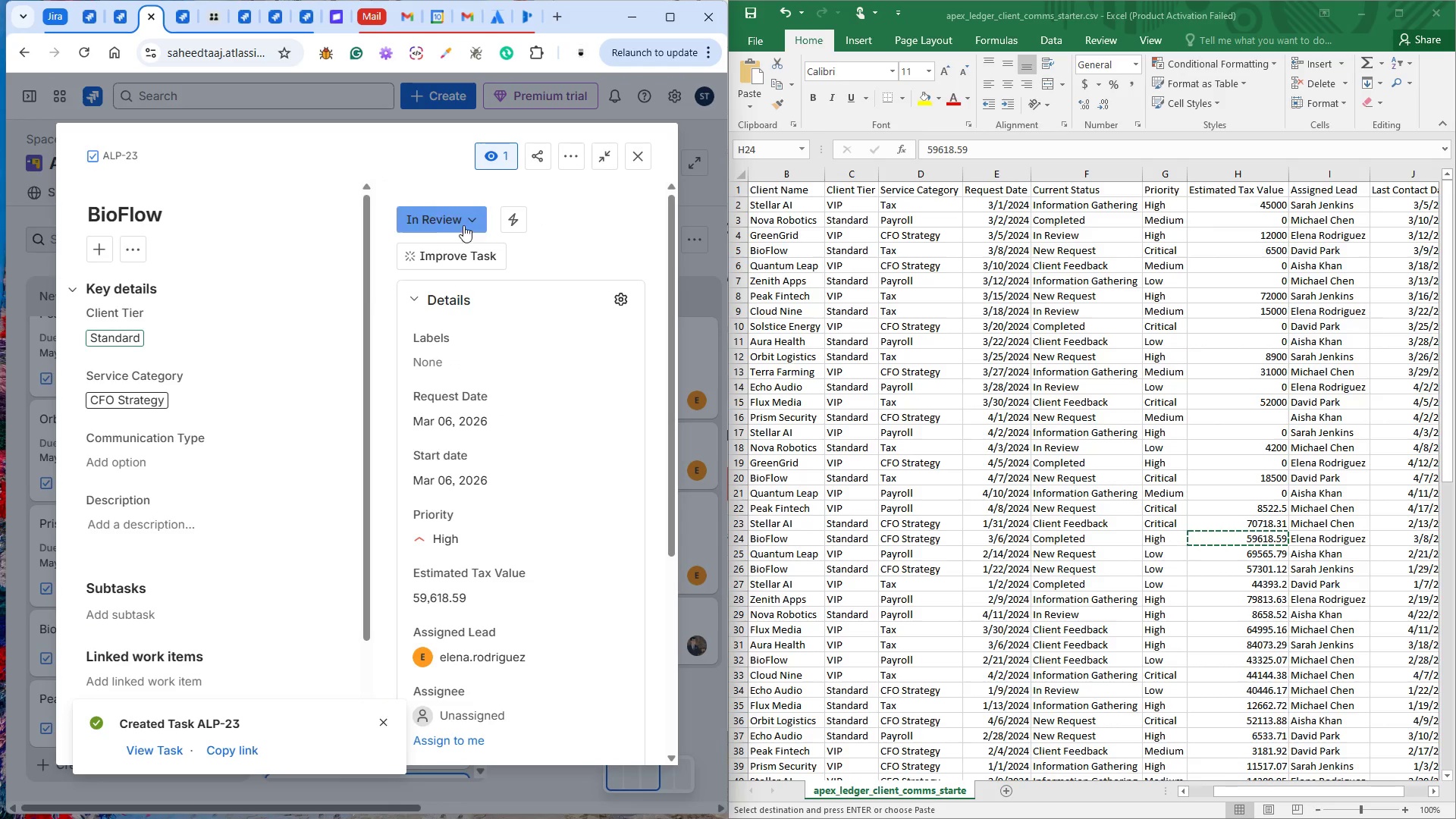 
left_click([462, 224])
 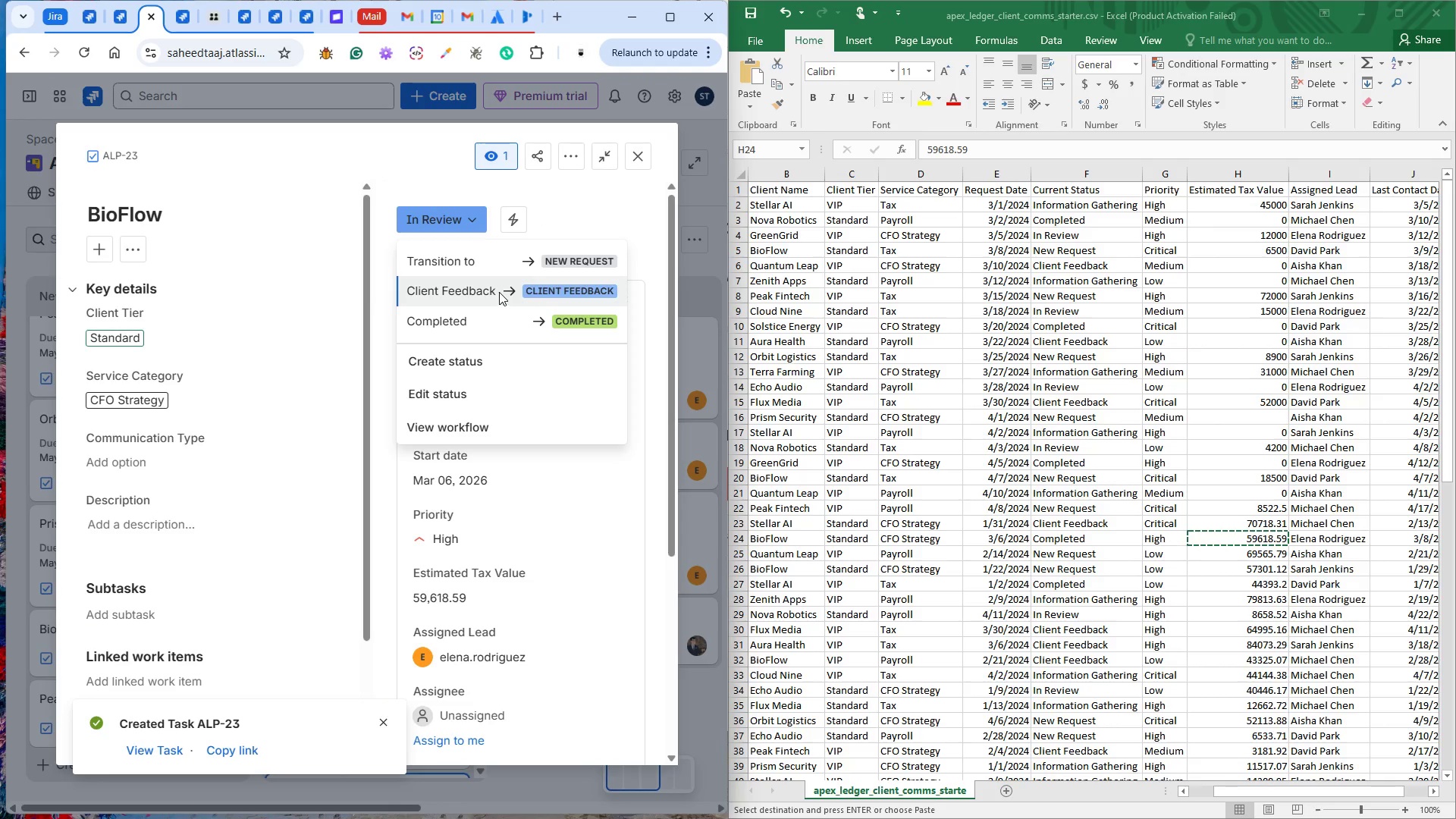 
left_click([499, 319])
 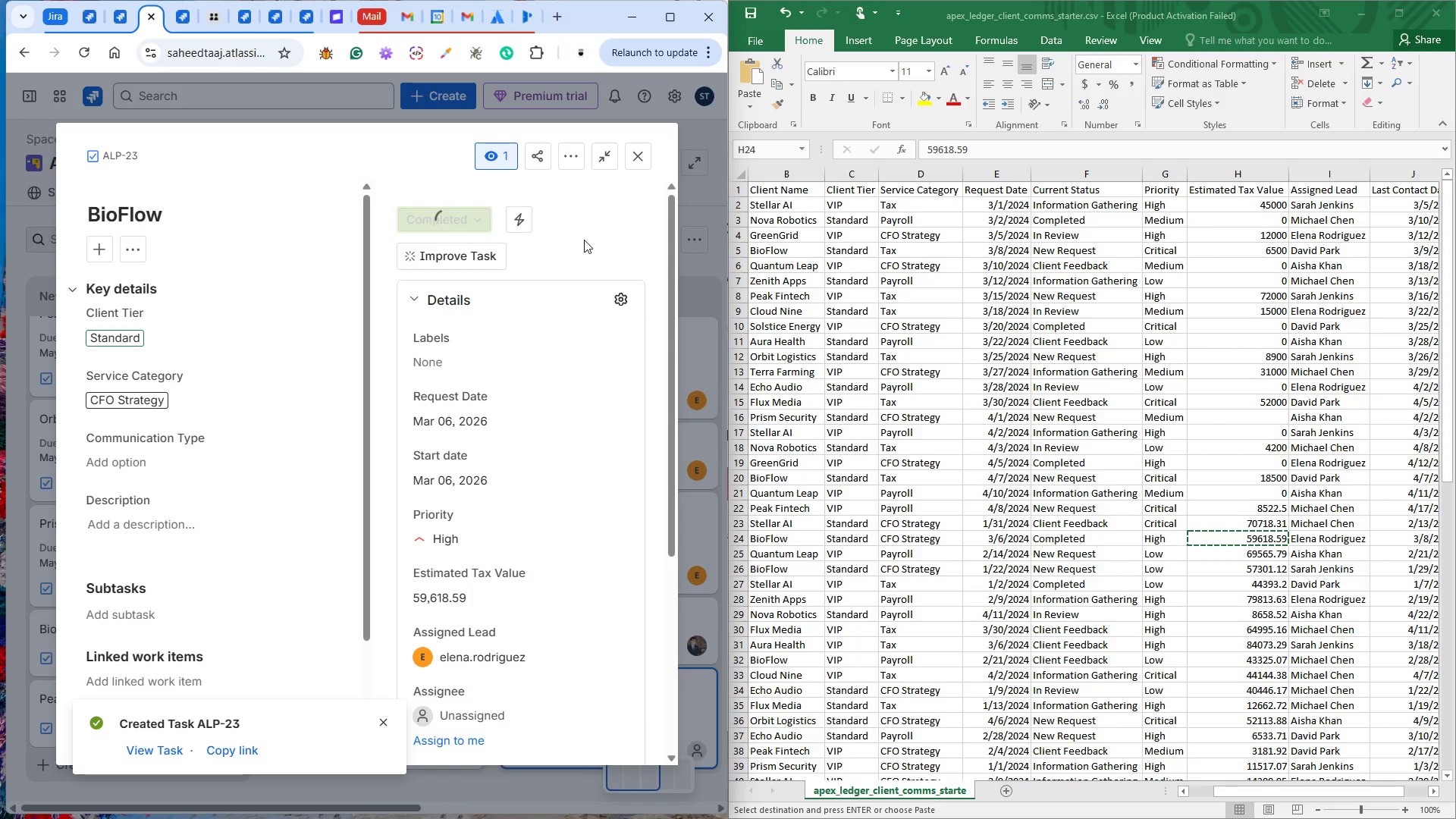 
left_click([584, 237])
 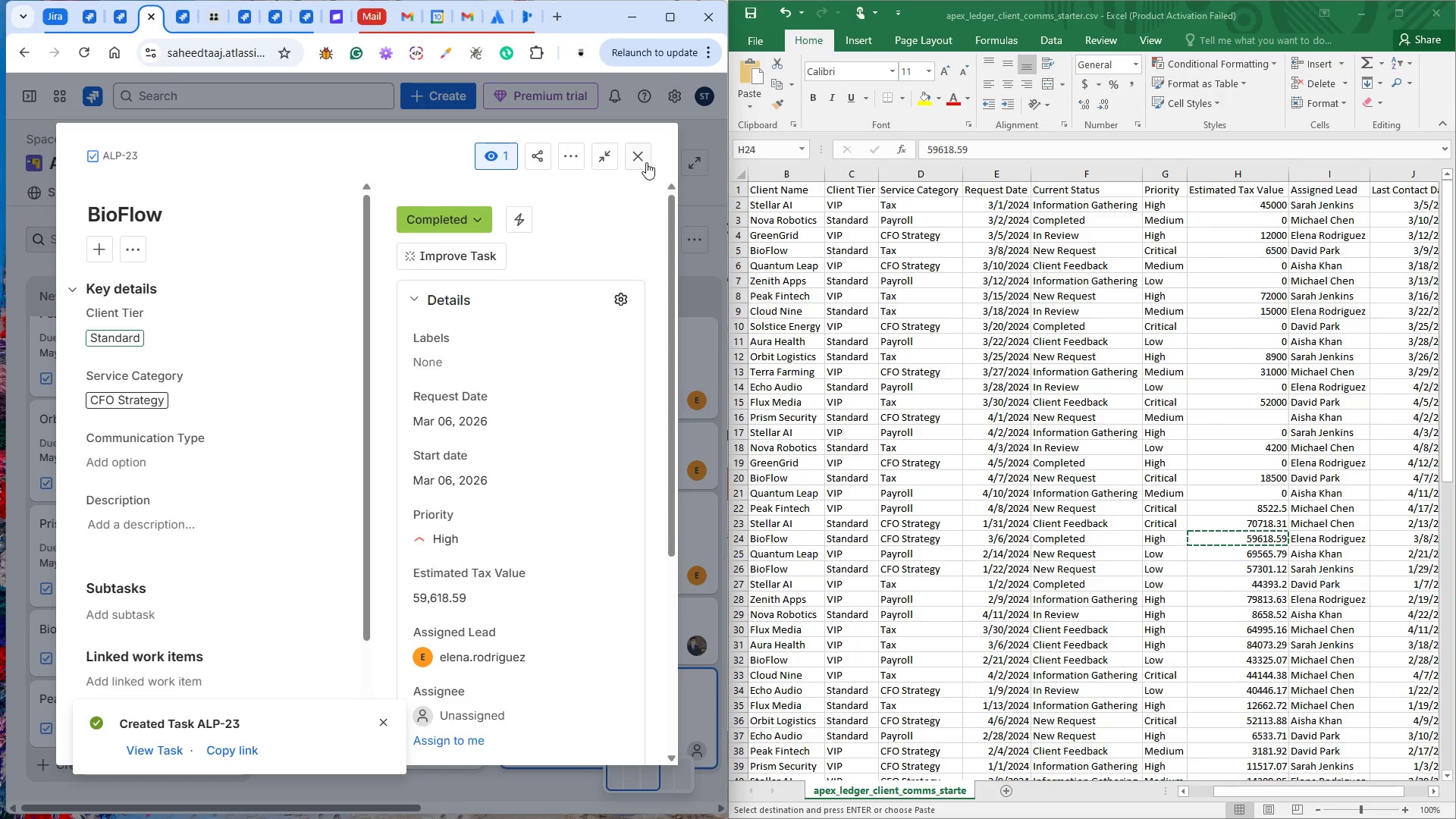 
left_click([648, 159])
 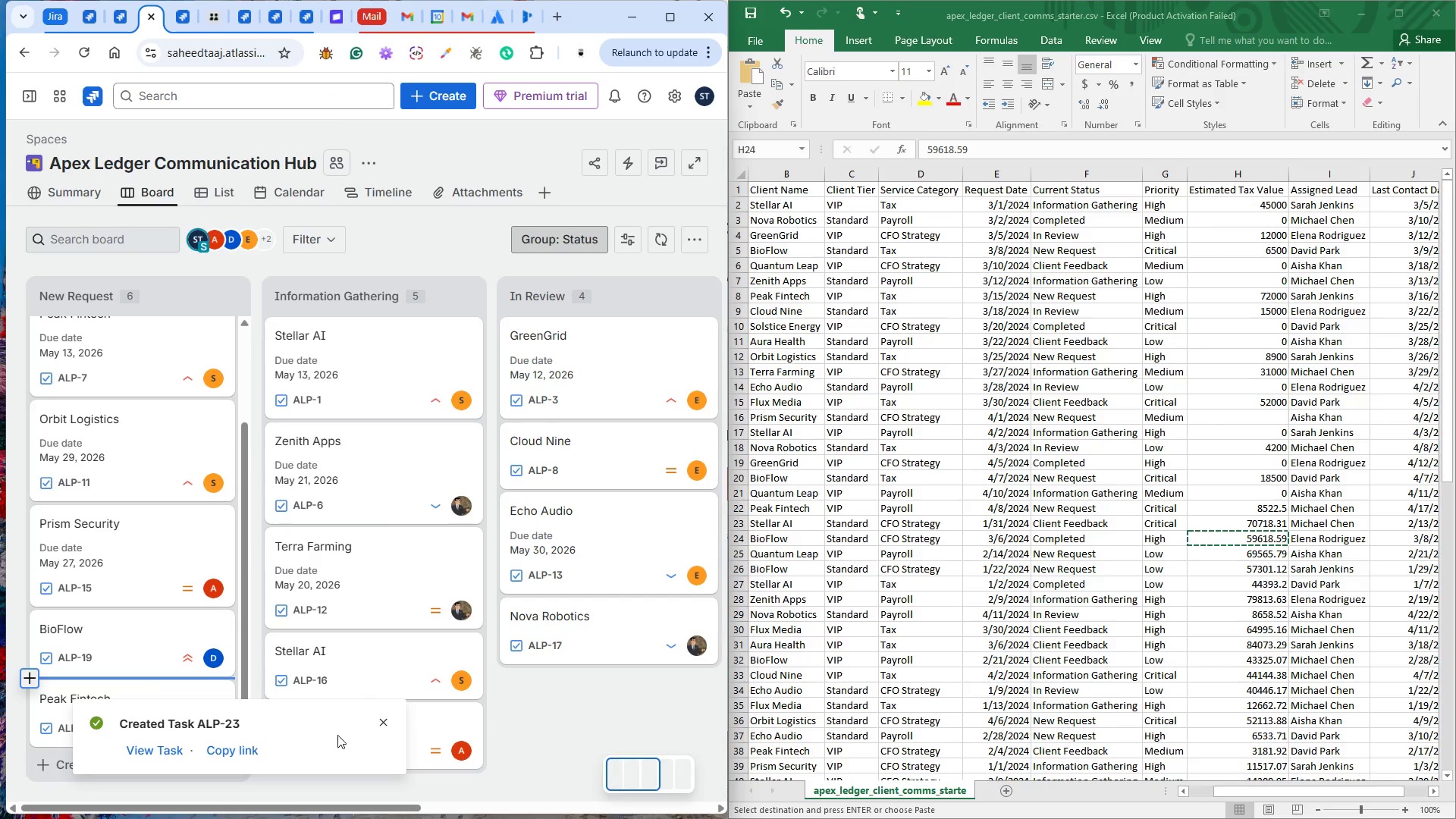 
left_click([385, 722])
 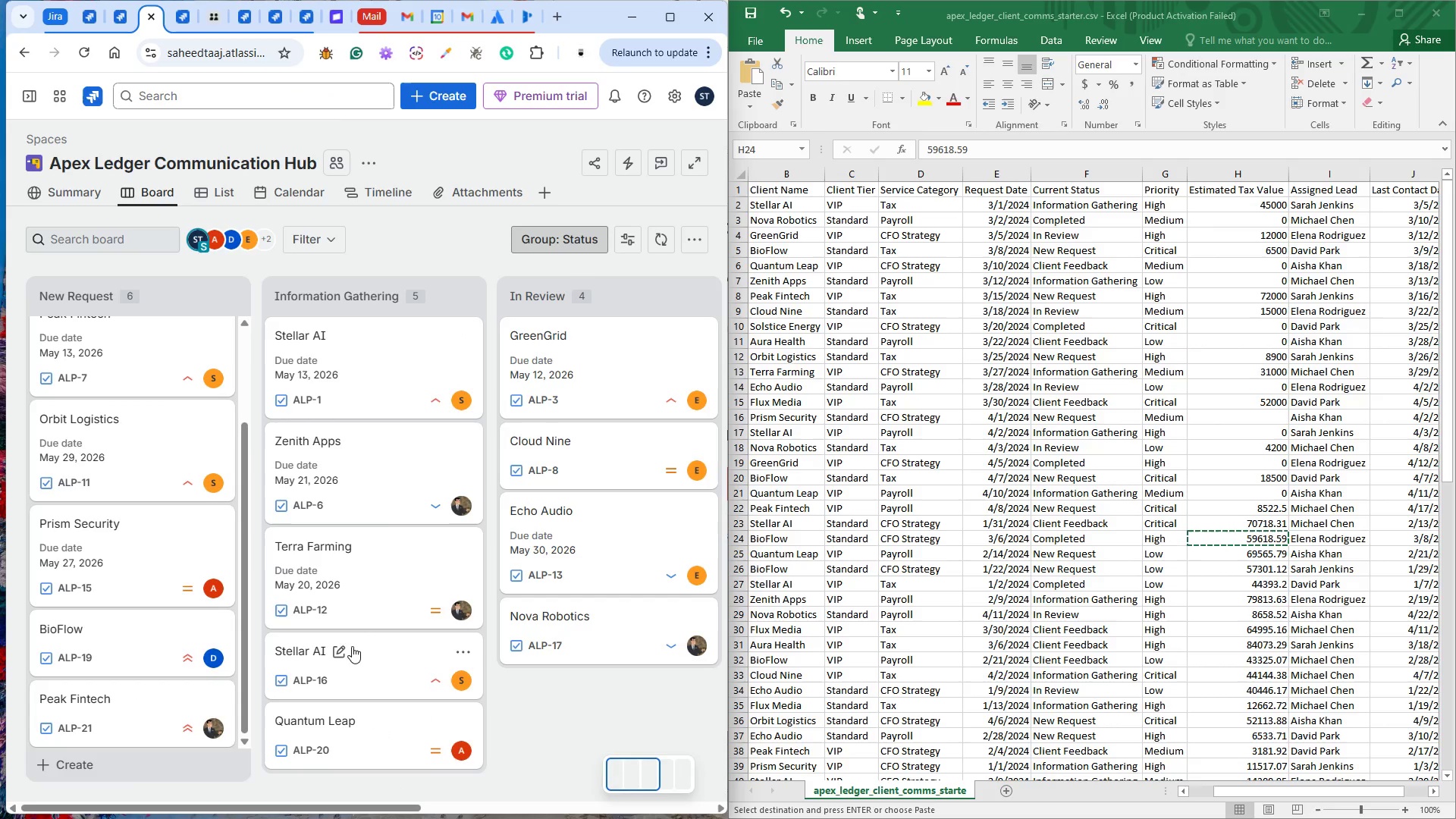 
scroll: coordinate [346, 626], scroll_direction: down, amount: 4.0
 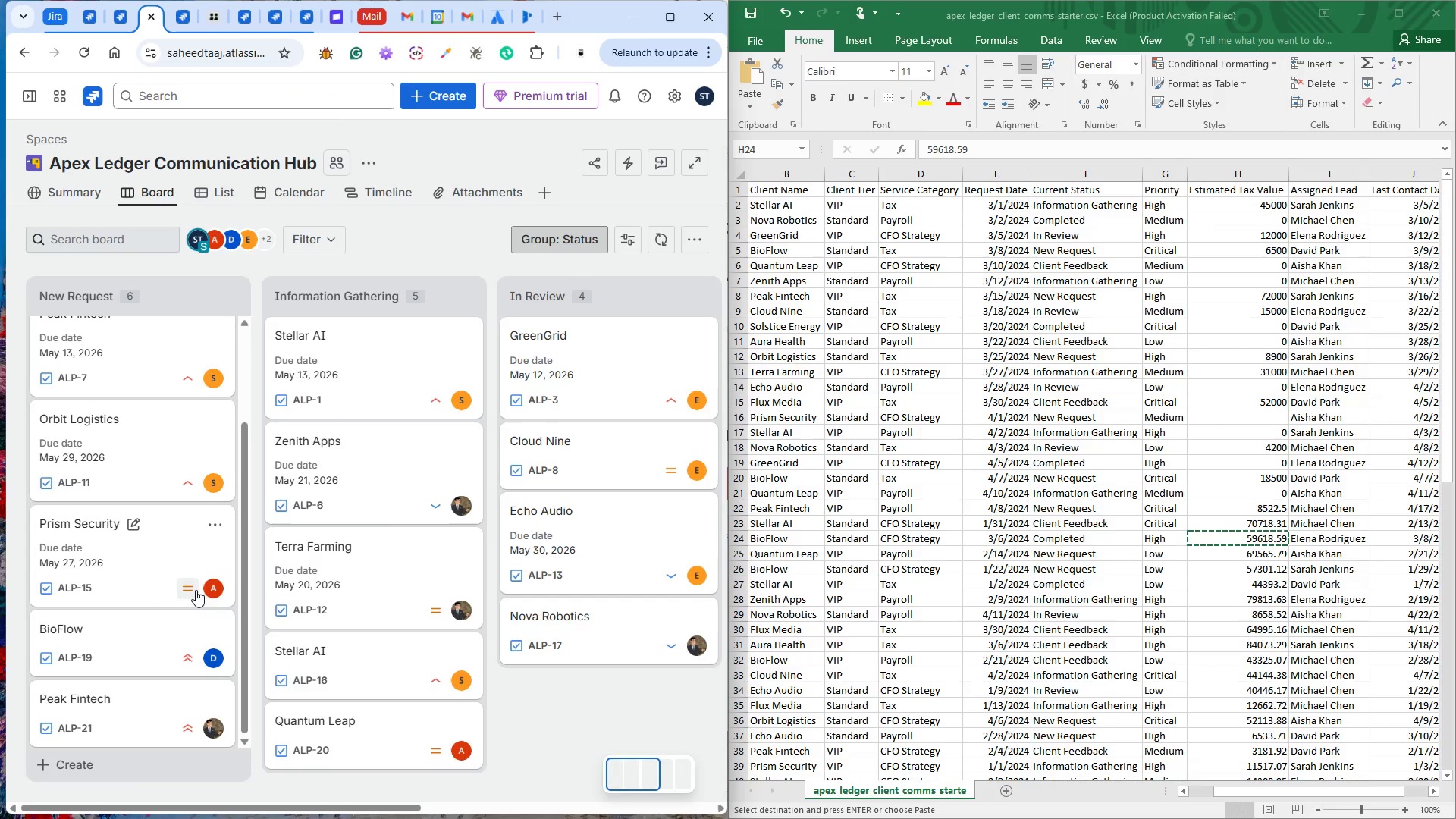 
scroll: coordinate [195, 584], scroll_direction: up, amount: 1.0
 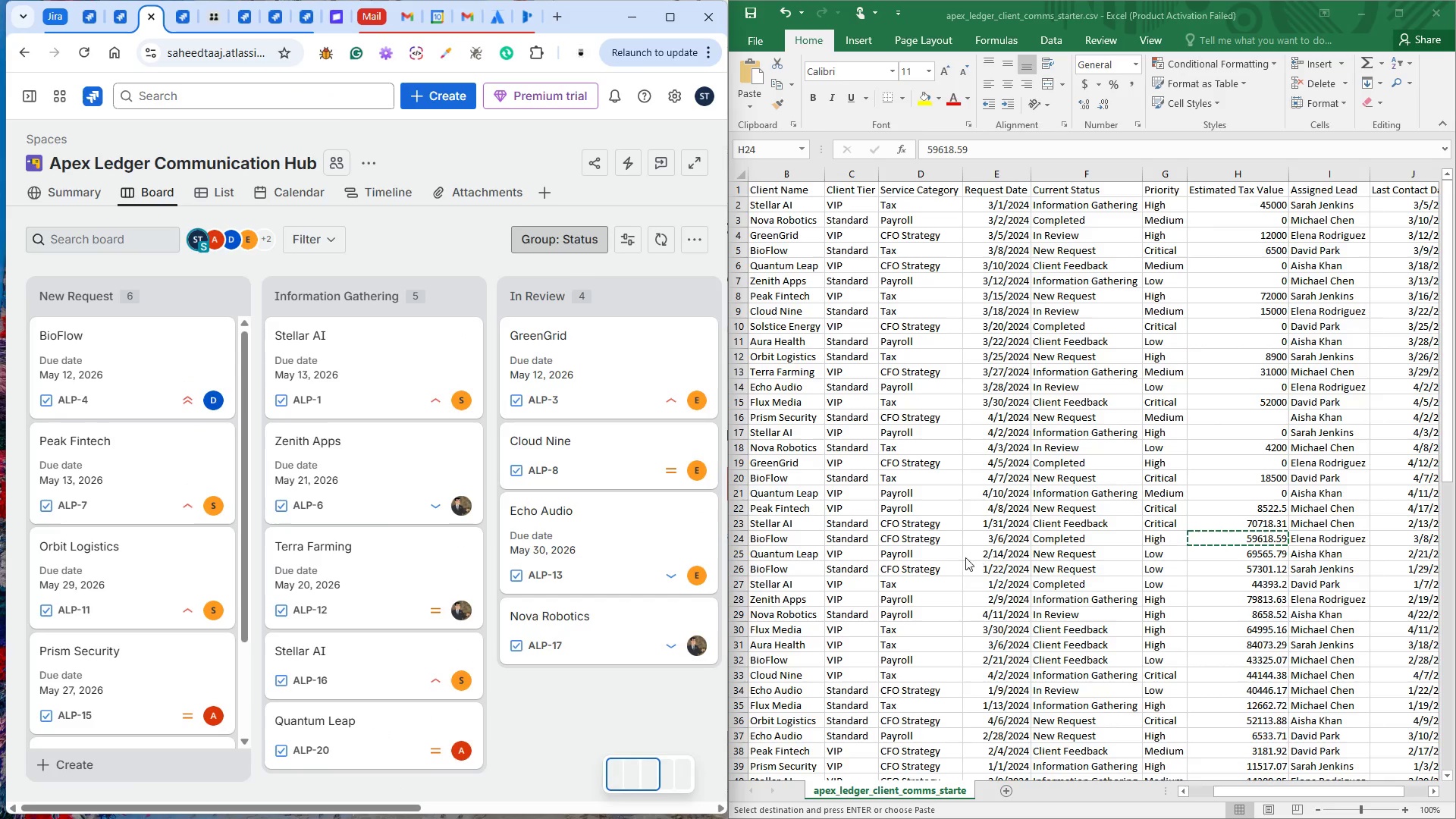 
left_click([792, 554])
 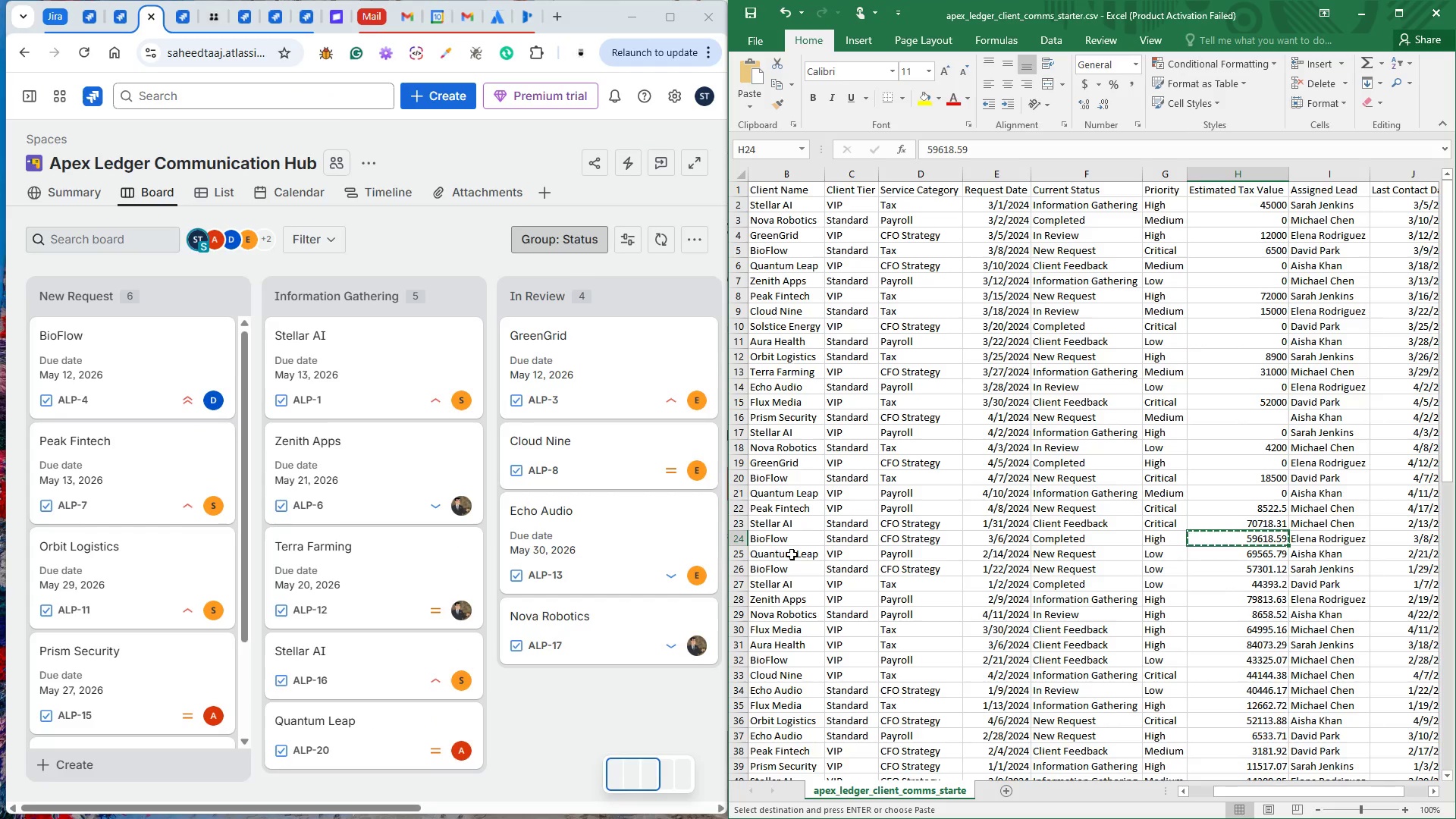 
left_click([792, 554])
 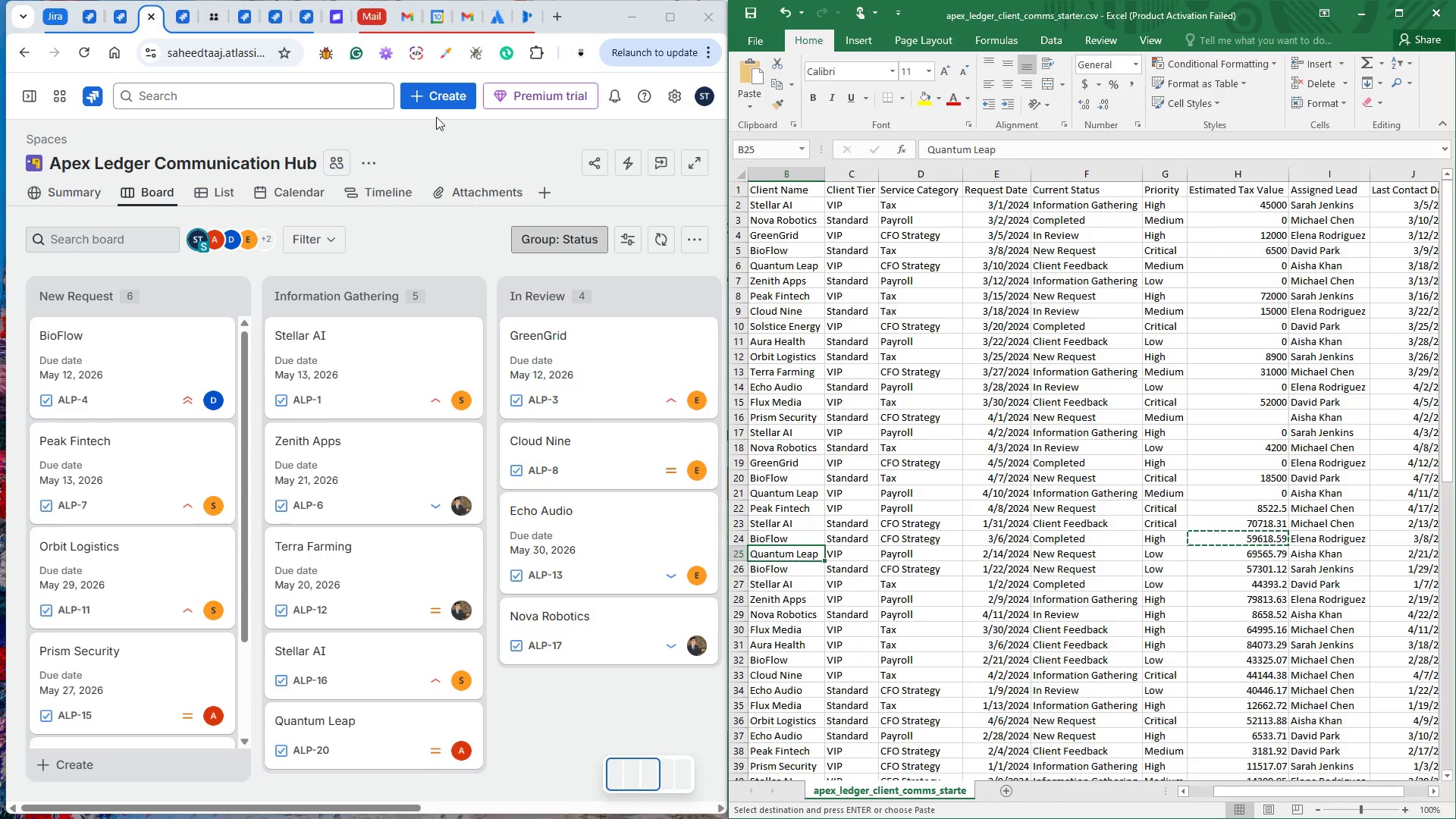 
left_click([427, 87])
 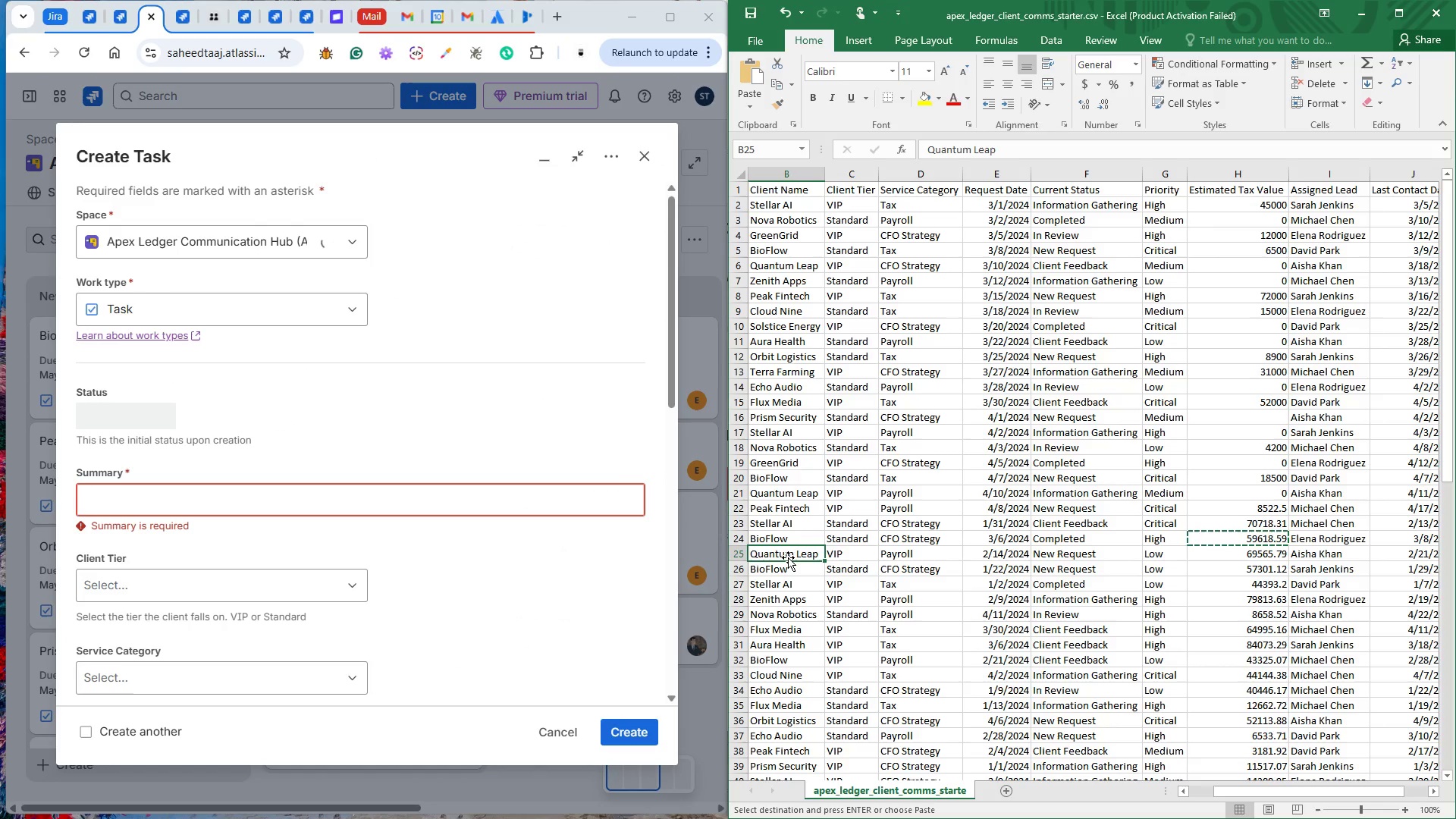 
key(Control+C)
 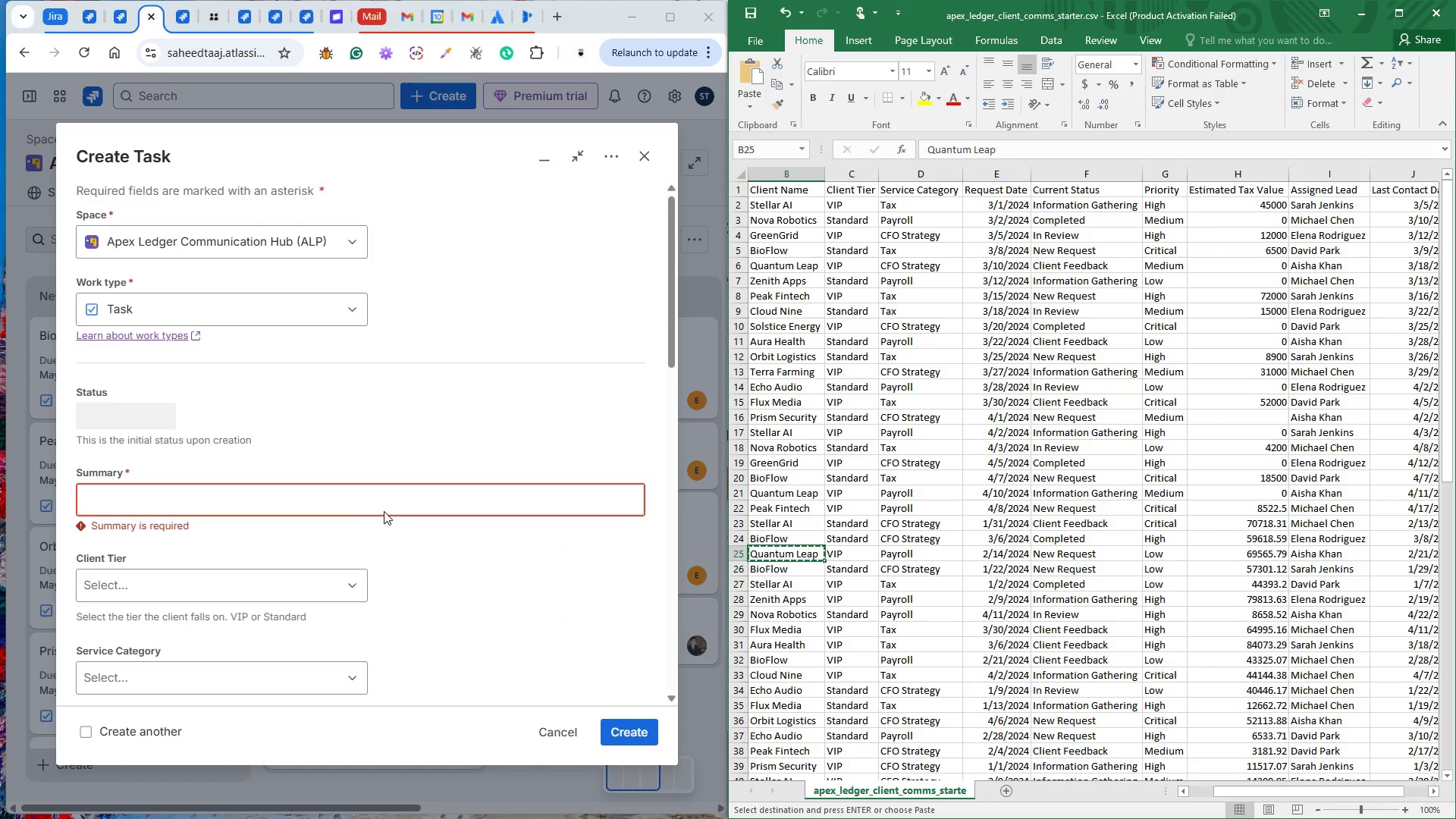 
left_click([338, 494])
 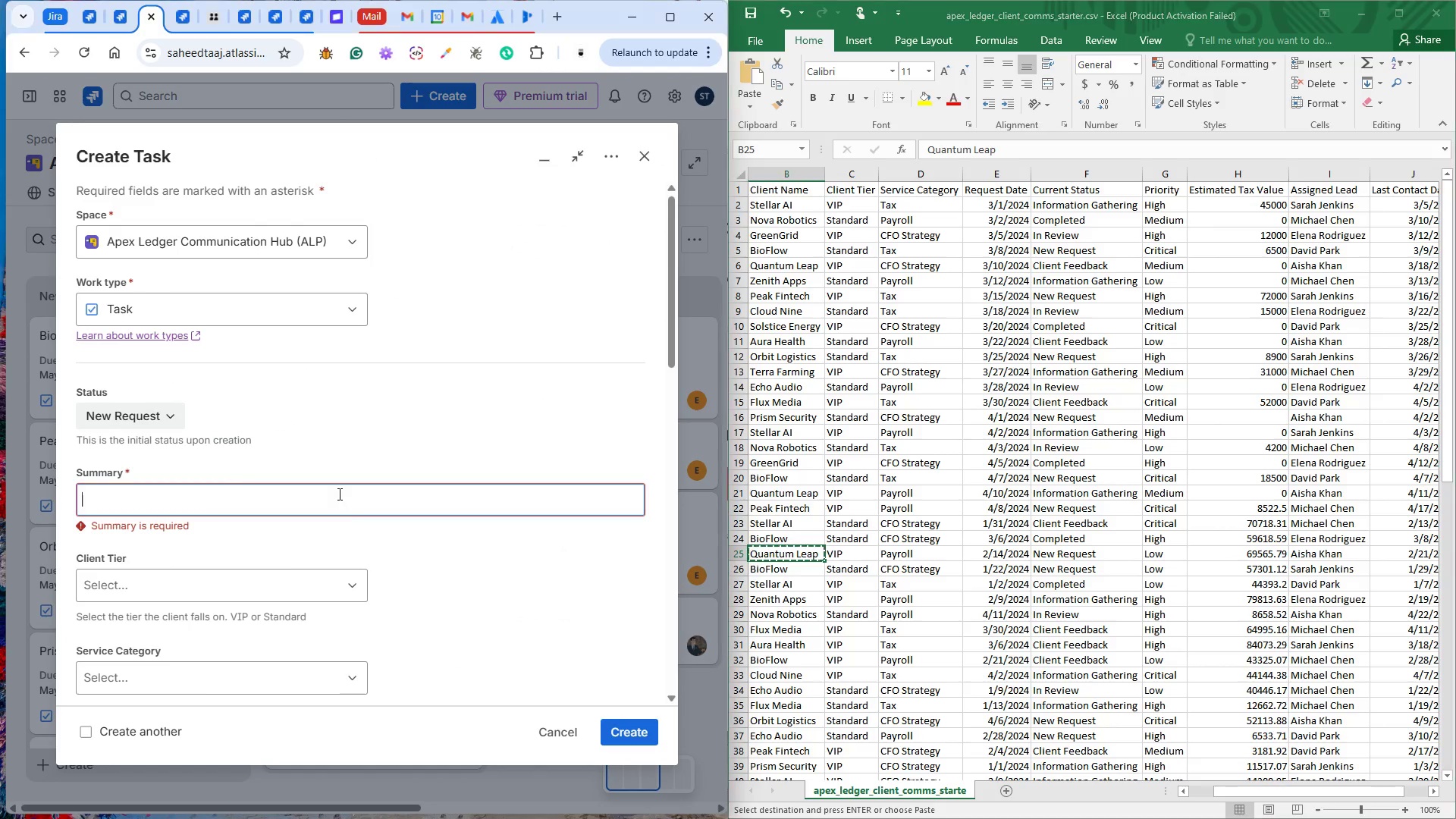 
key(Control+V)
 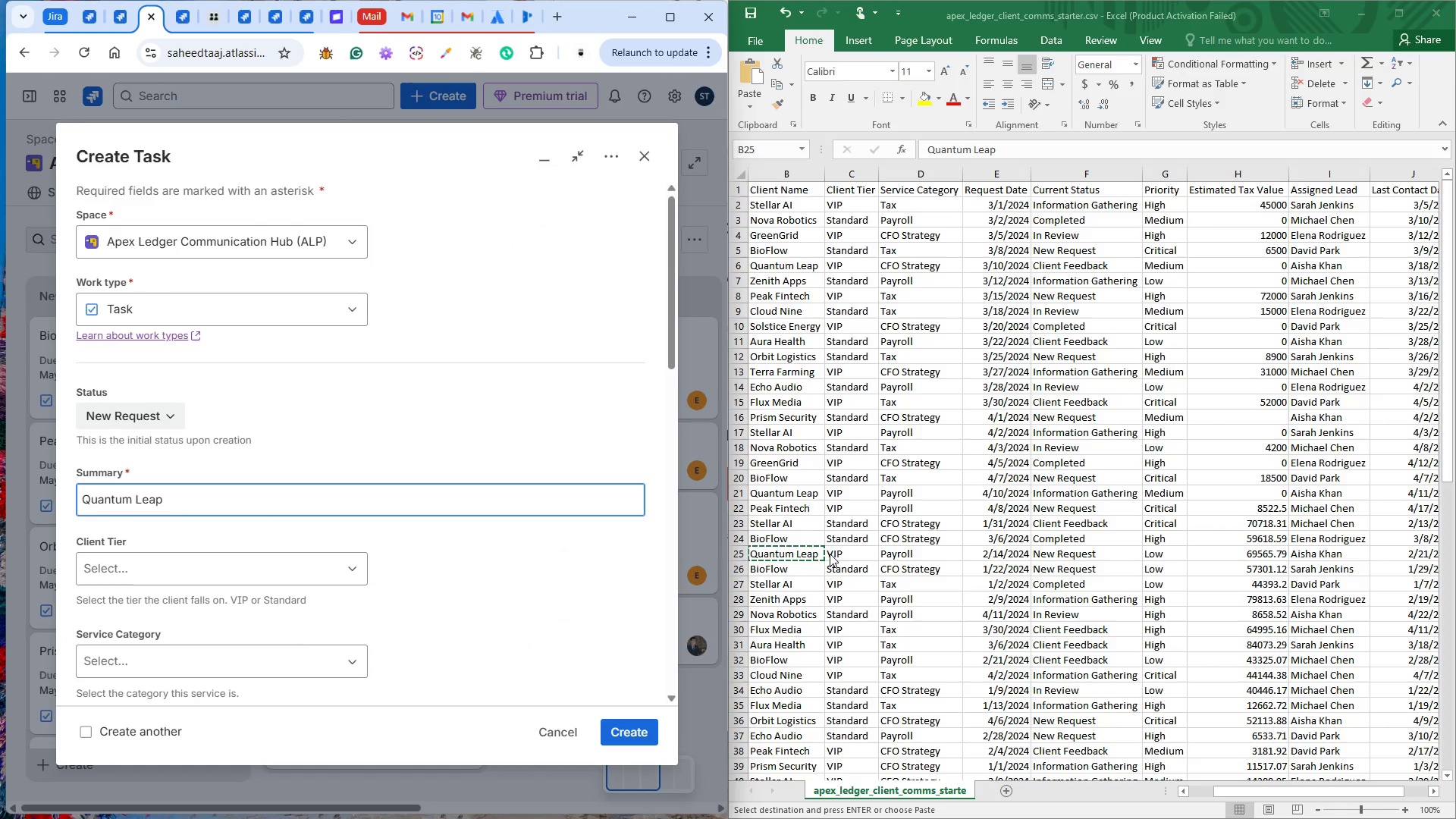 
left_click([164, 558])
 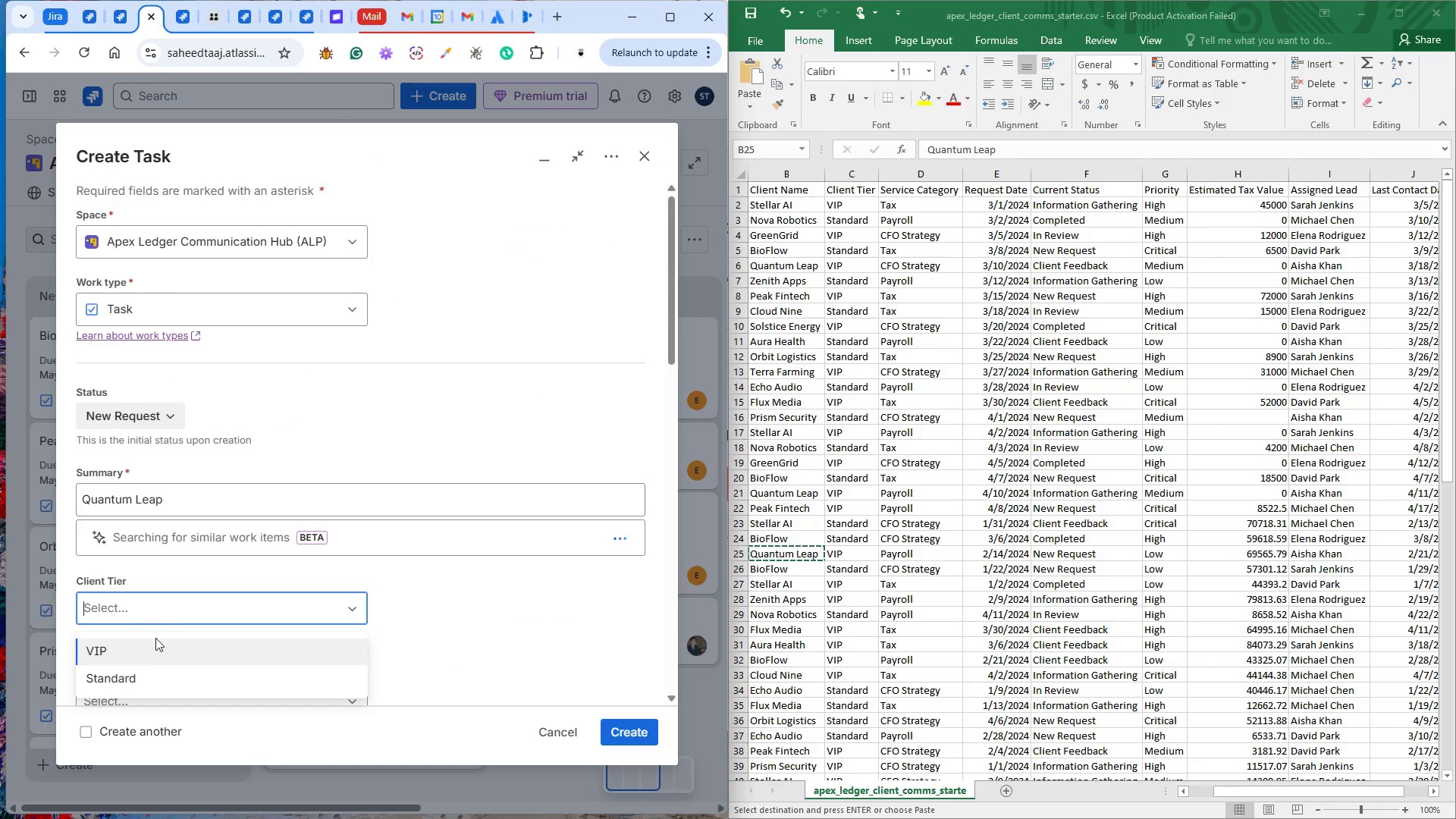 
left_click([151, 645])
 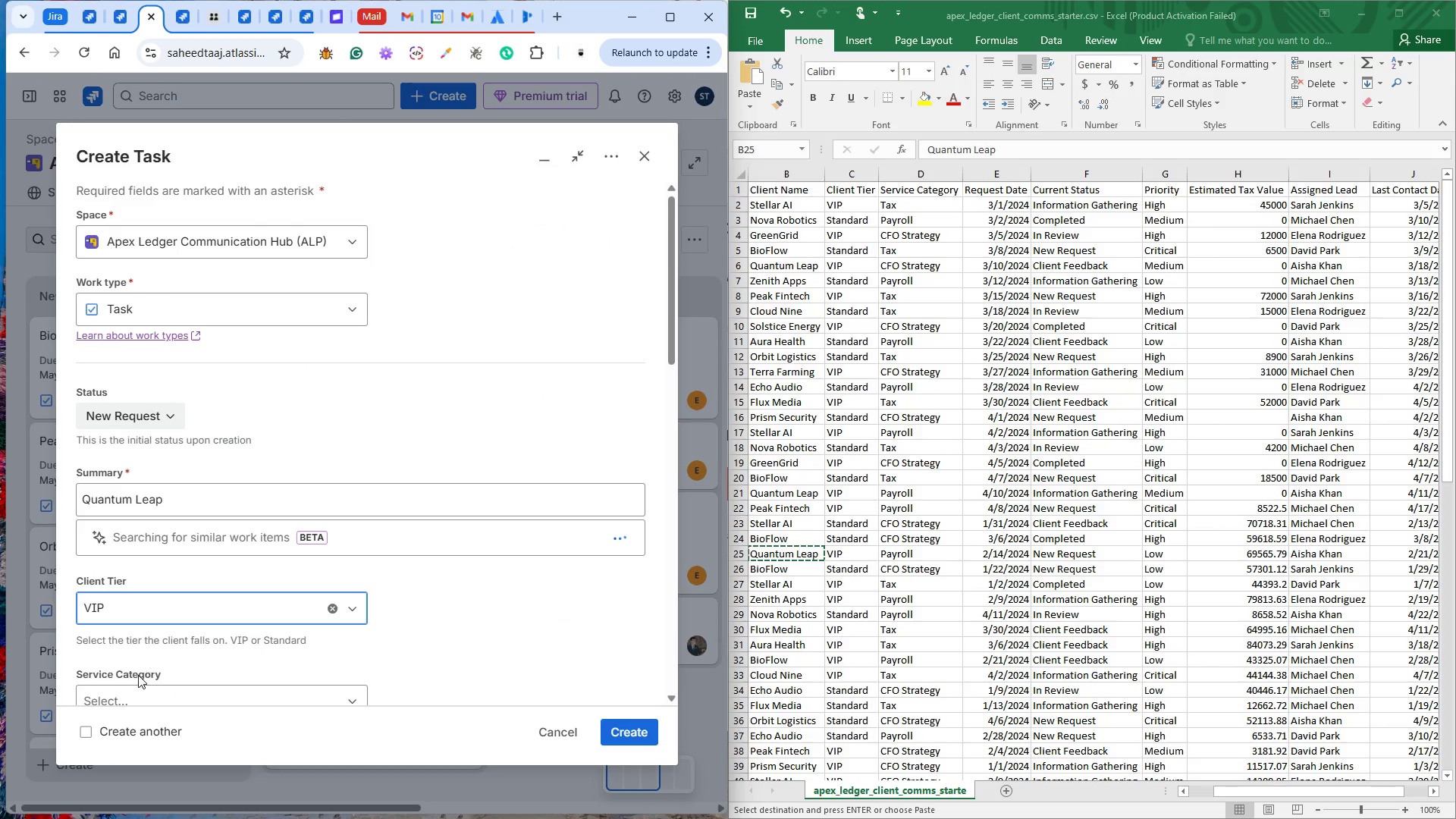 
scroll: coordinate [160, 635], scroll_direction: down, amount: 5.0
 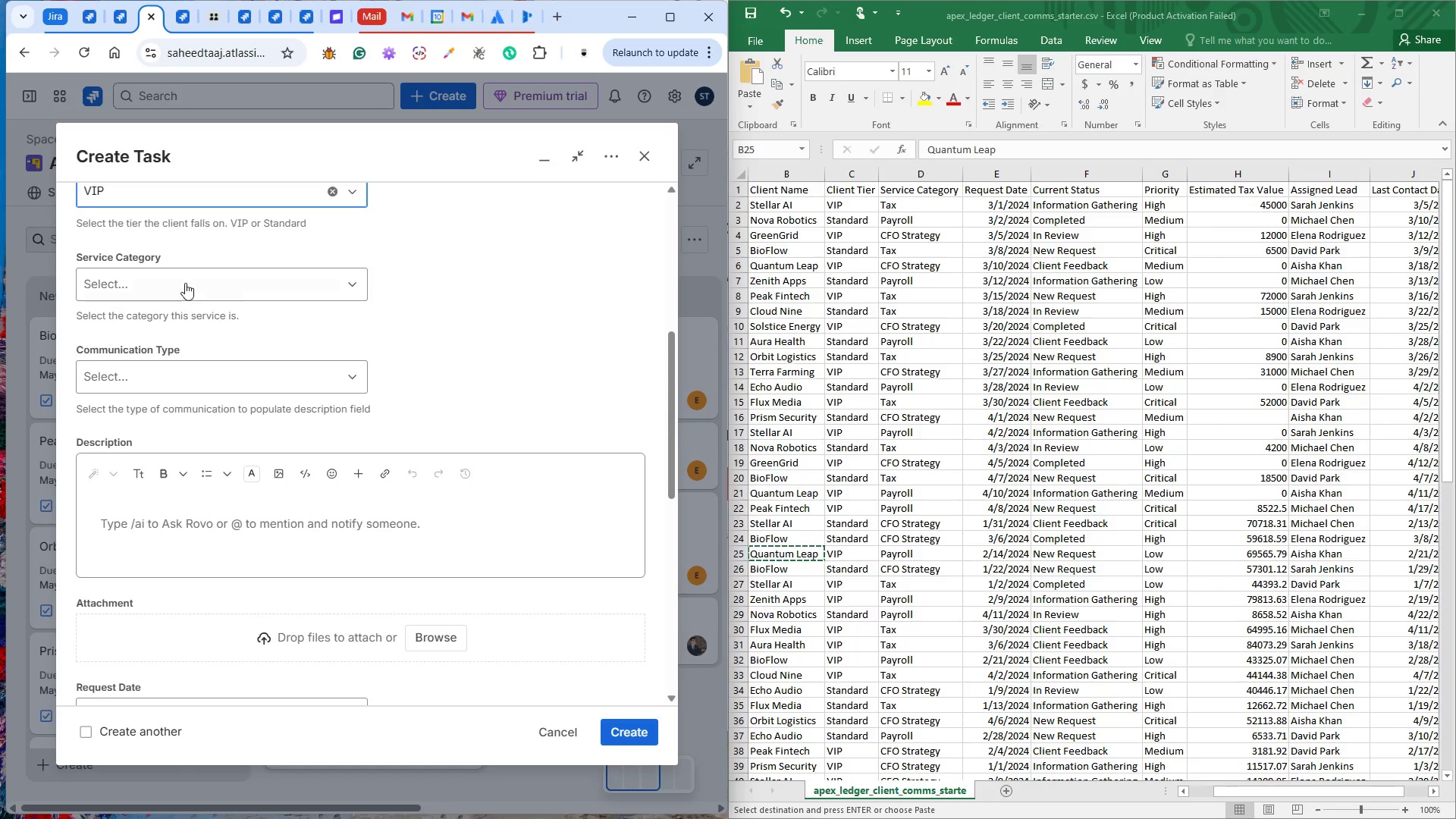 
left_click([187, 294])
 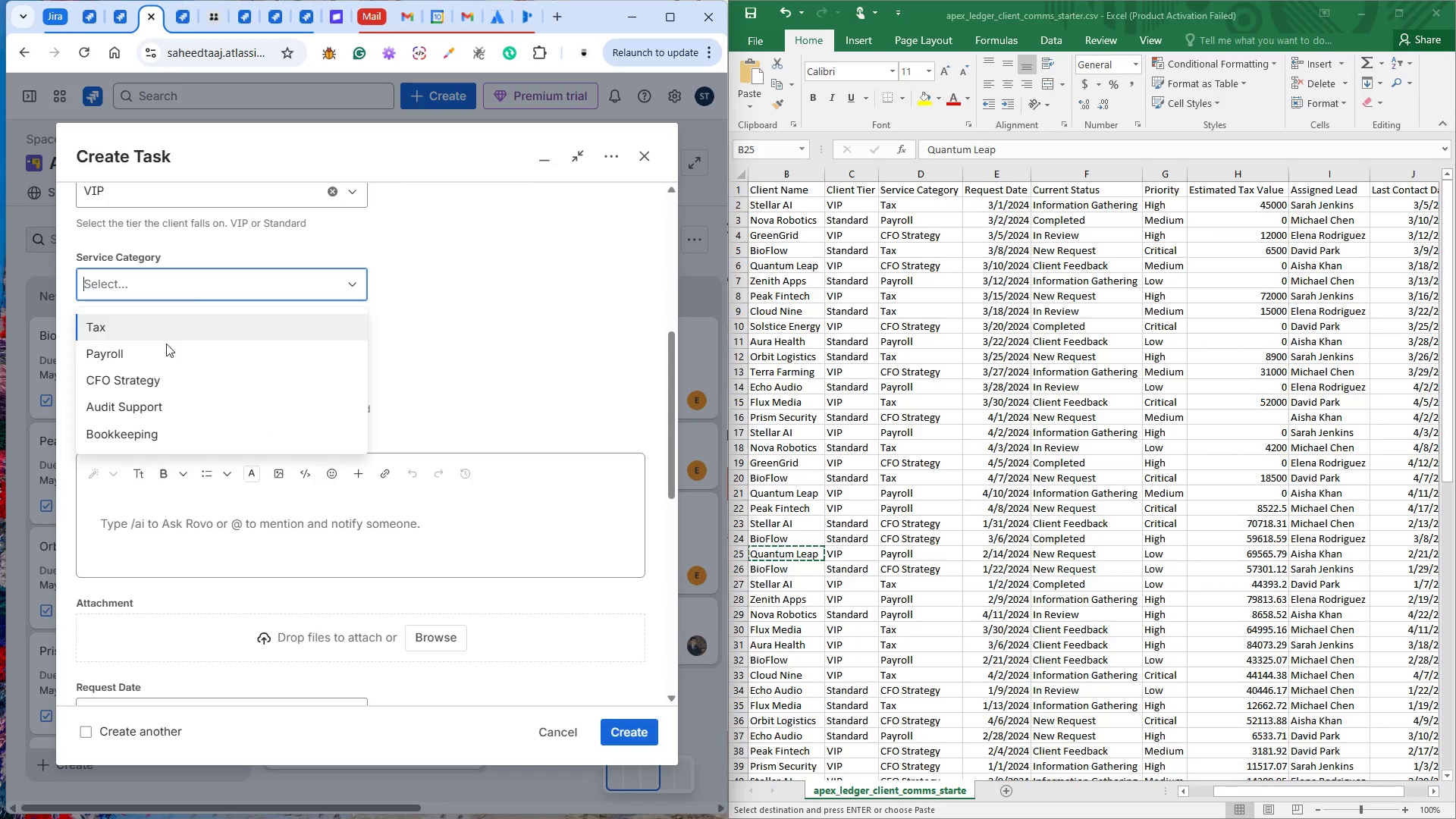 
left_click([159, 359])
 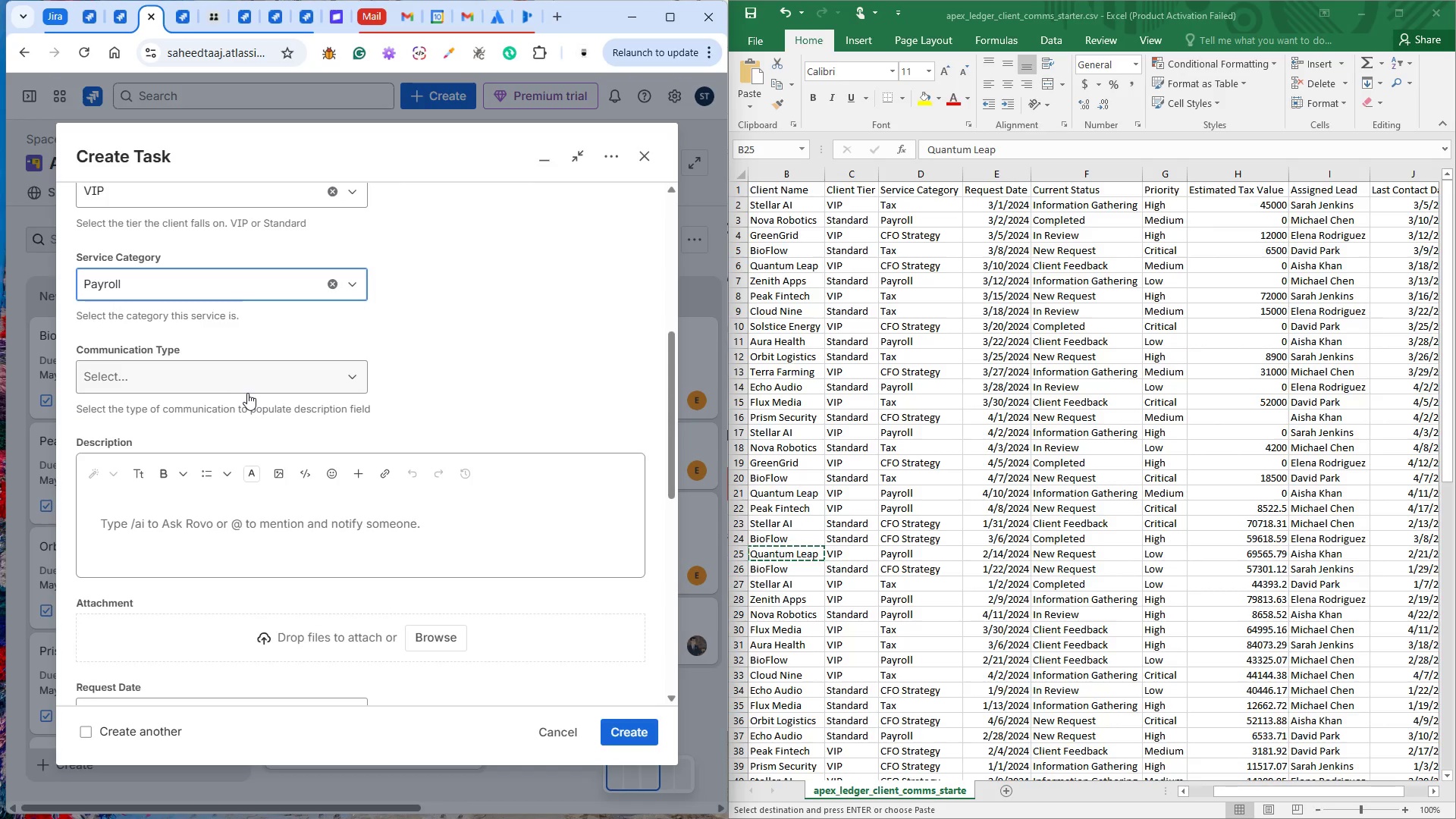 
scroll: coordinate [311, 506], scroll_direction: down, amount: 4.0
 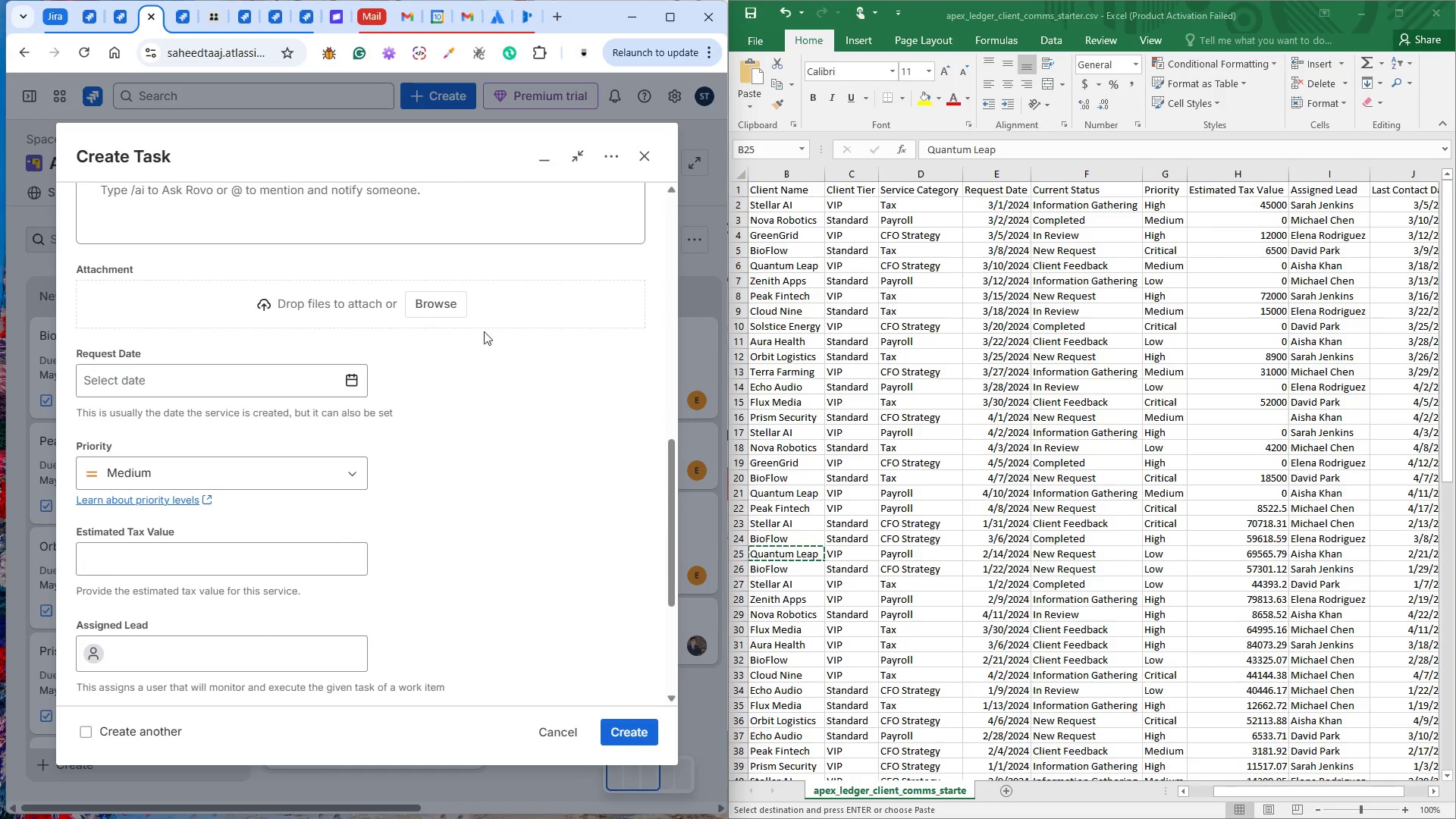 
left_click([354, 375])
 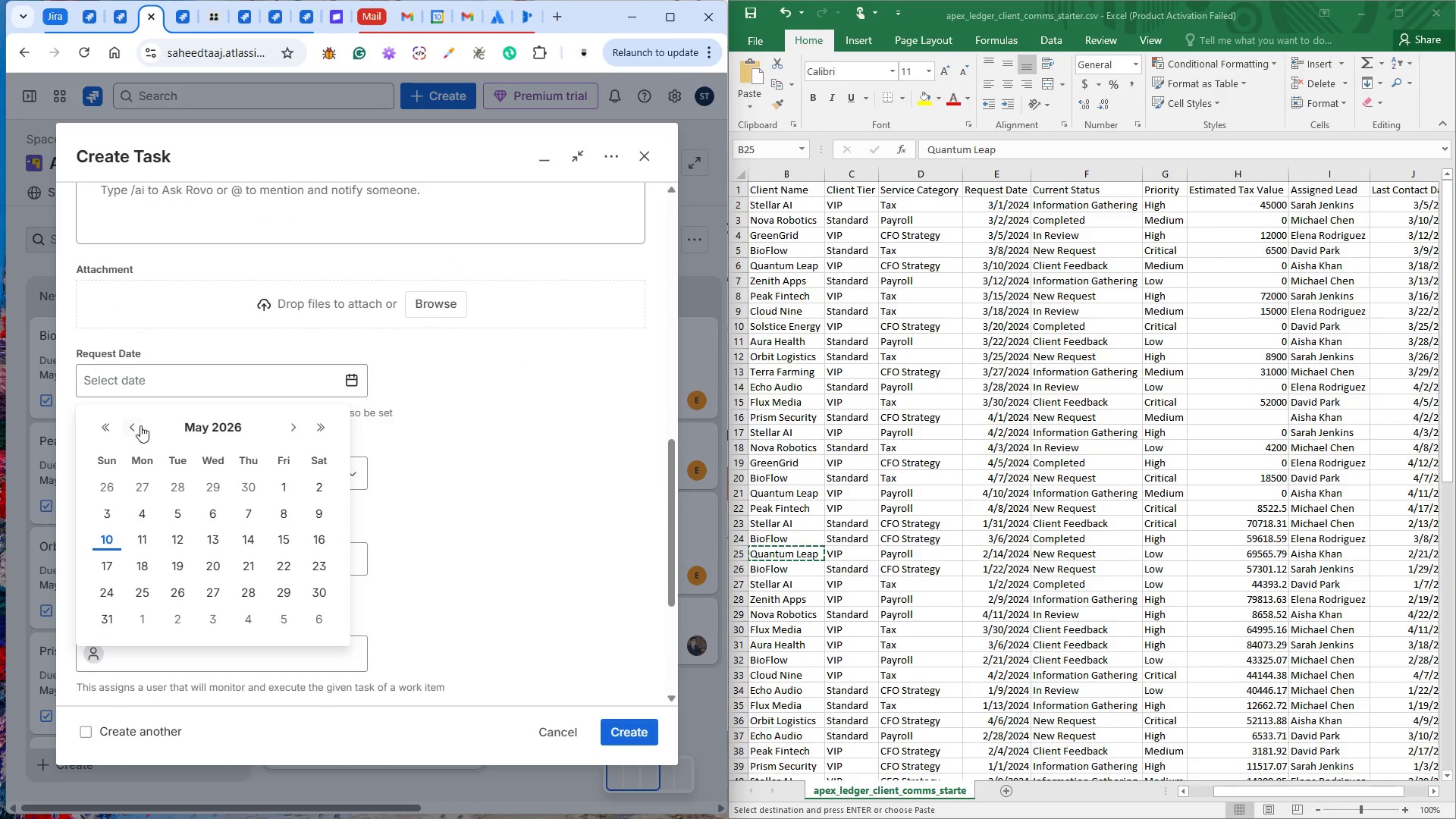 
double_click([140, 425])
 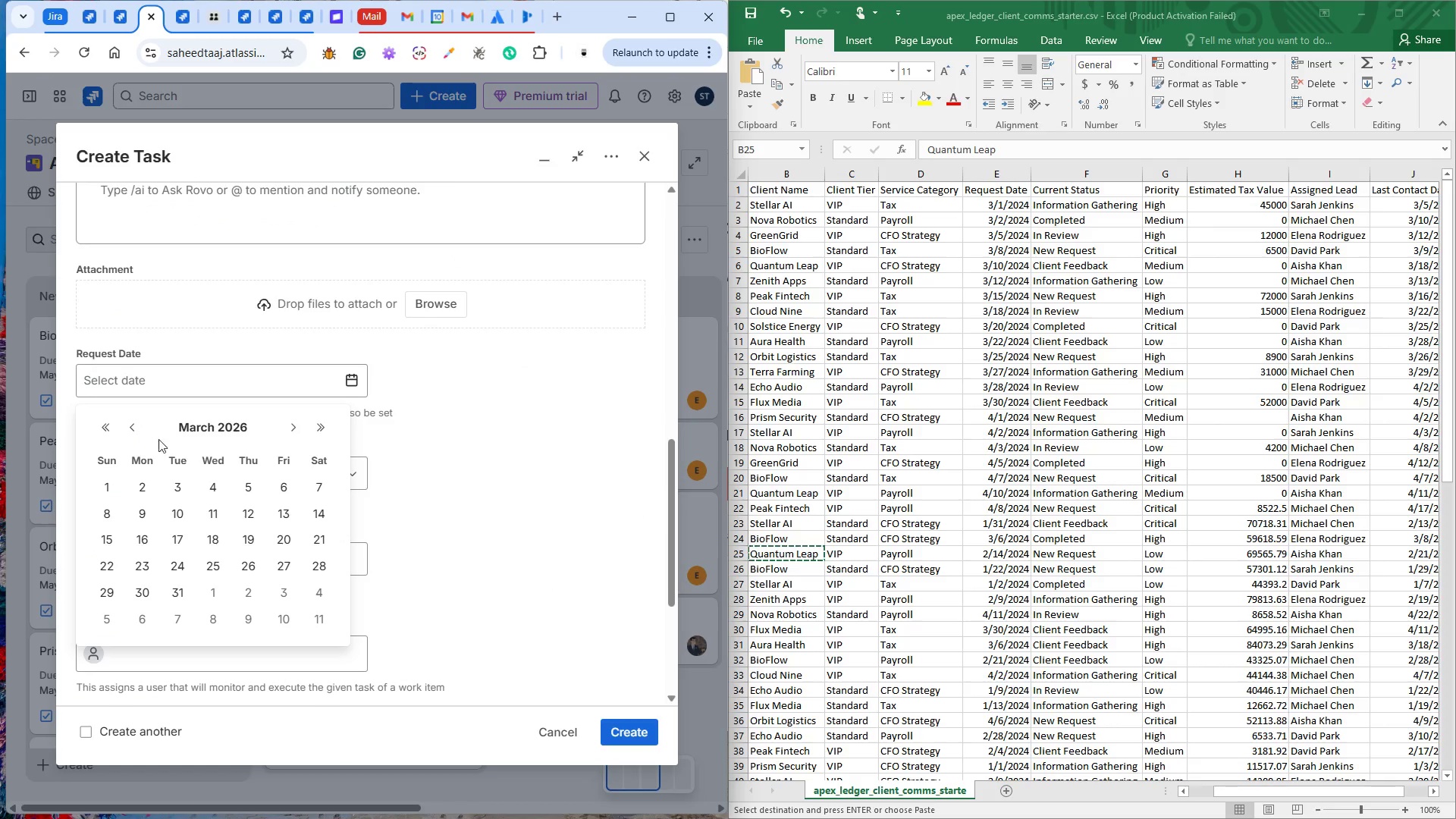 
left_click([133, 423])
 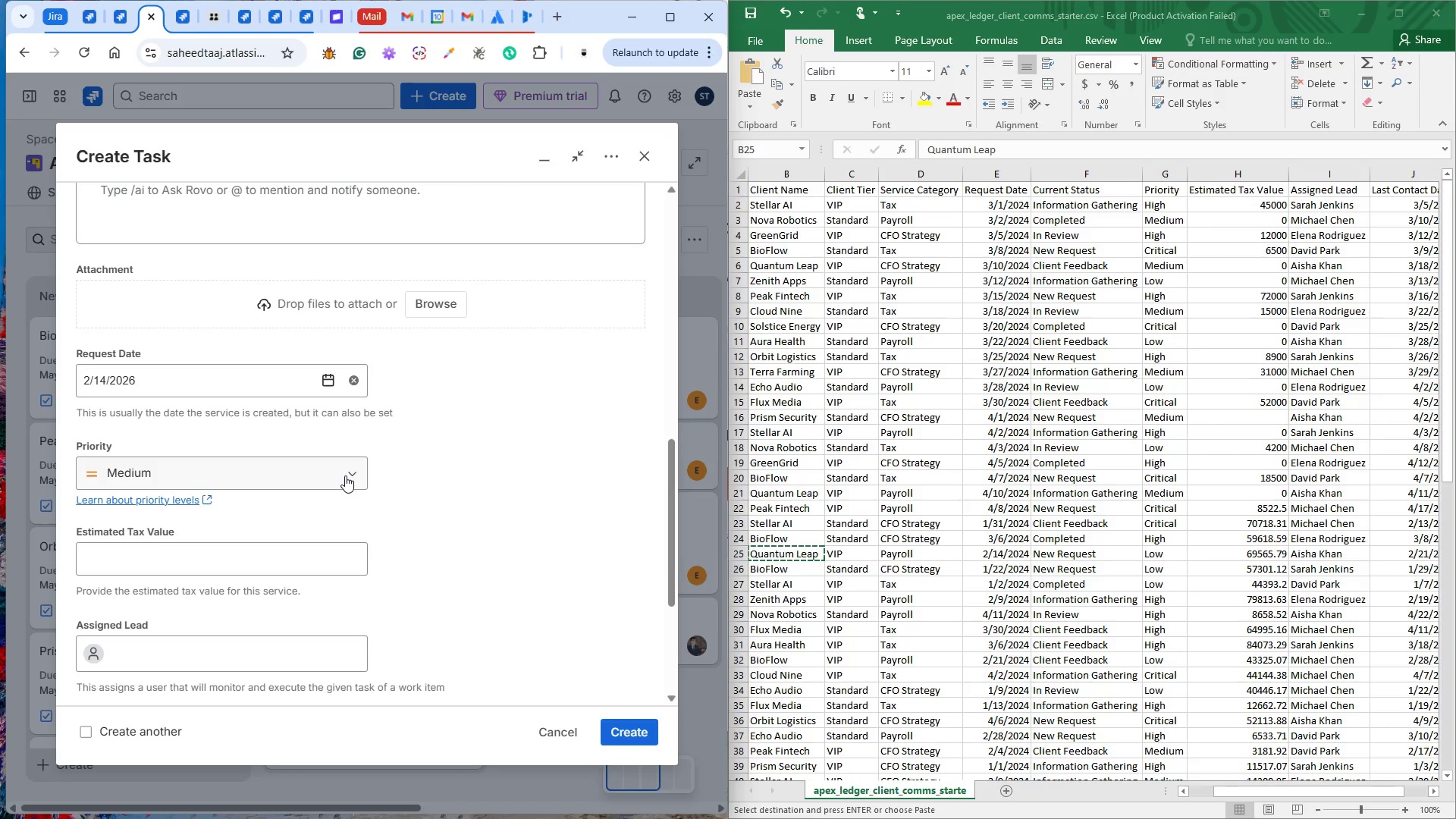 
wait(5.31)
 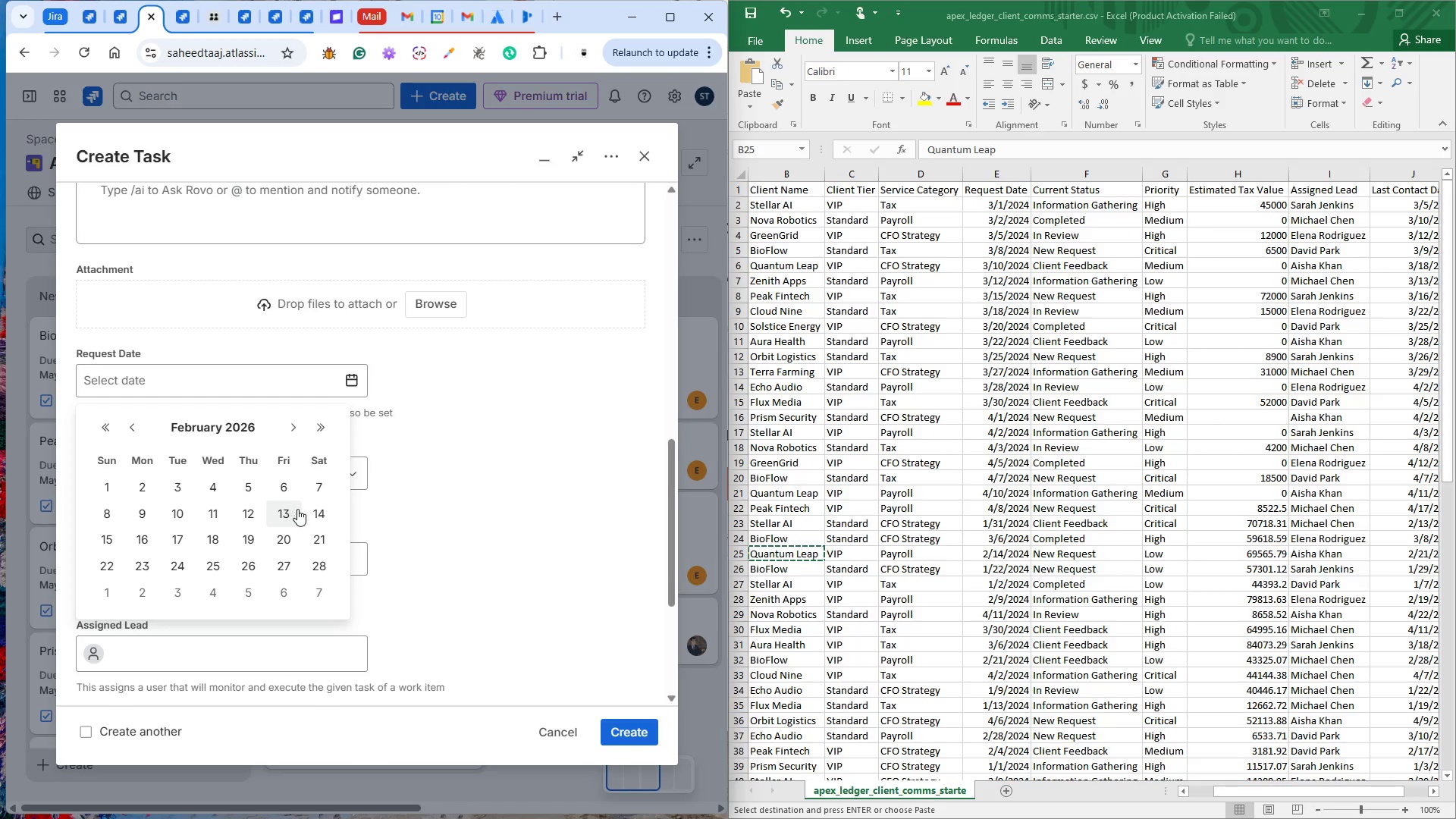 
left_click([344, 475])
 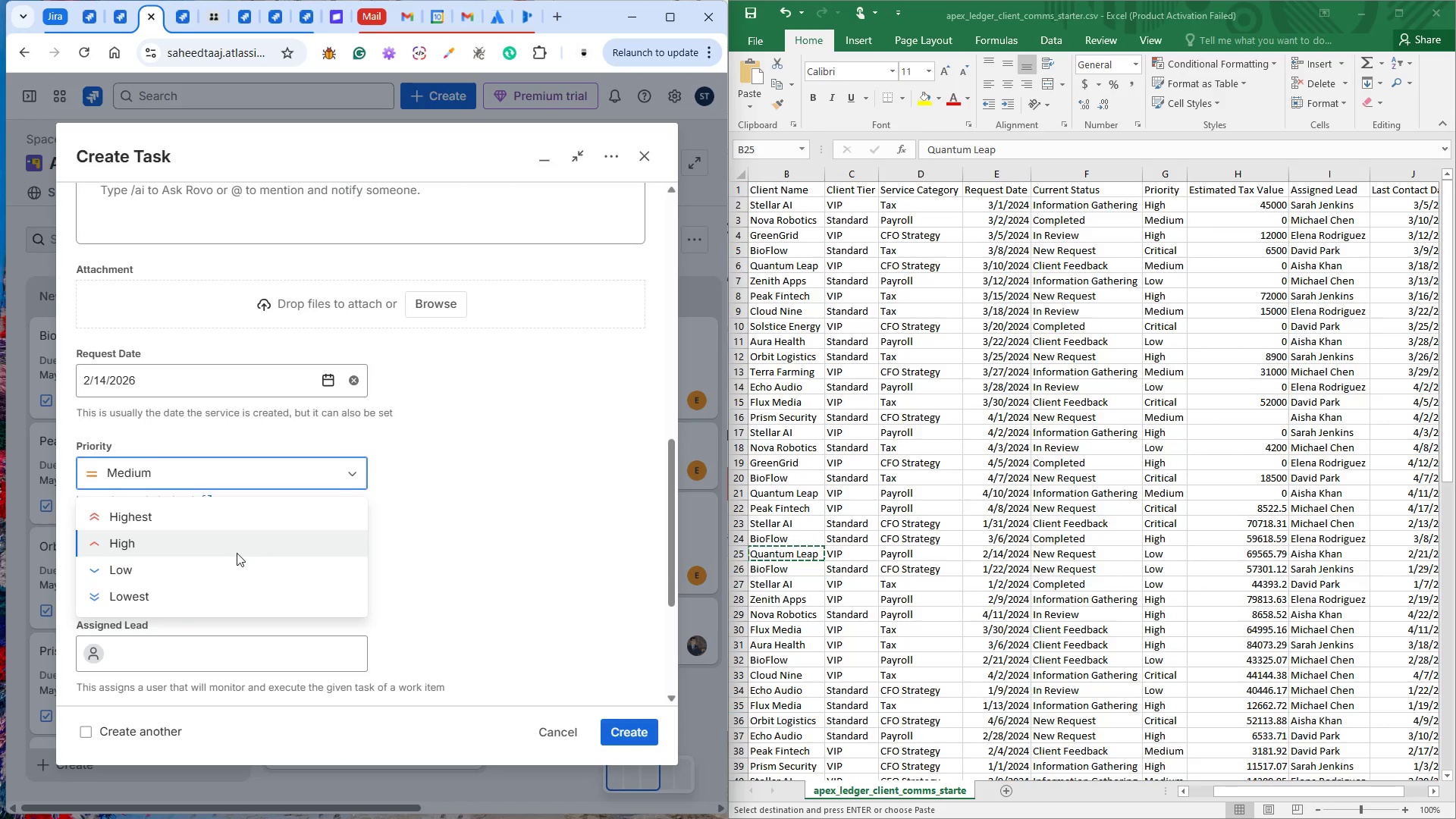 
left_click([226, 560])
 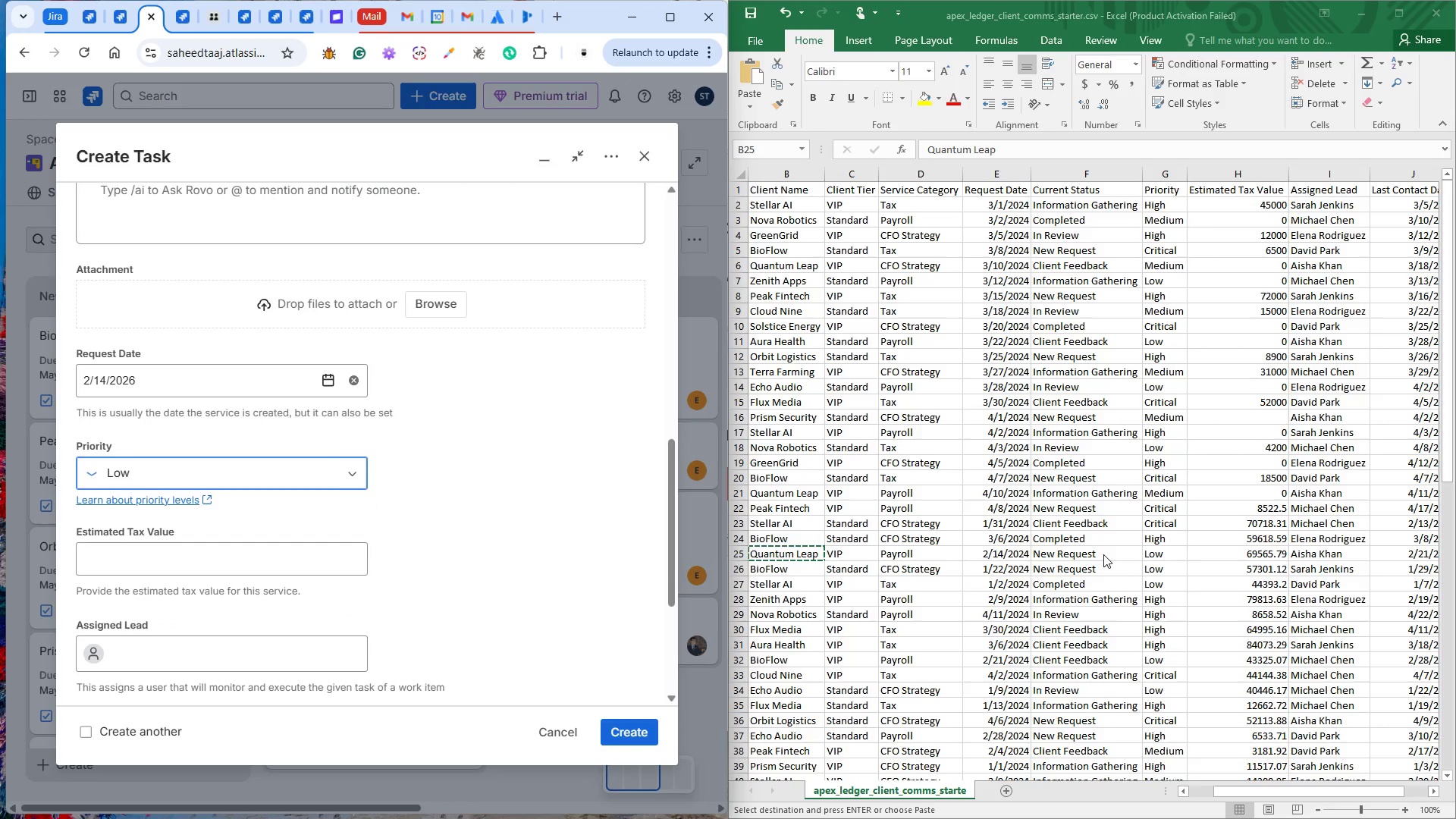 
left_click([1261, 550])
 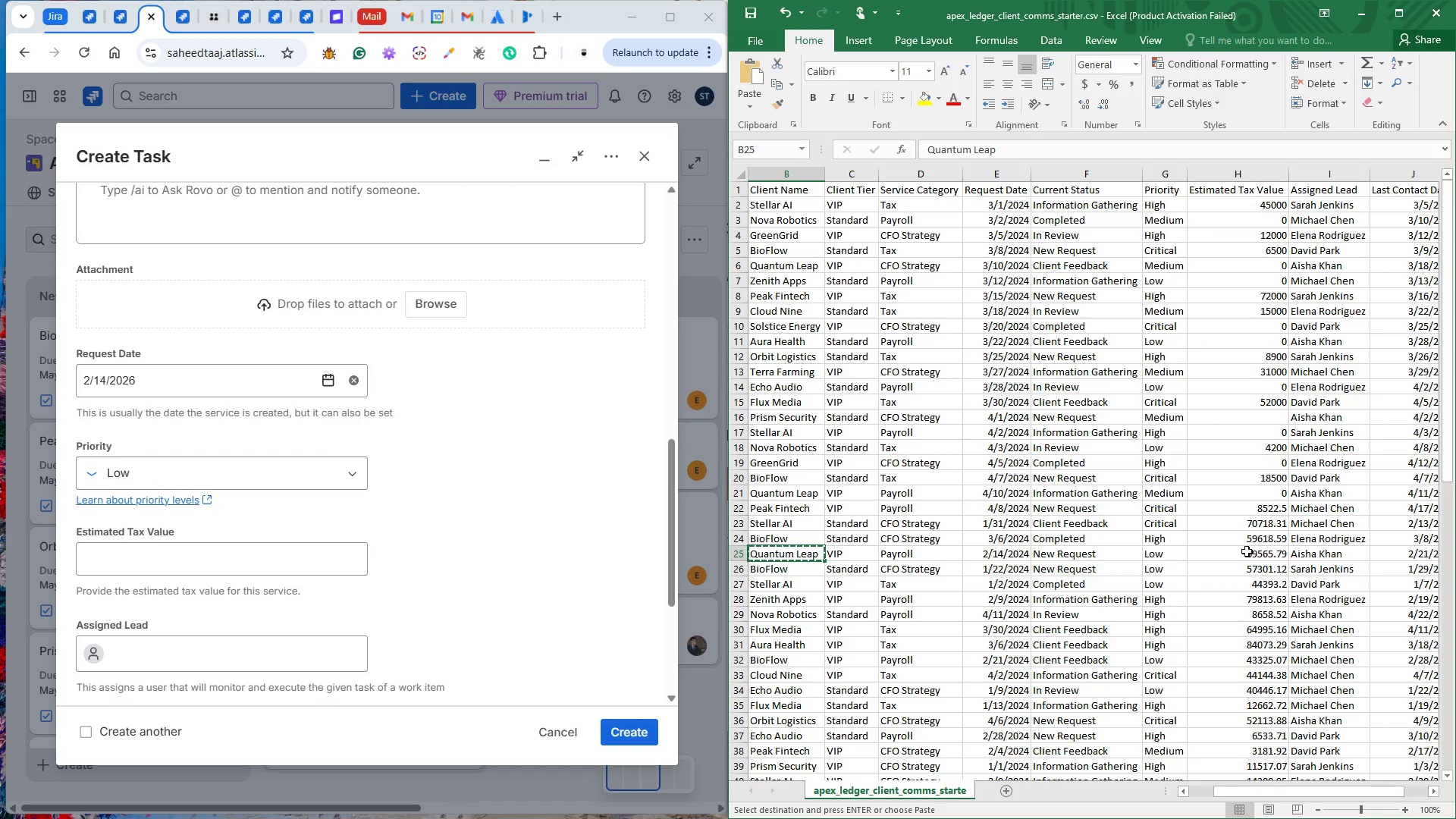 
left_click([1247, 551])
 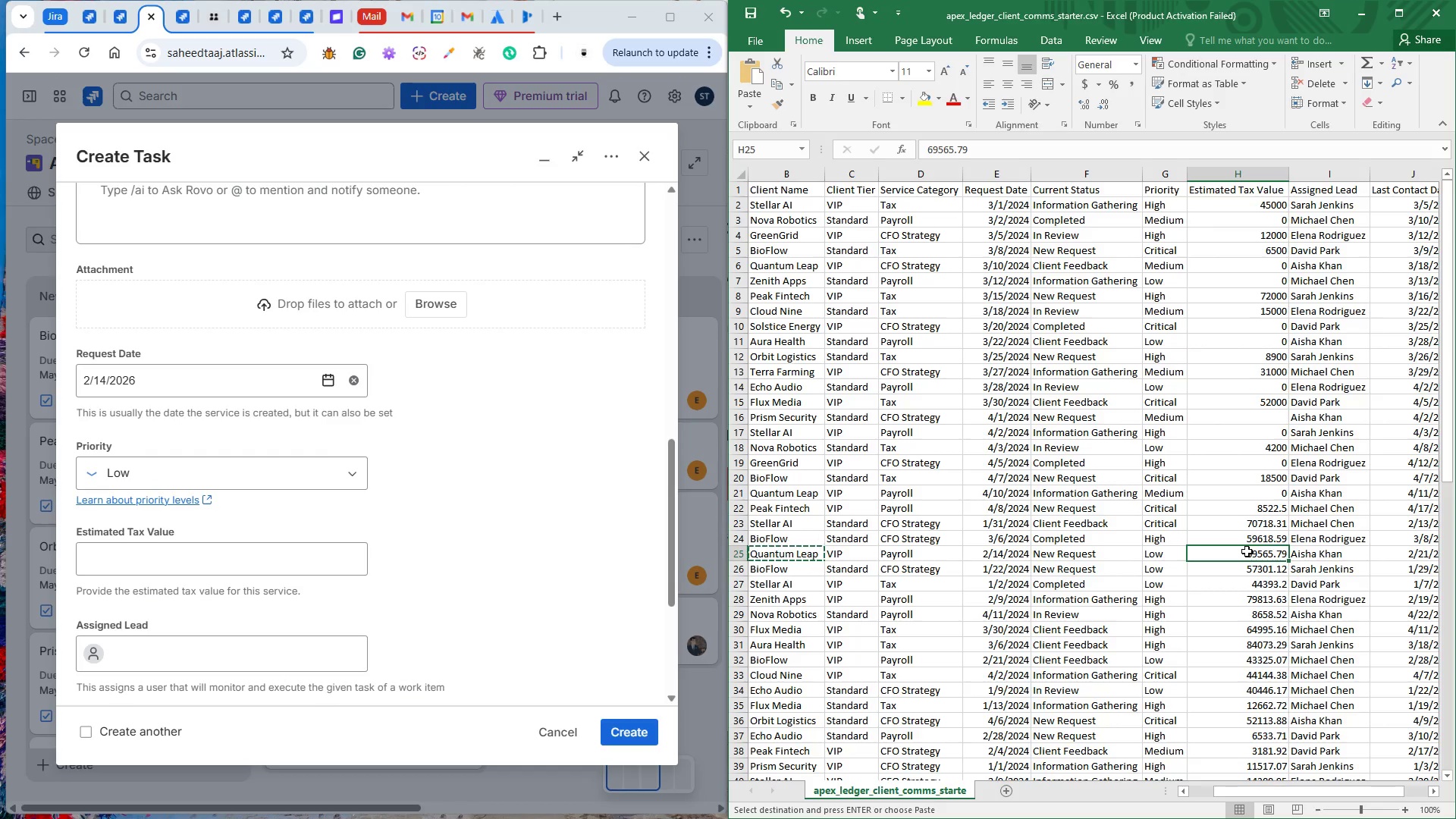 
key(Control+C)
 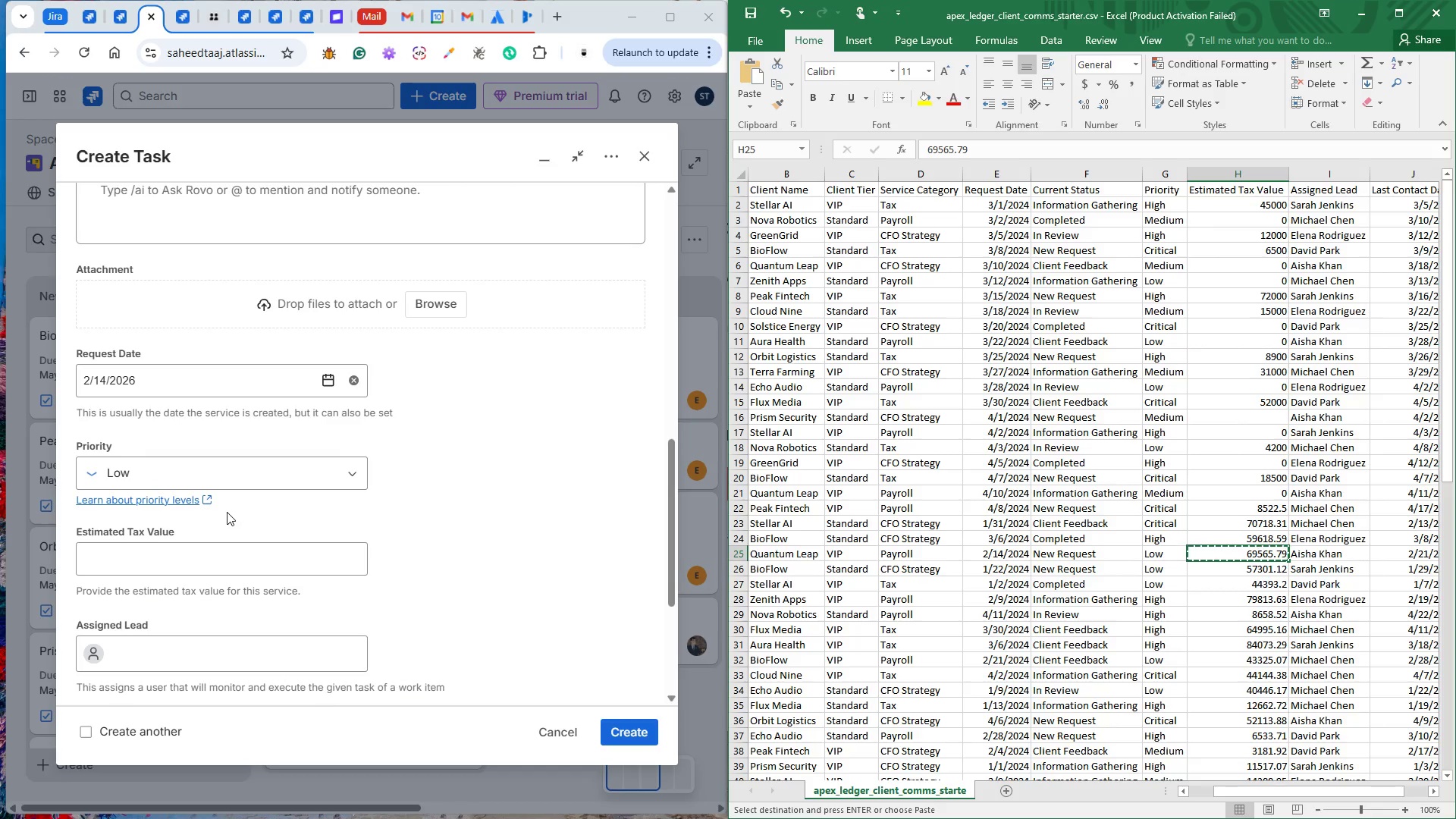 
left_click([206, 566])
 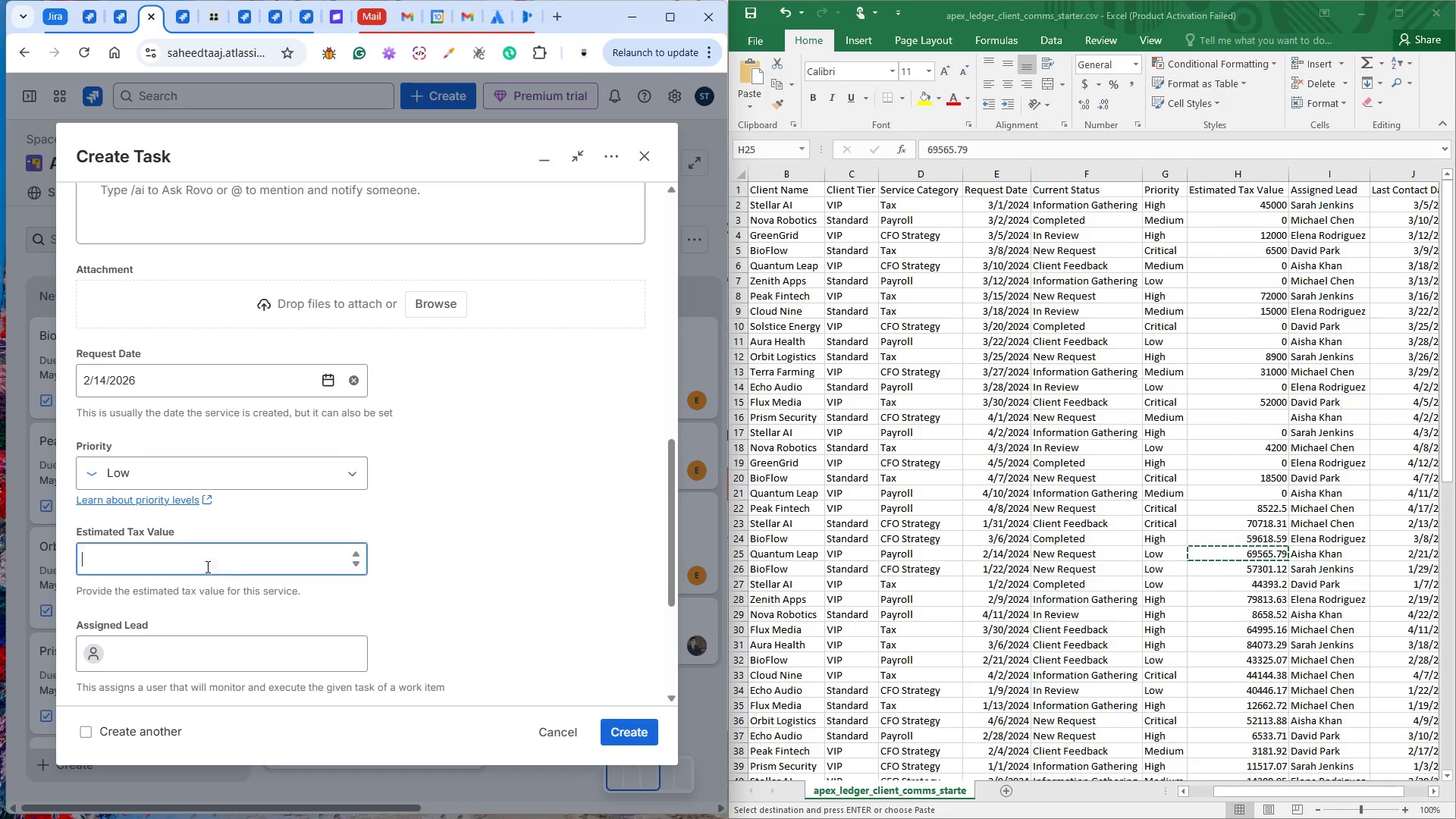 
key(Control+V)
 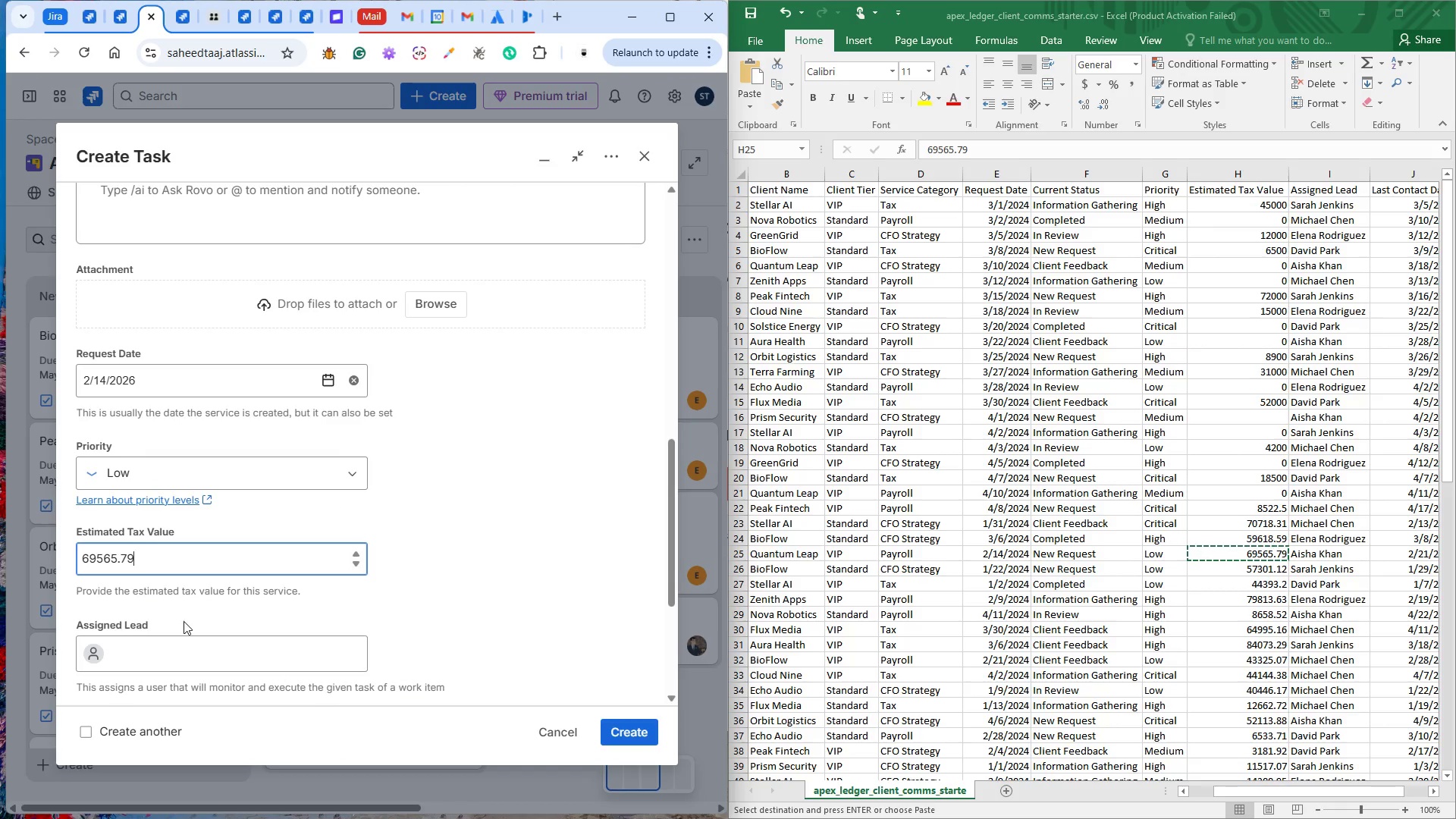 
left_click([161, 649])
 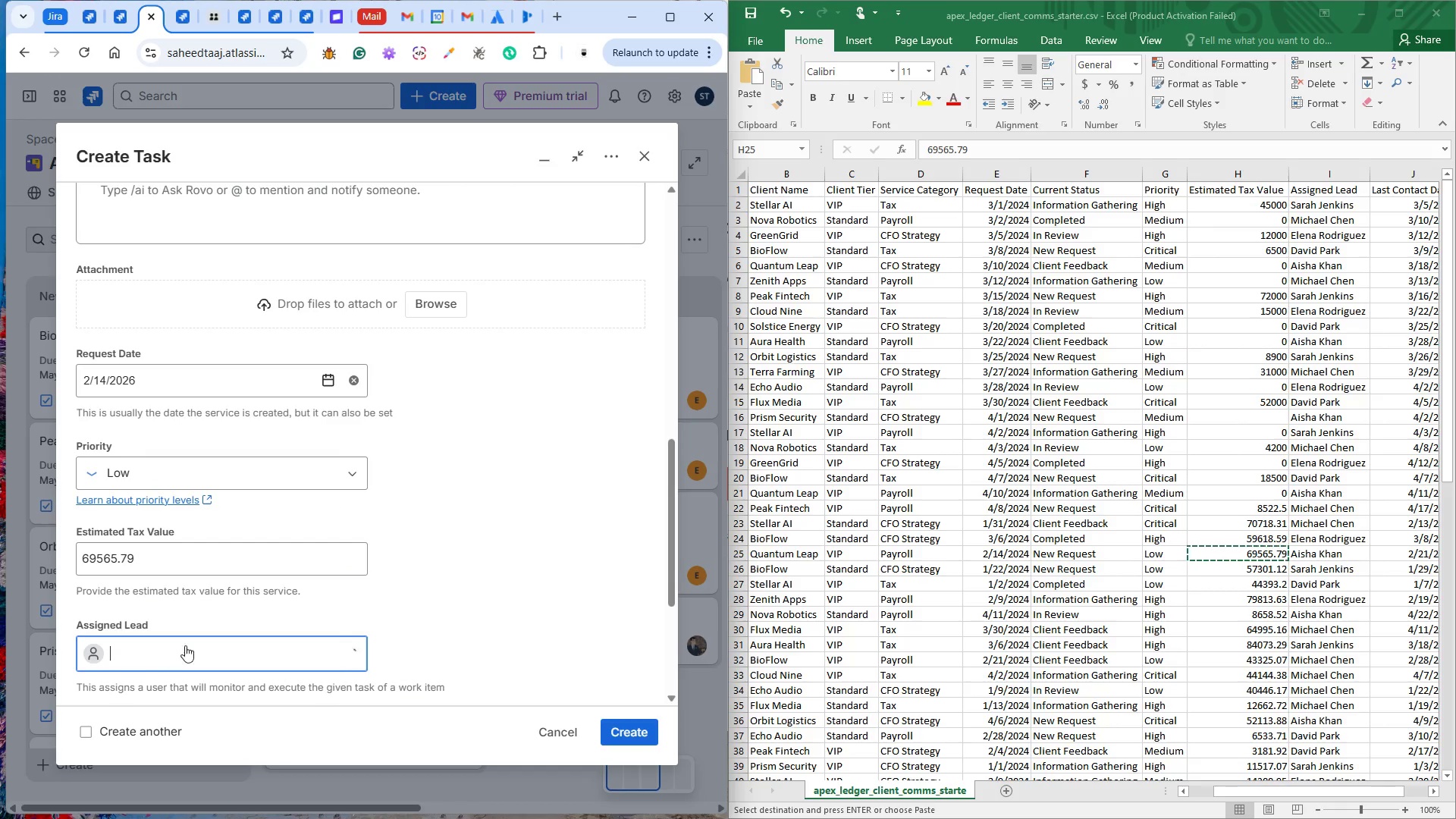 
scroll: coordinate [245, 626], scroll_direction: down, amount: 4.0
 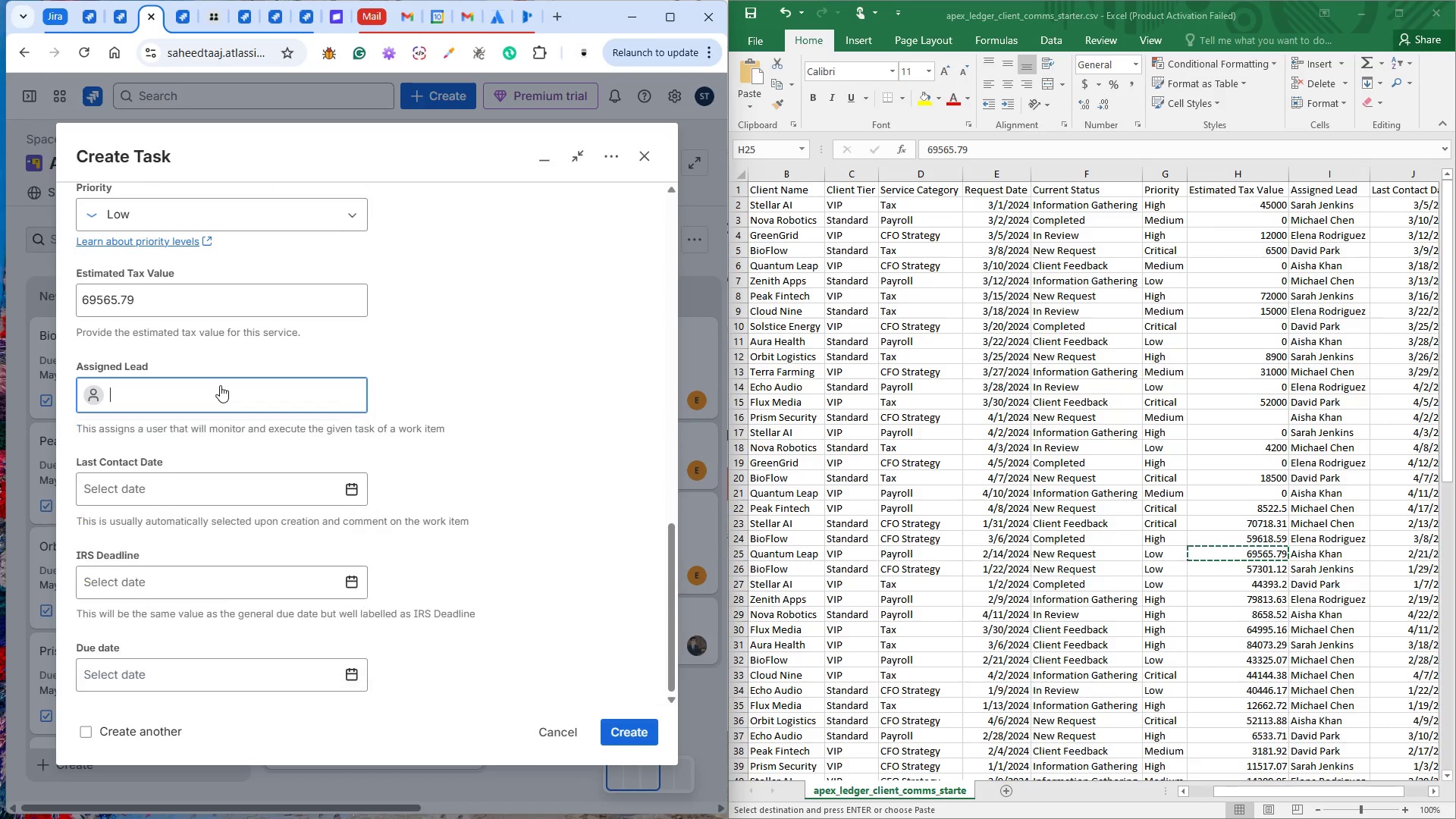 
double_click([220, 385])
 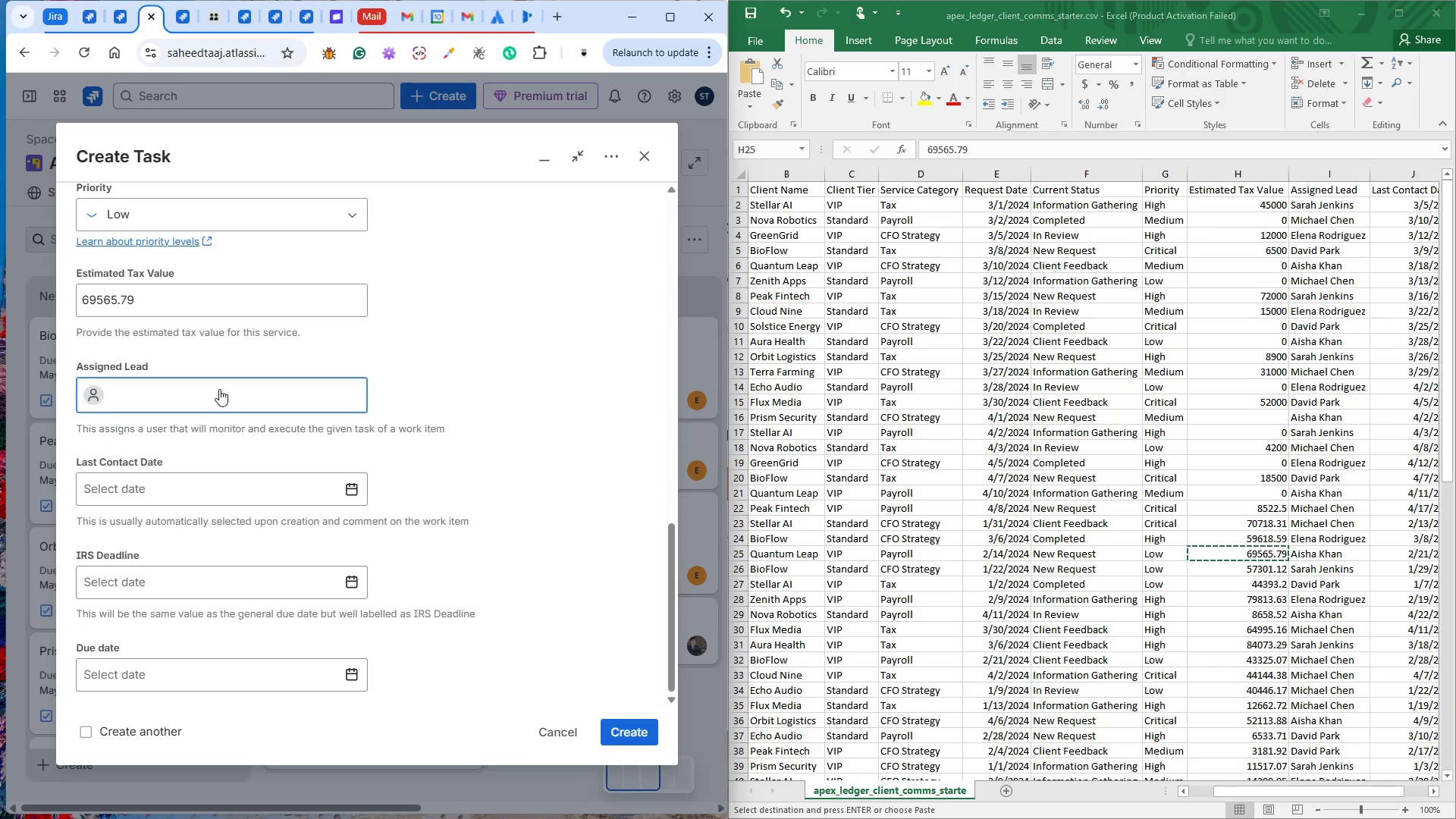 
left_click([219, 389])
 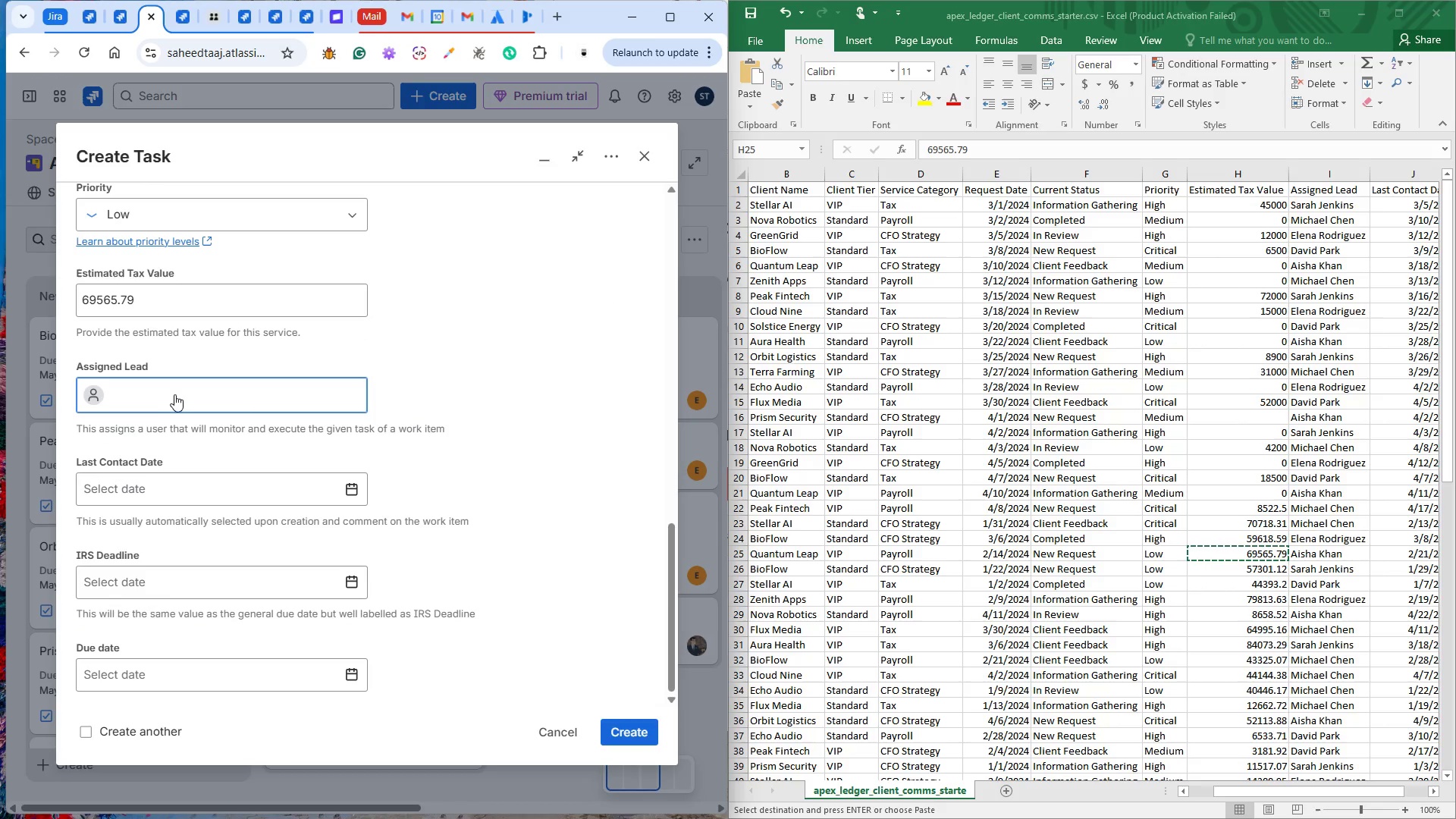 
left_click([167, 393])
 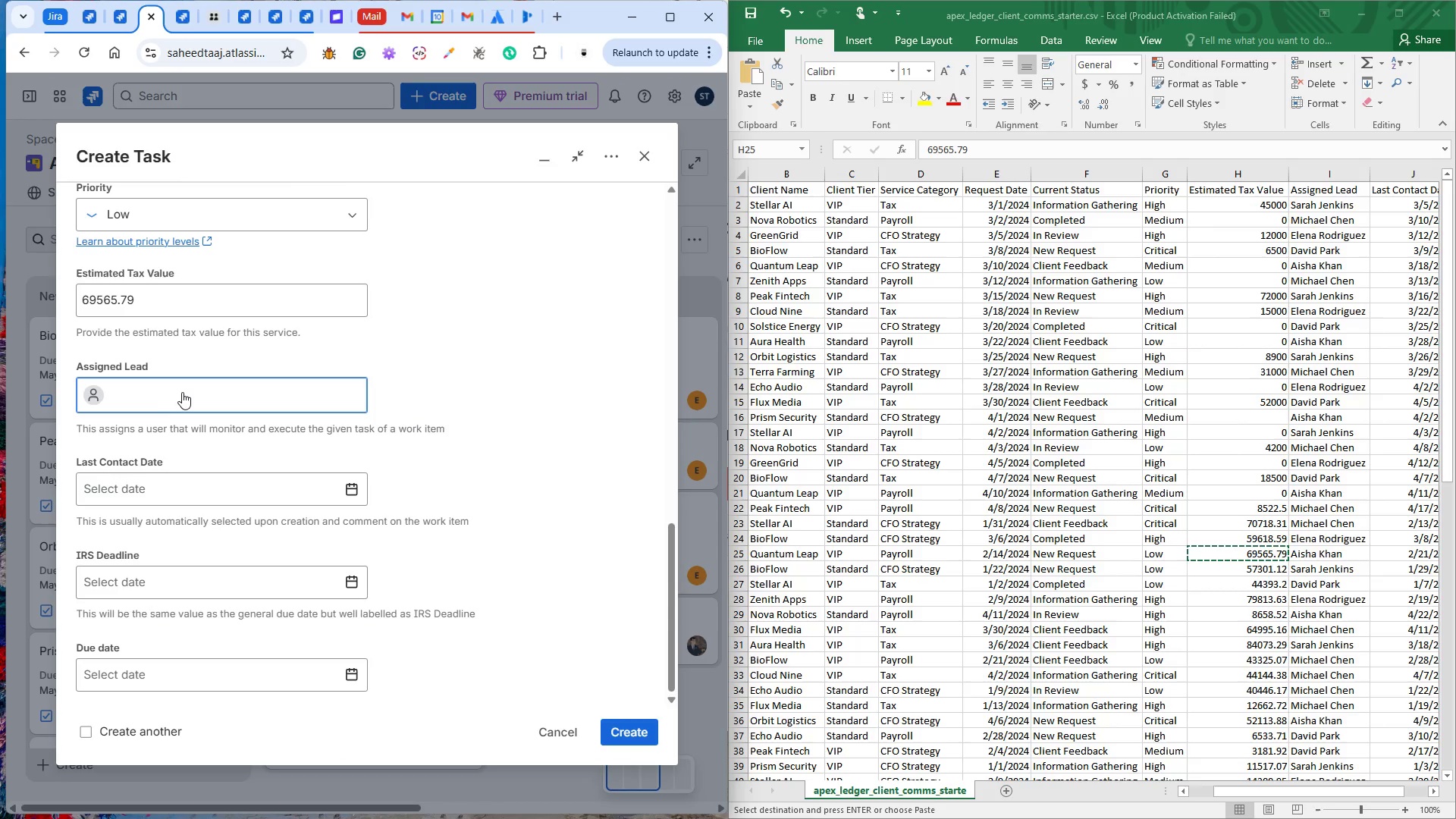 
left_click([183, 391])
 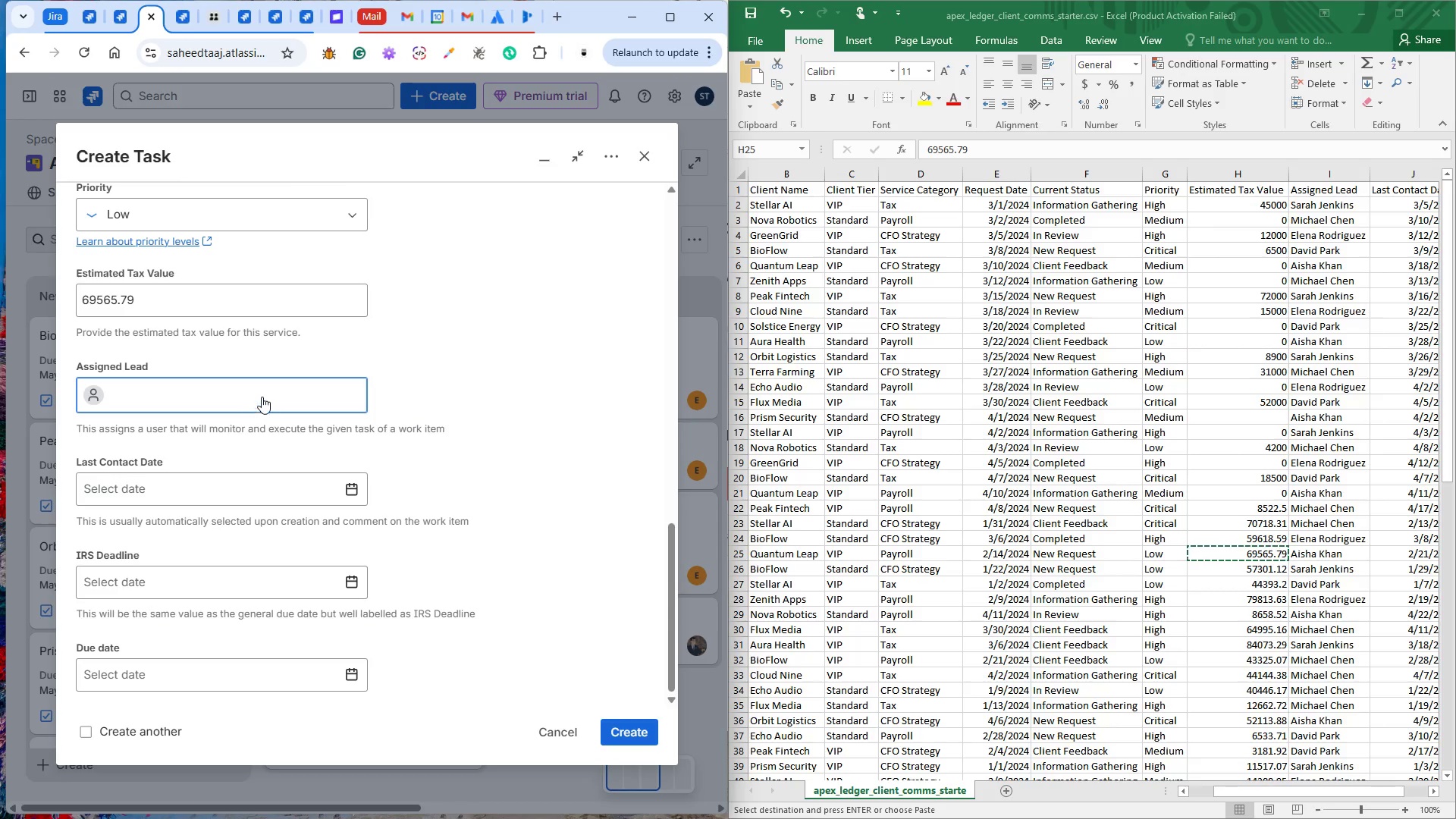 
key(A)
 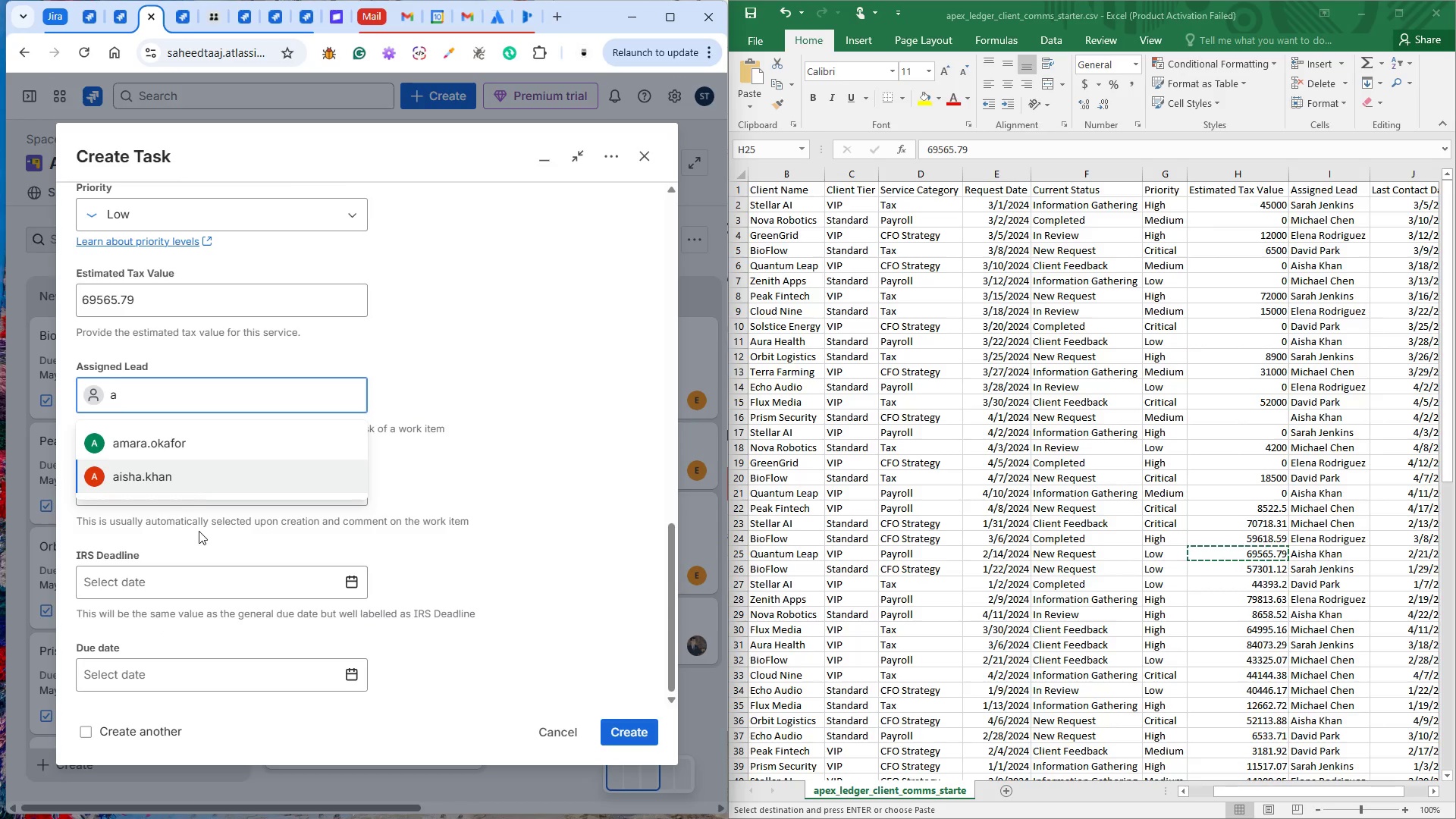 
left_click([191, 472])
 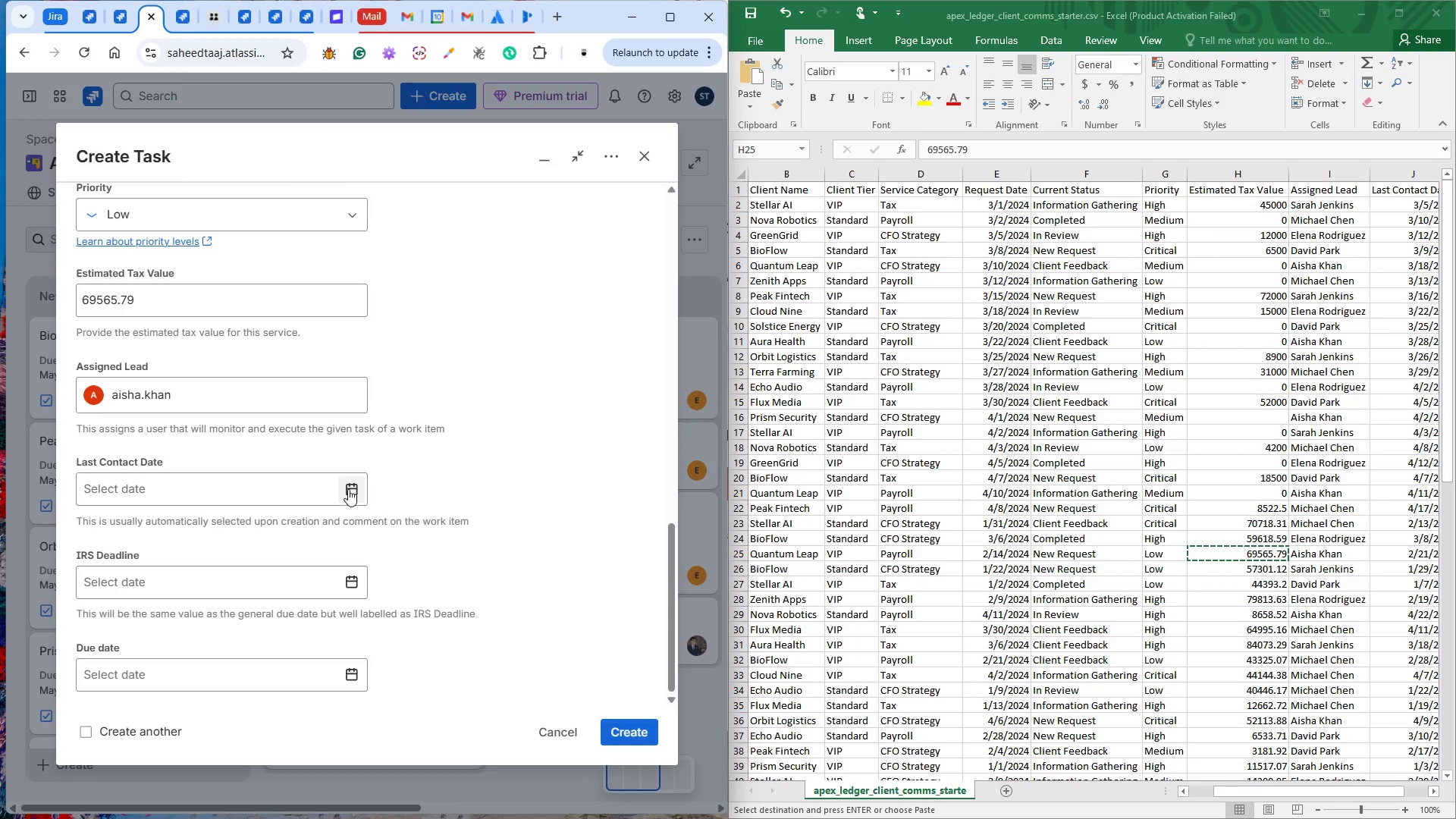 
left_click([348, 489])
 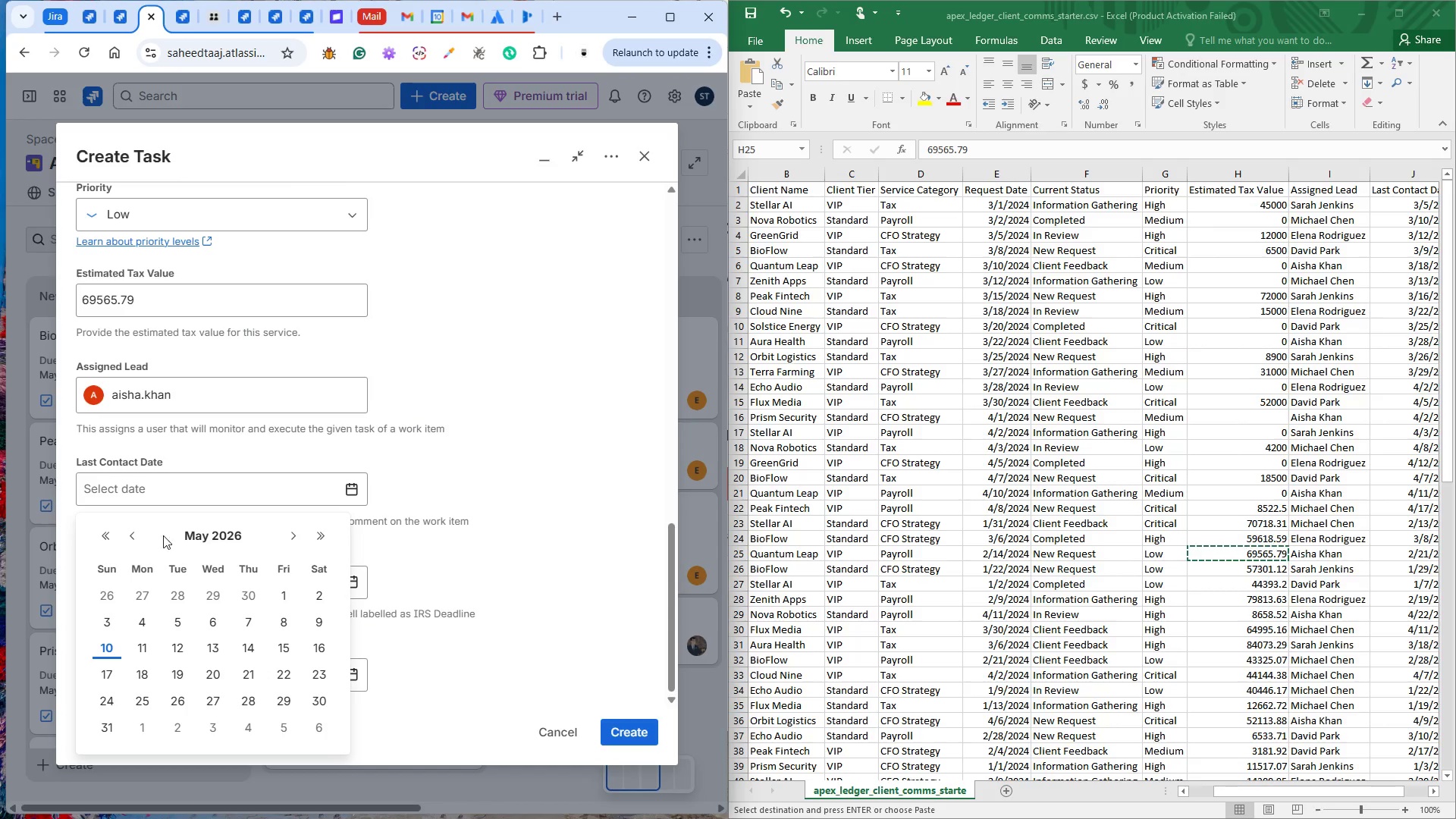 
left_click([128, 526])
 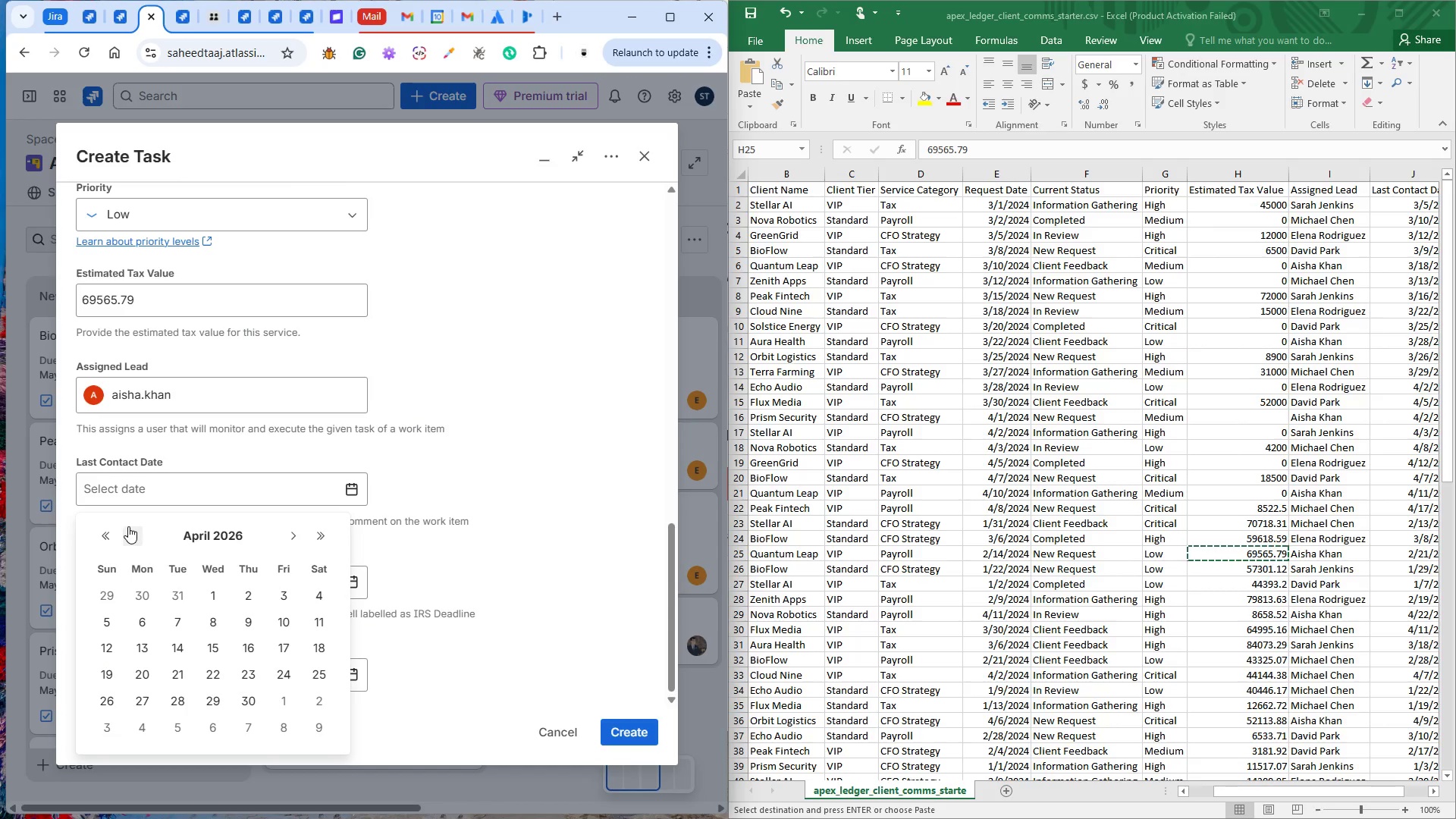 
double_click([128, 526])
 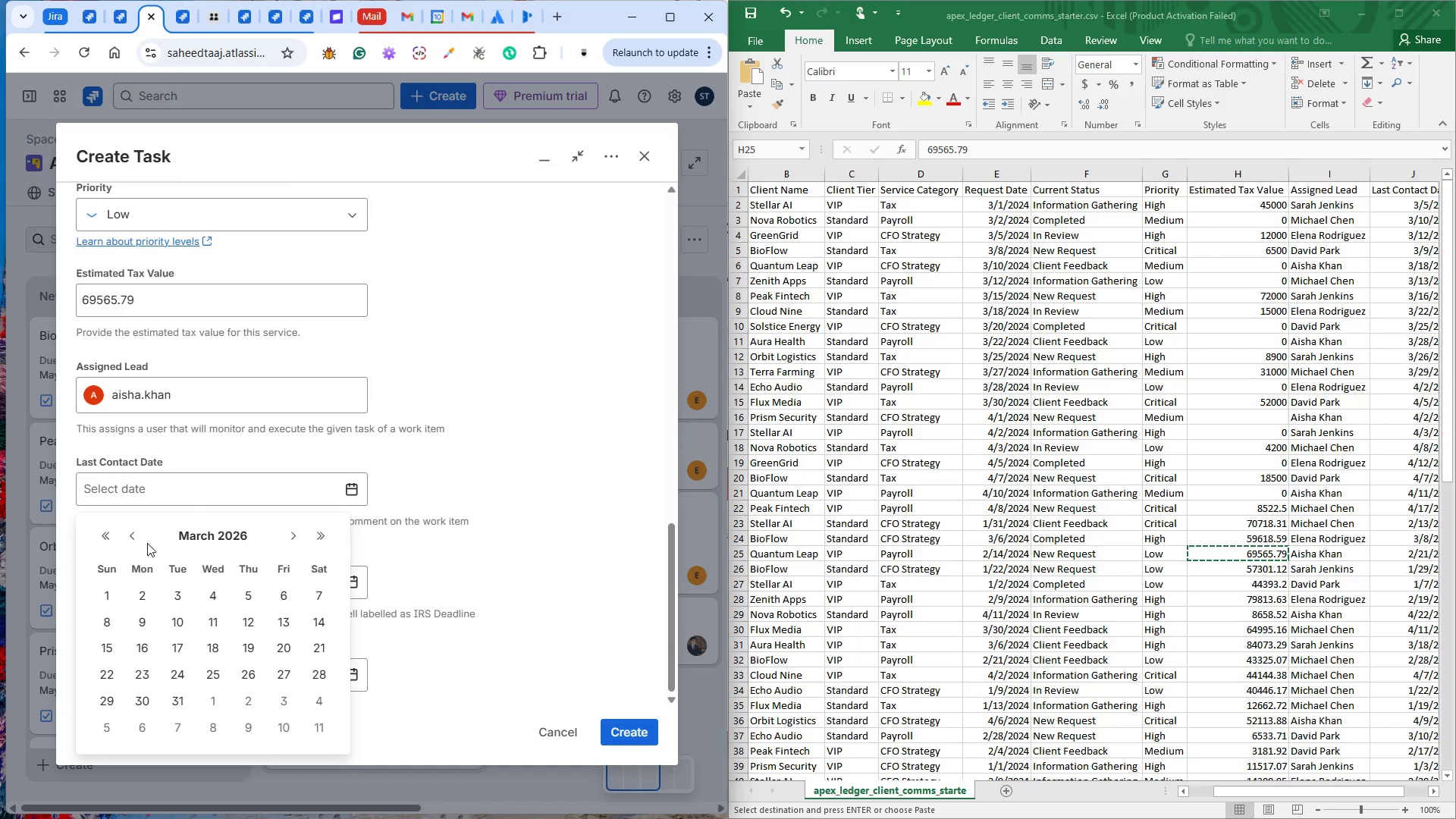 
left_click([132, 529])
 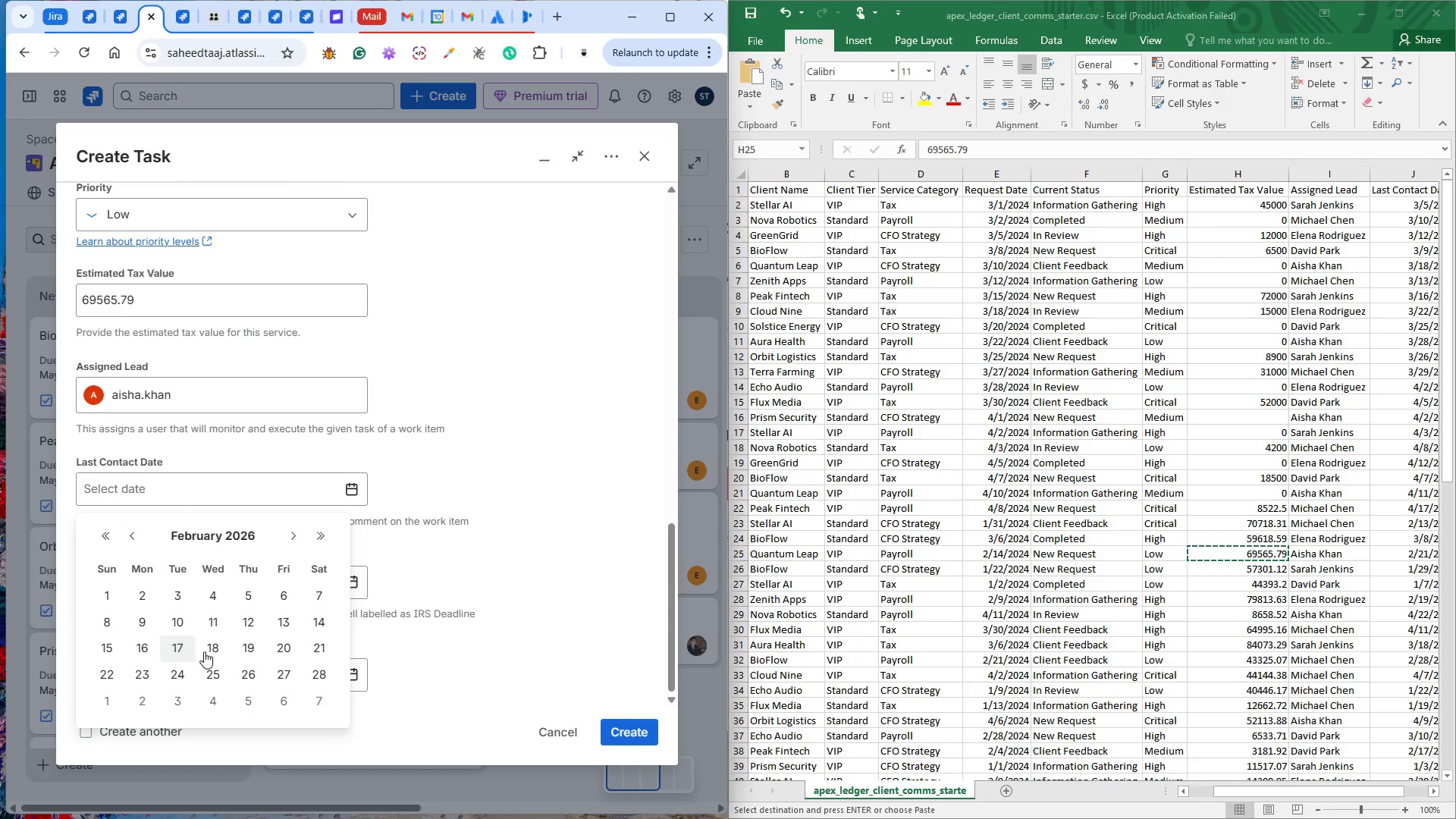 
left_click([318, 645])
 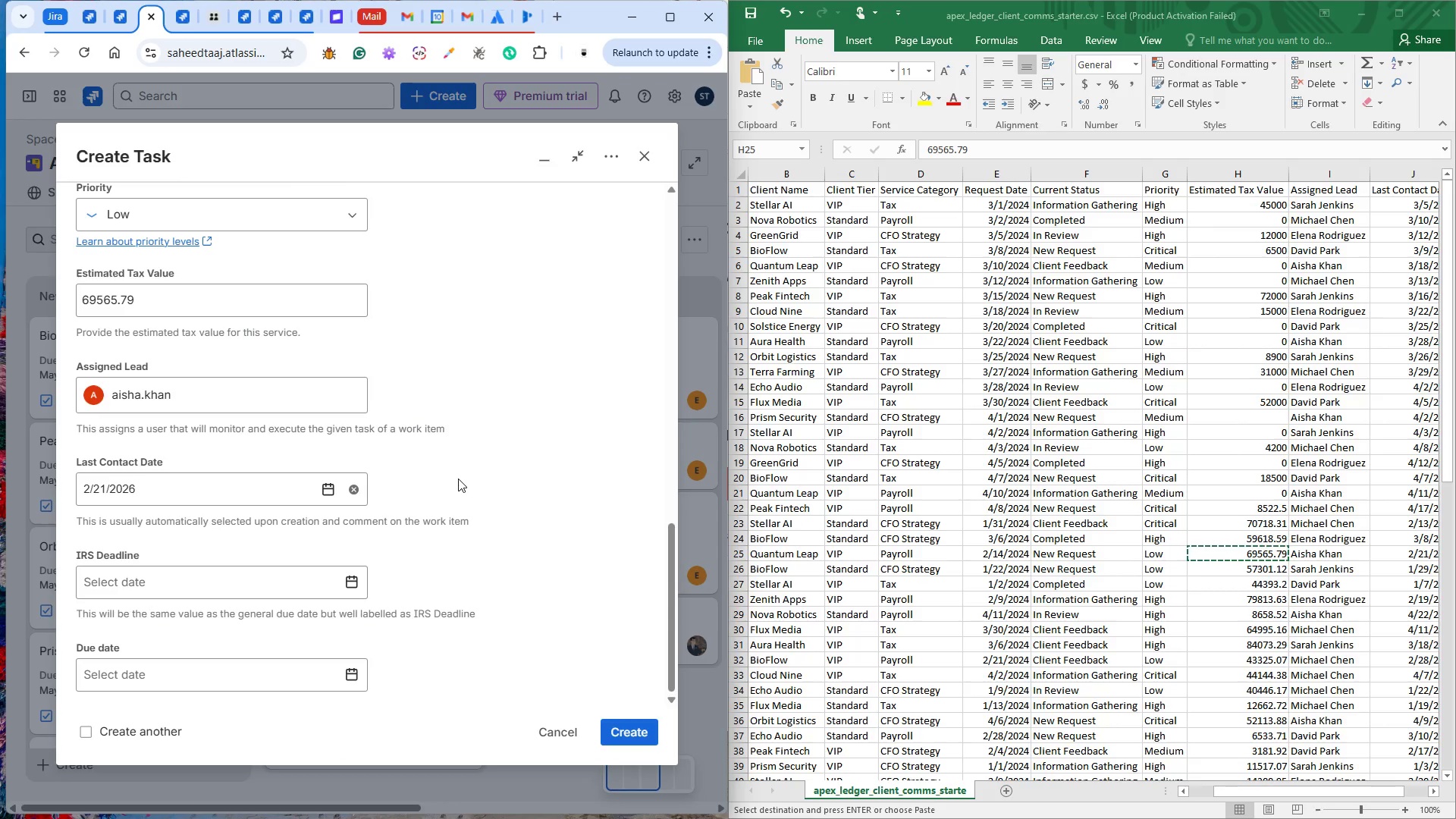 
wait(5.17)
 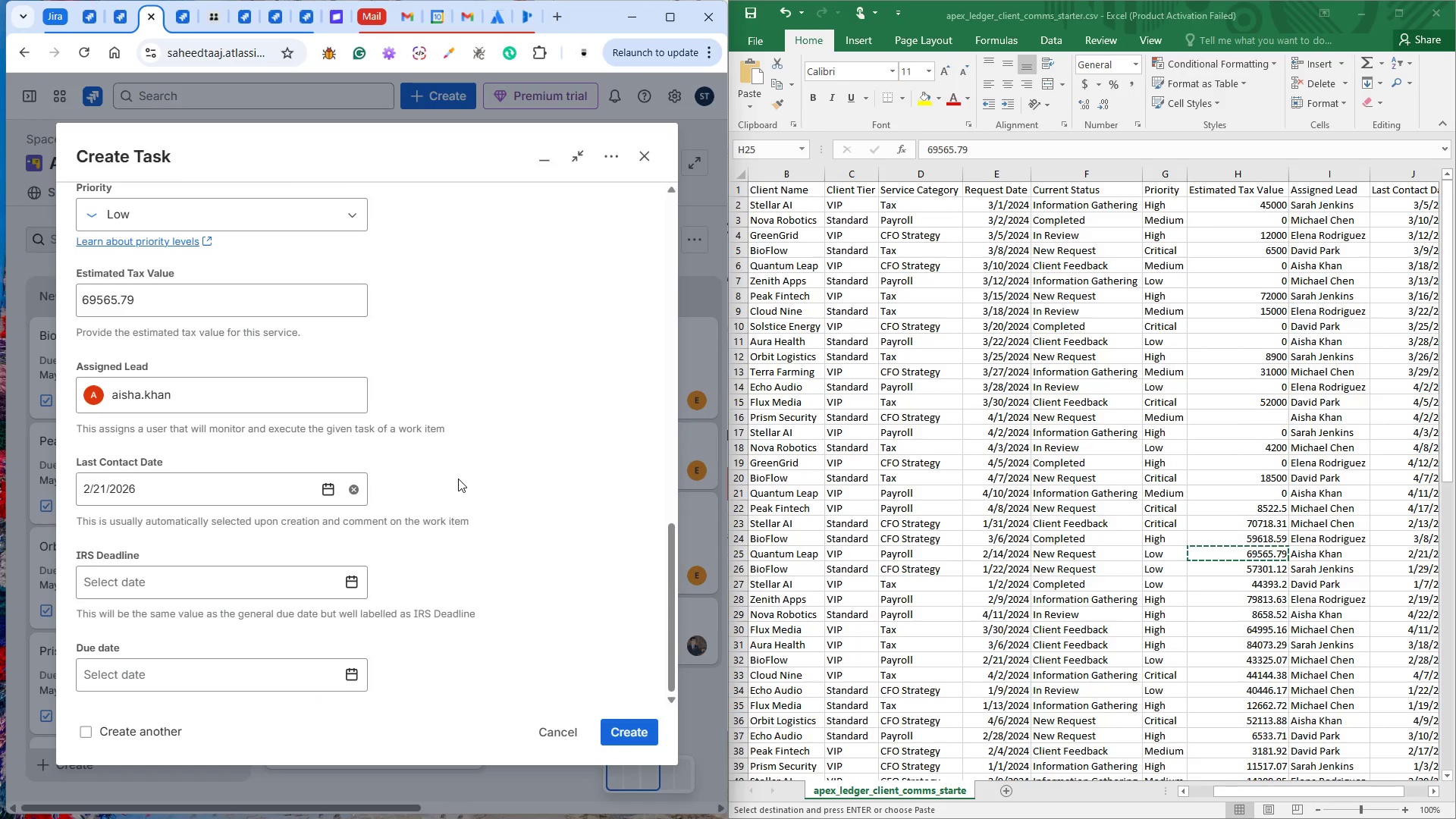 
left_click([623, 726])
 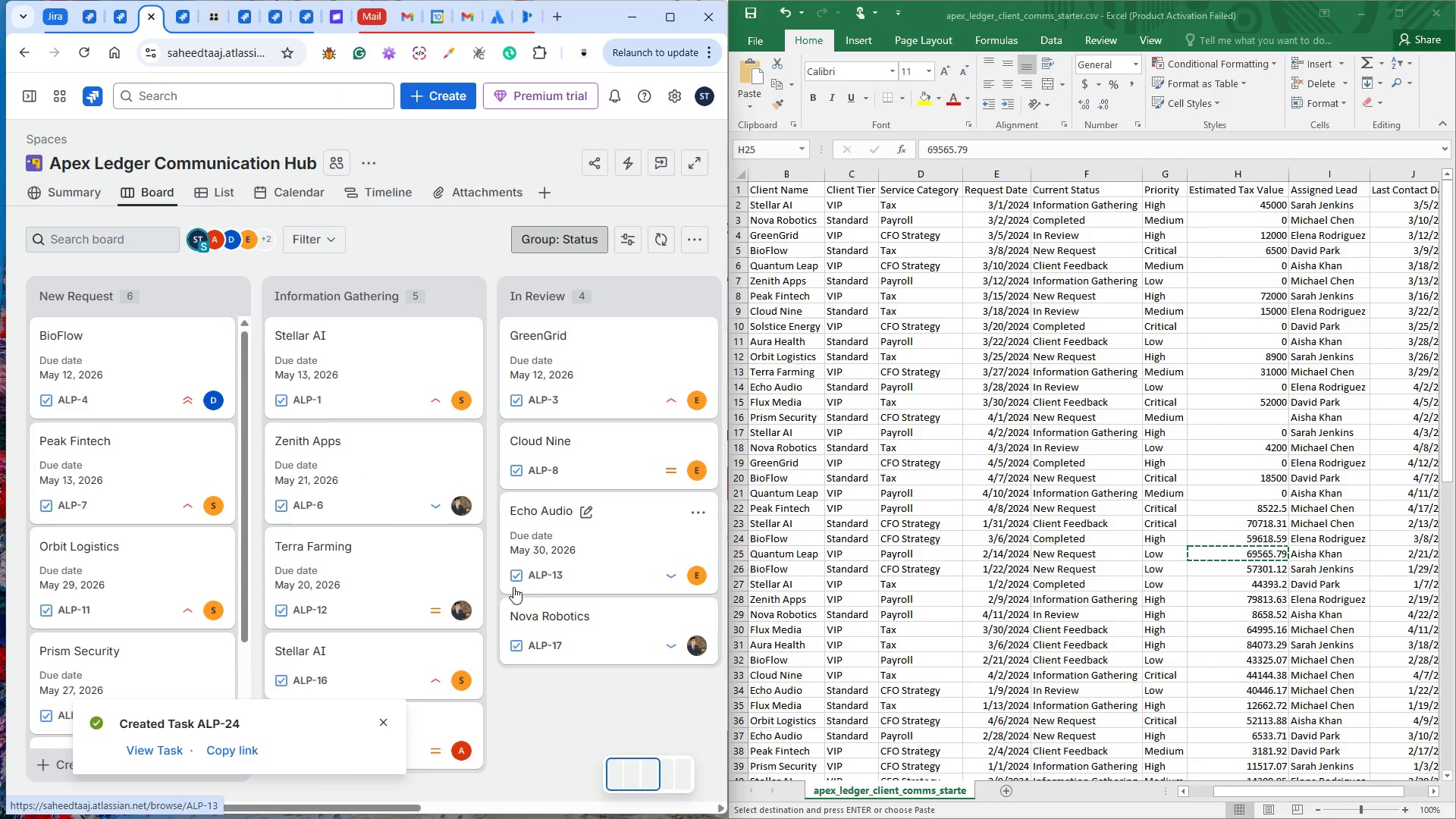 
scroll: coordinate [201, 603], scroll_direction: down, amount: 18.0
 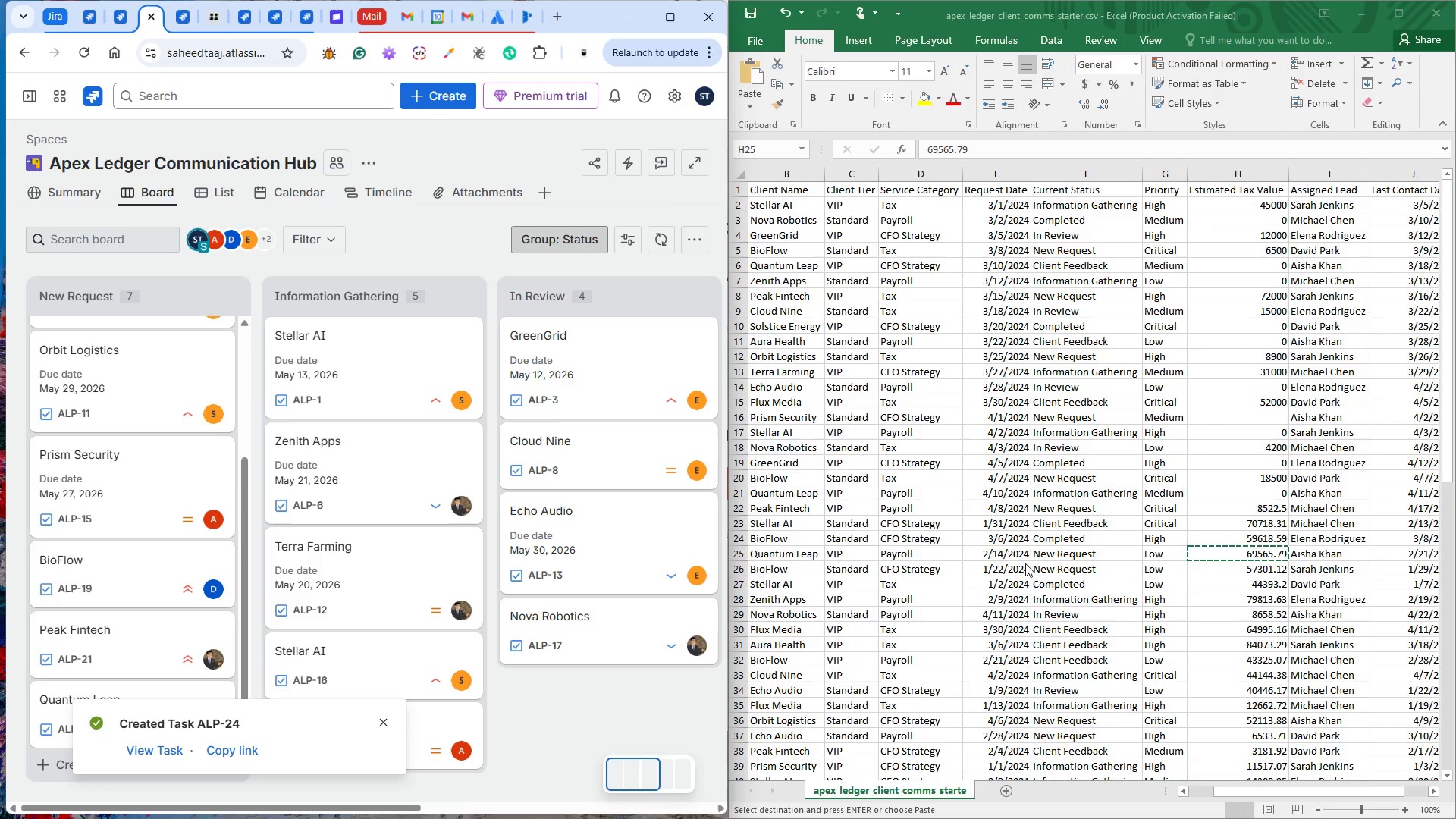 
left_click([786, 567])
 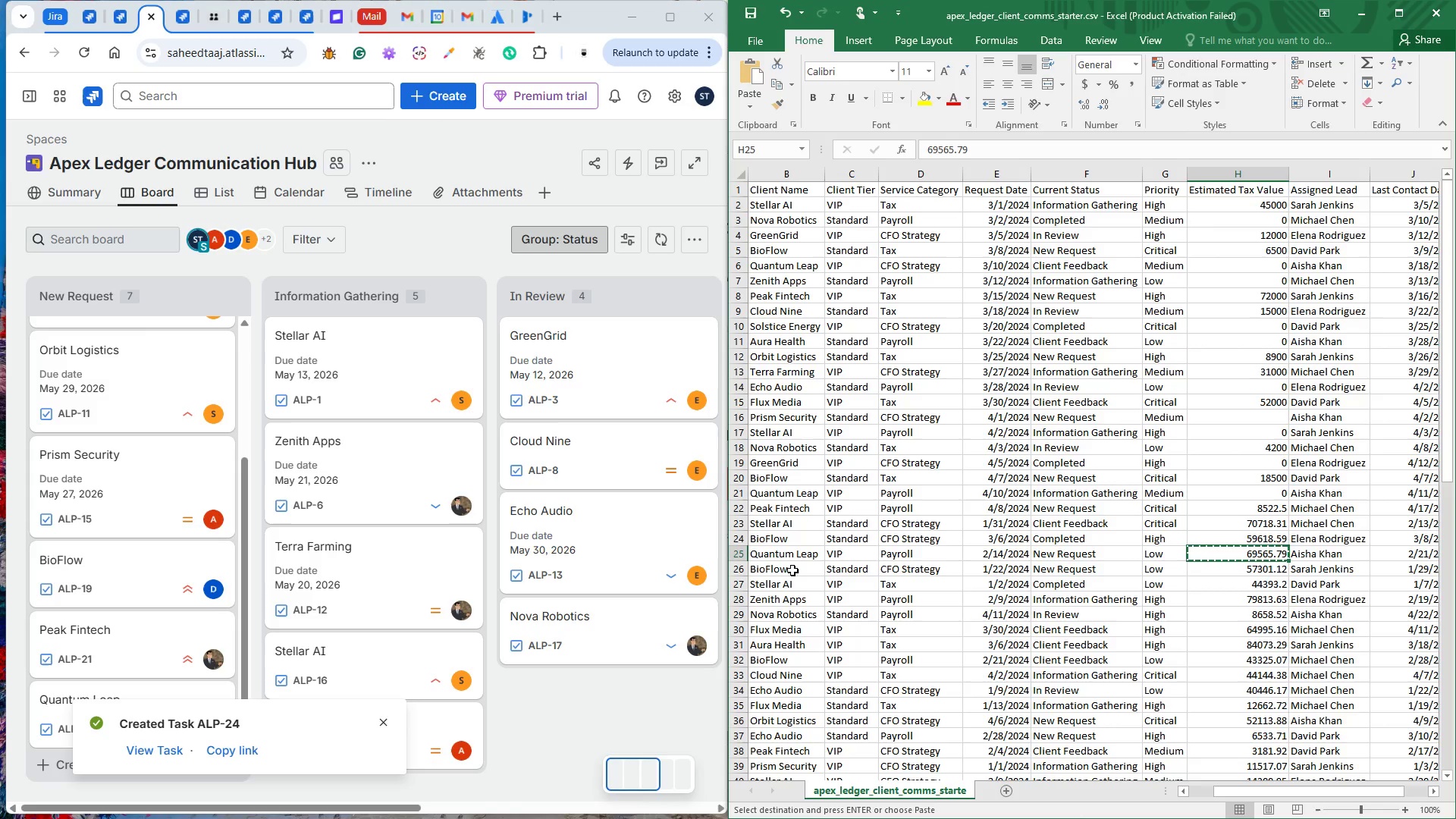 
left_click([792, 571])
 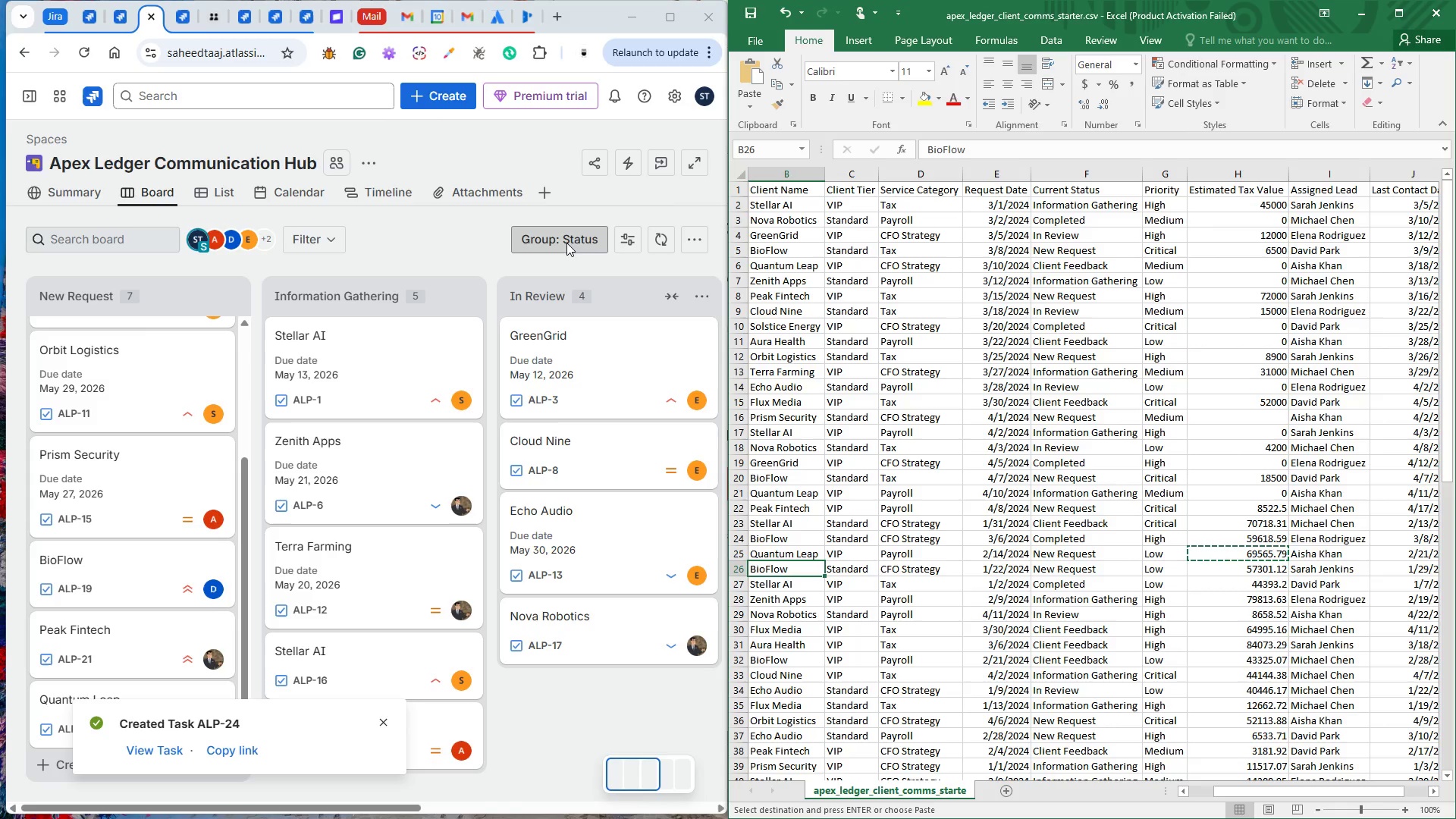 
key(Control+C)
 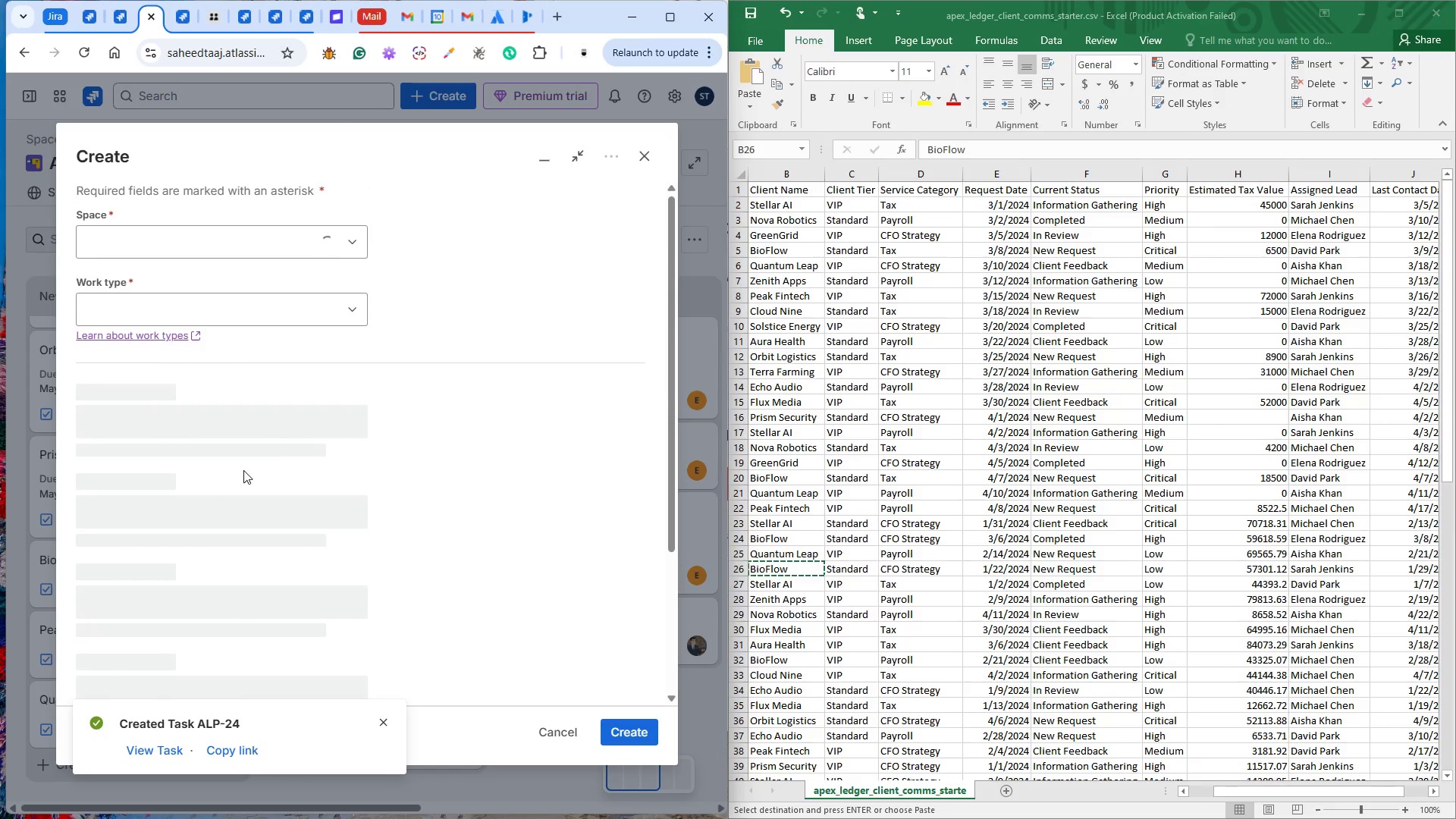 
key(Control+V)
 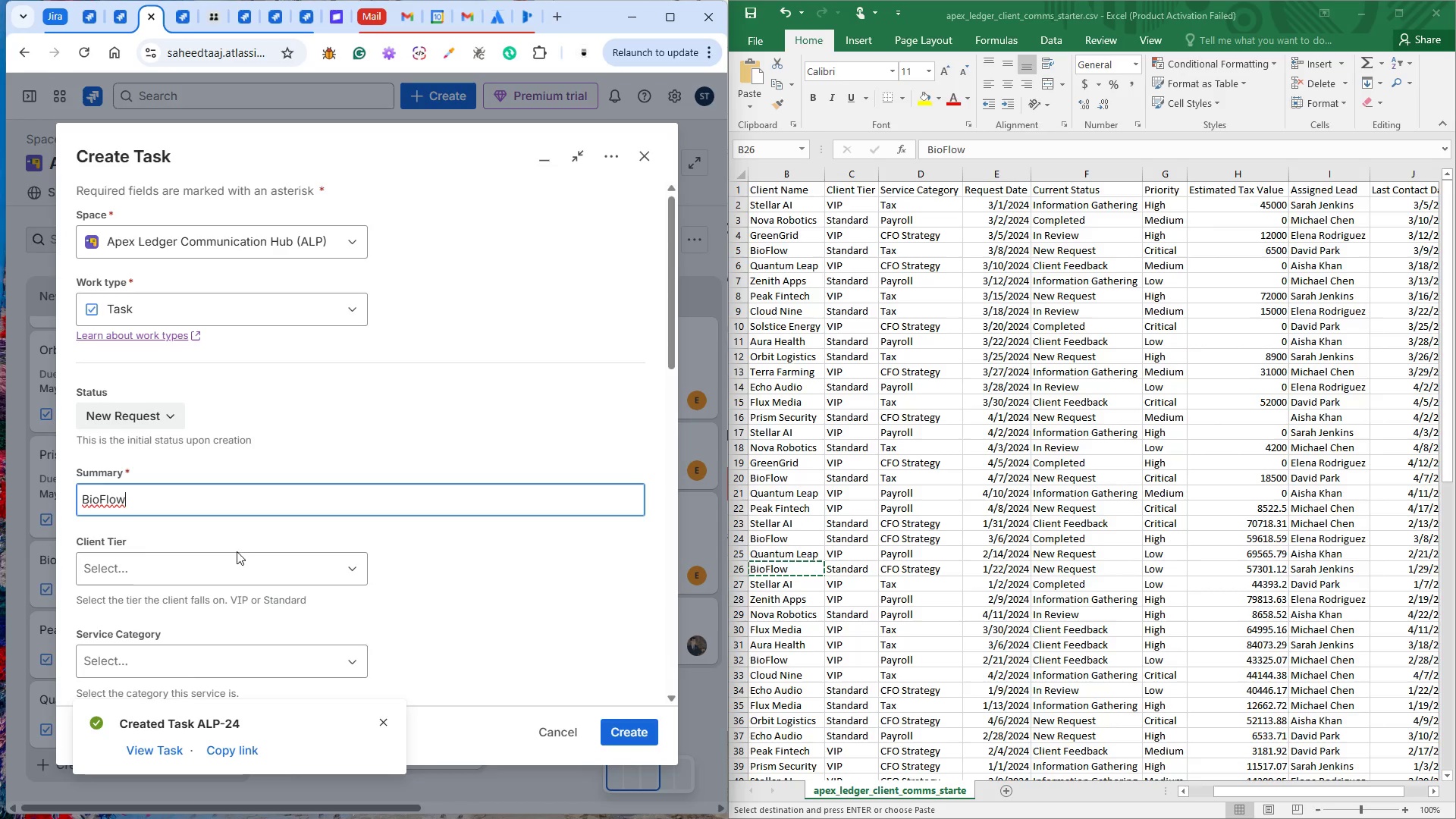 
left_click([236, 554])
 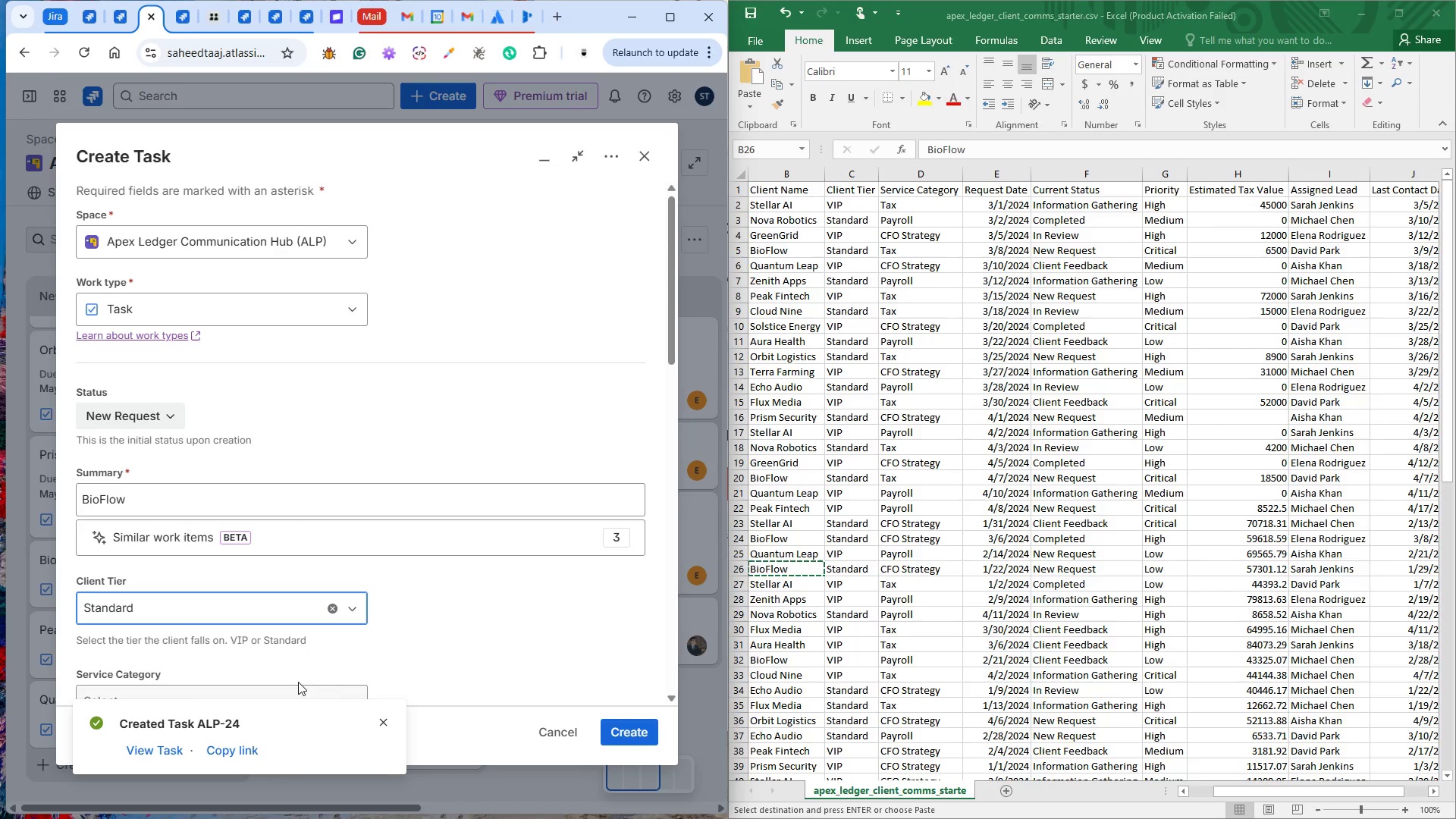 
left_click([389, 715])
 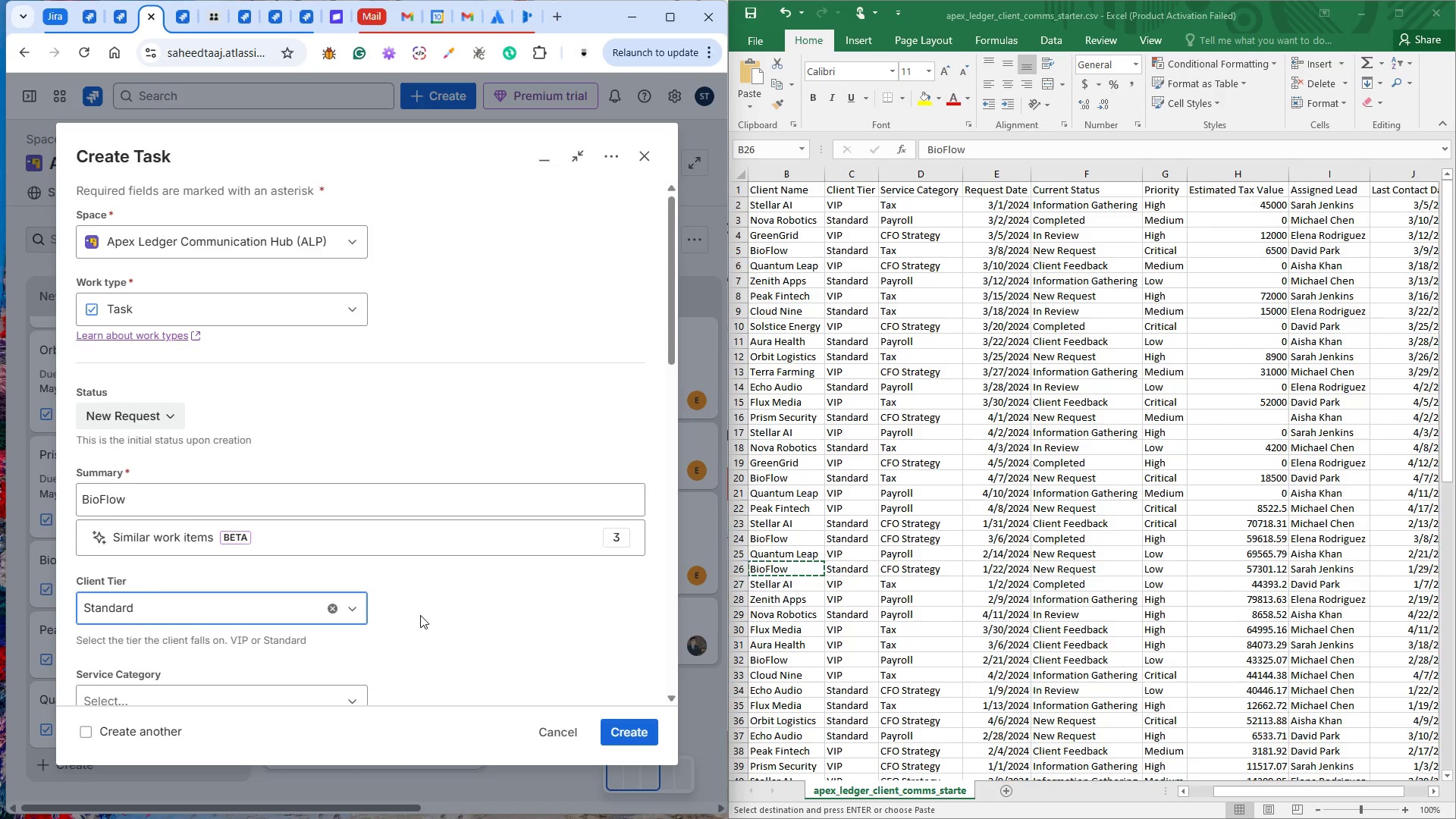 
scroll: coordinate [421, 612], scroll_direction: down, amount: 2.0
 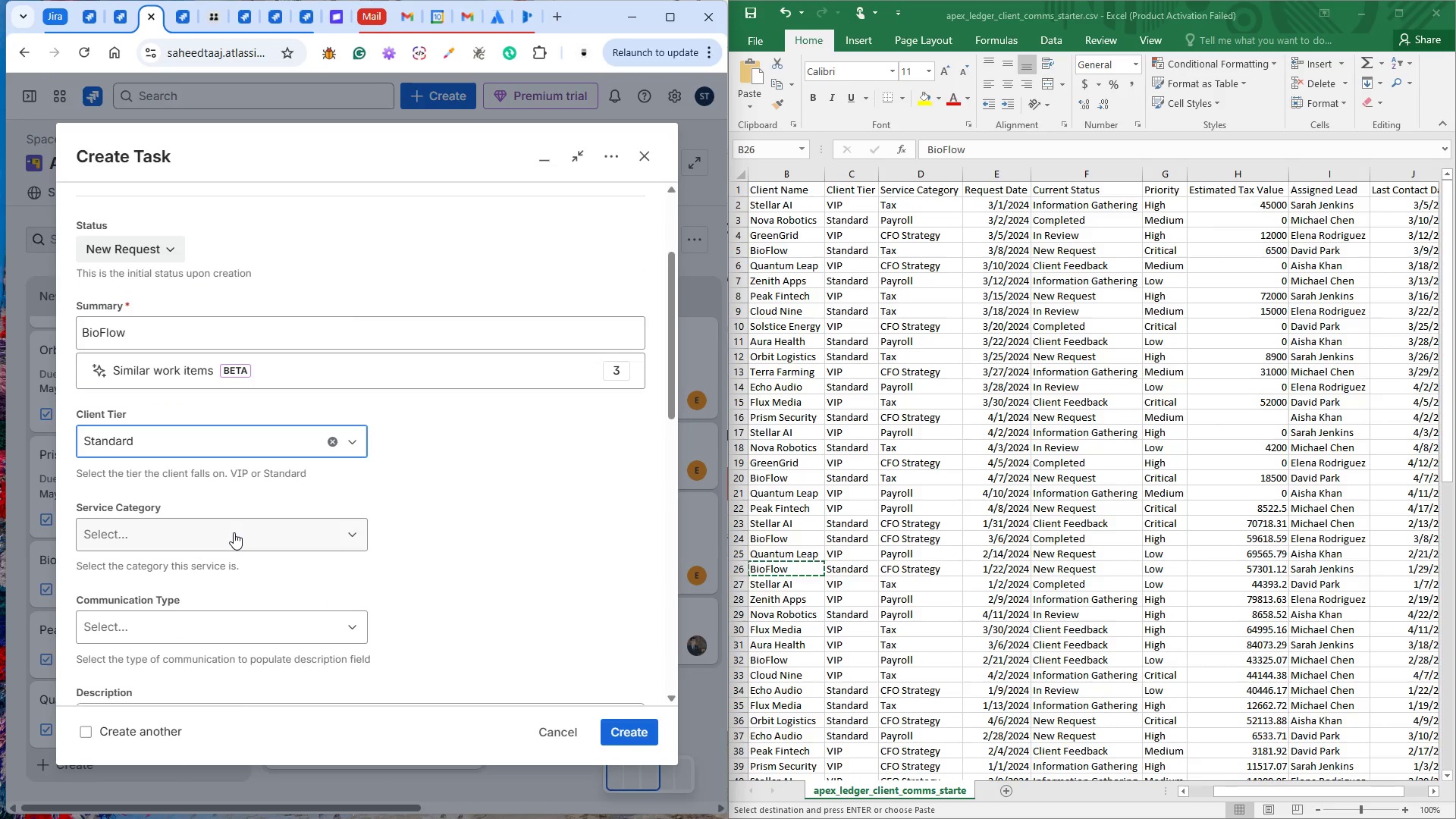 
left_click([234, 532])
 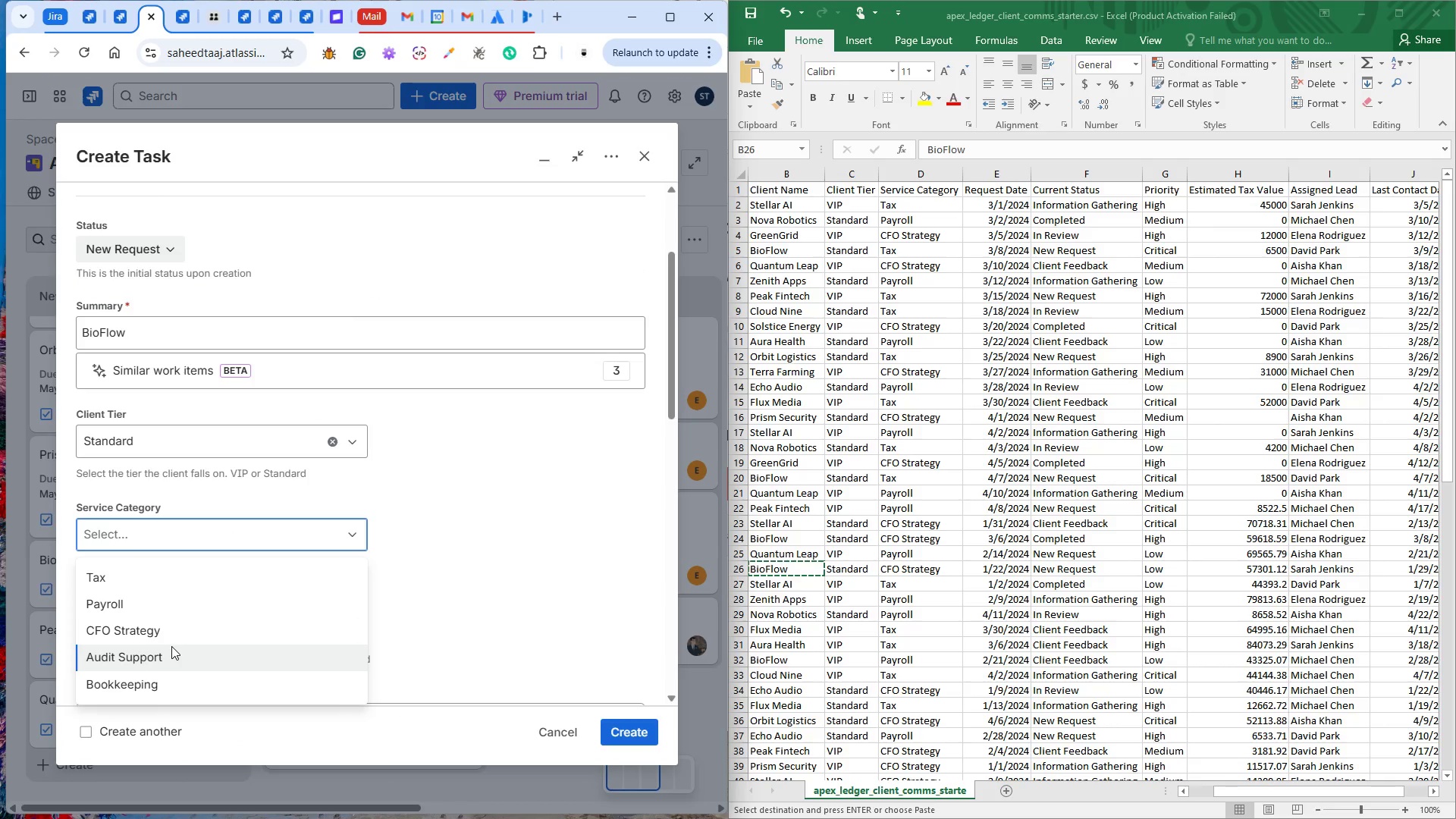 
left_click([172, 632])
 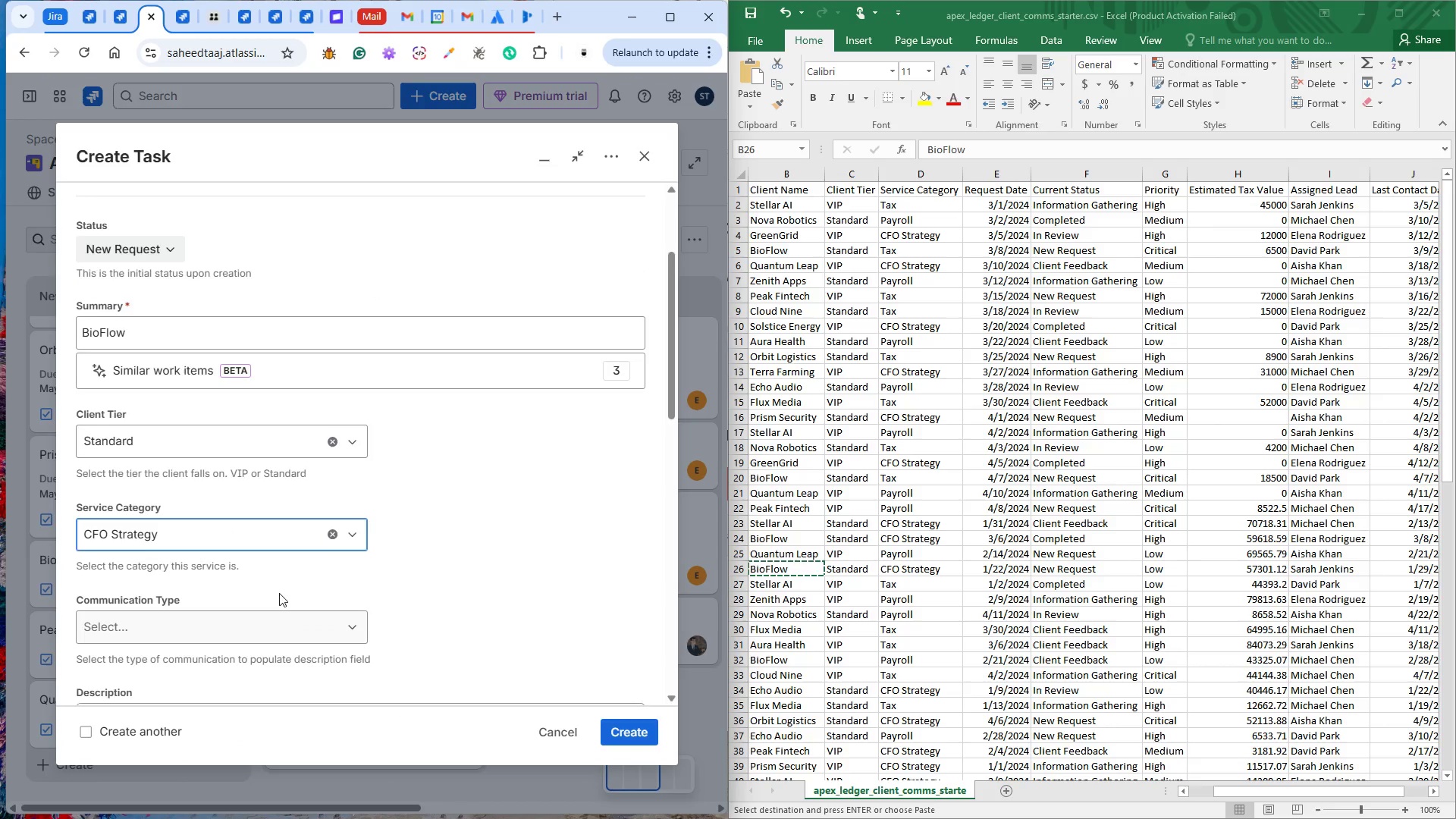 
scroll: coordinate [190, 611], scroll_direction: down, amount: 6.0
 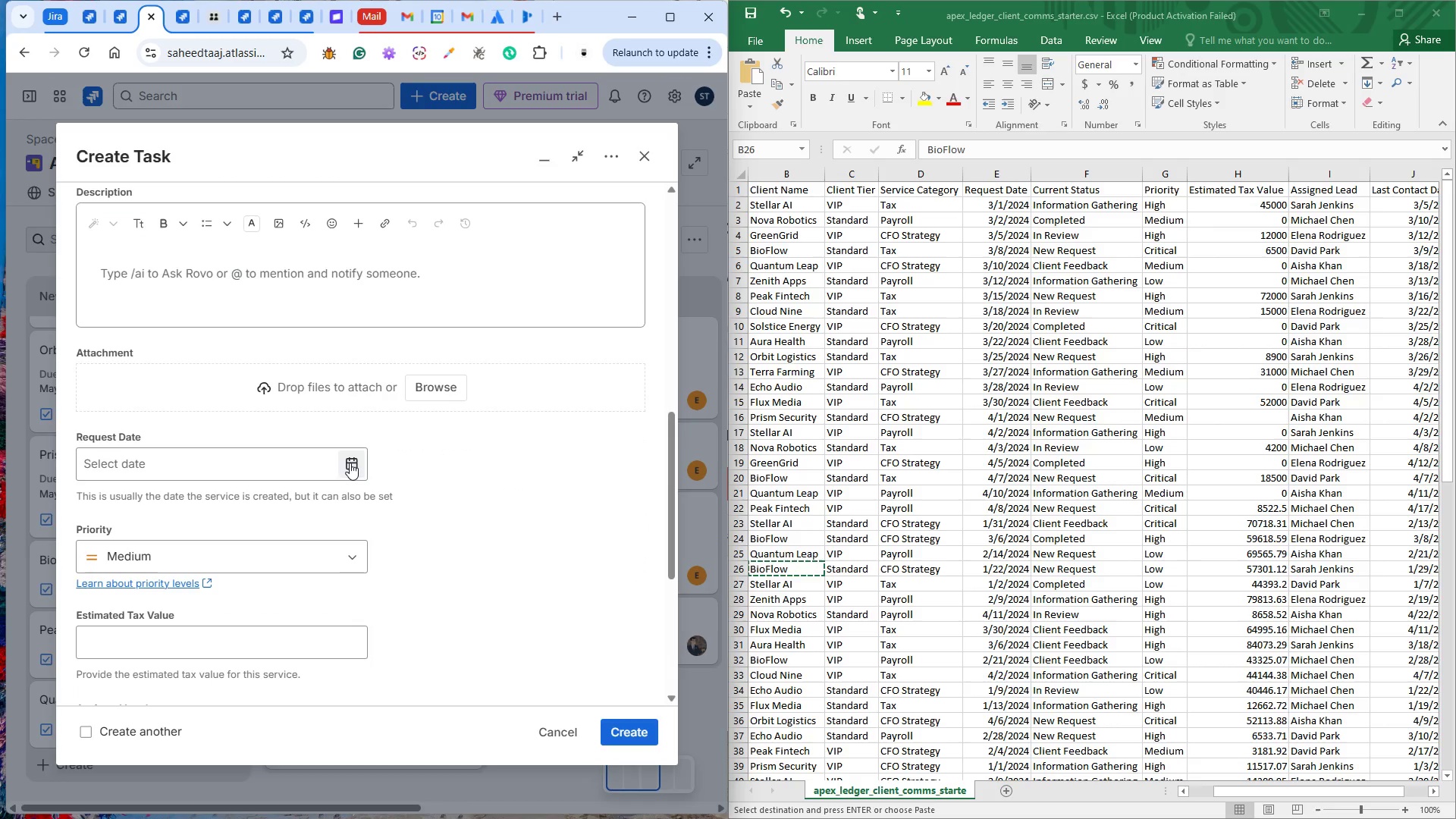 
left_click([350, 463])
 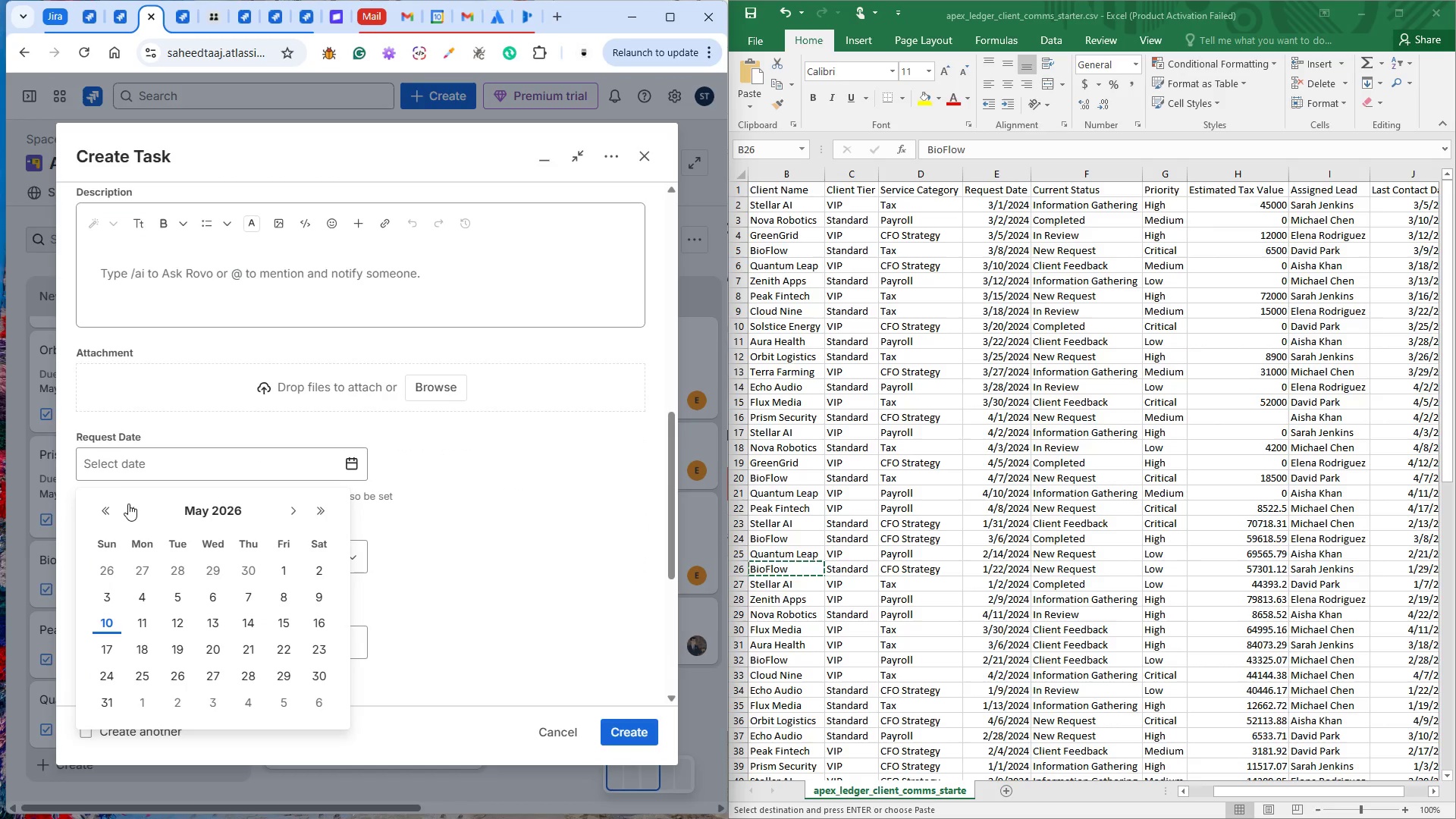 
double_click([128, 506])
 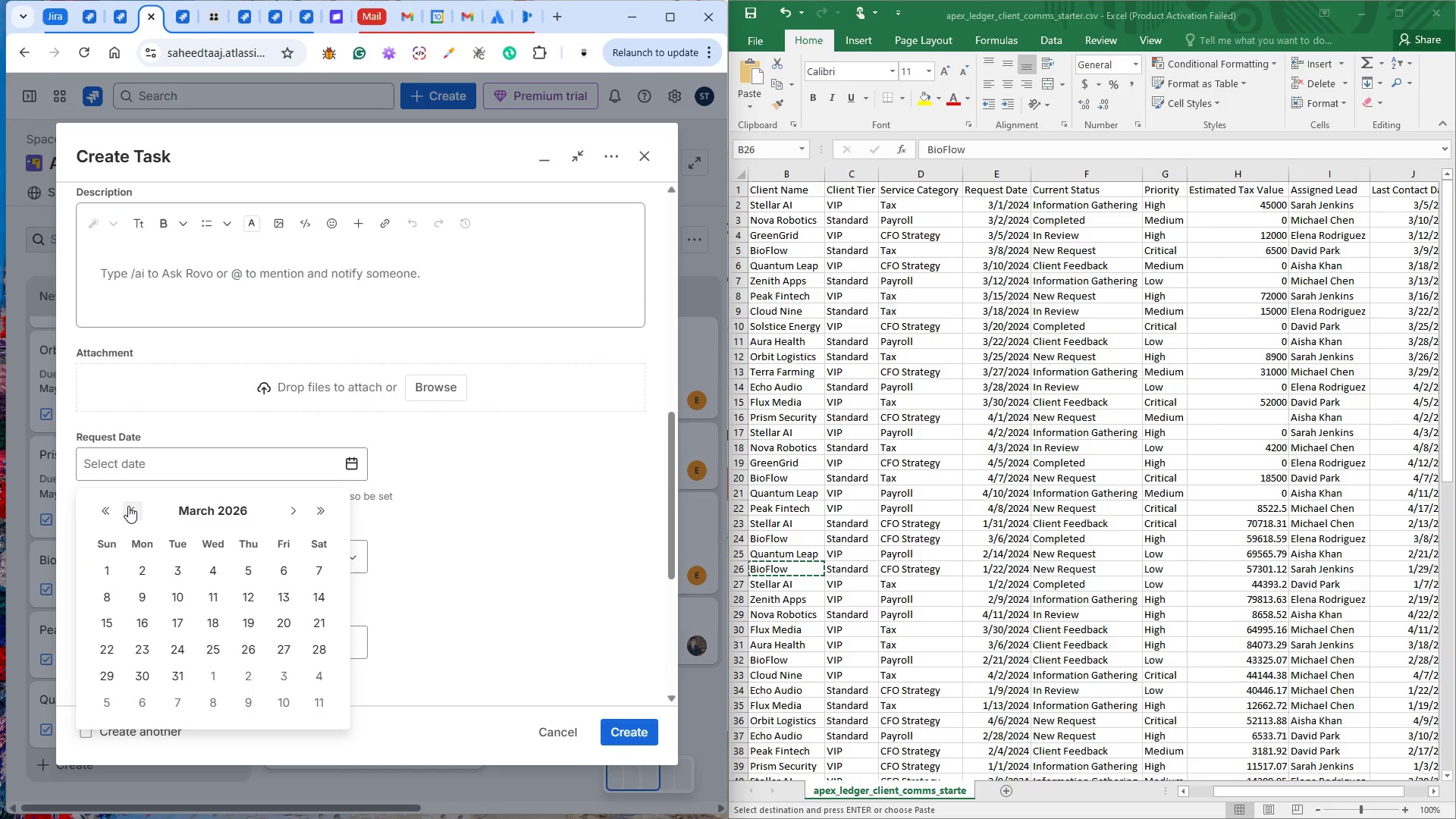 
triple_click([128, 506])
 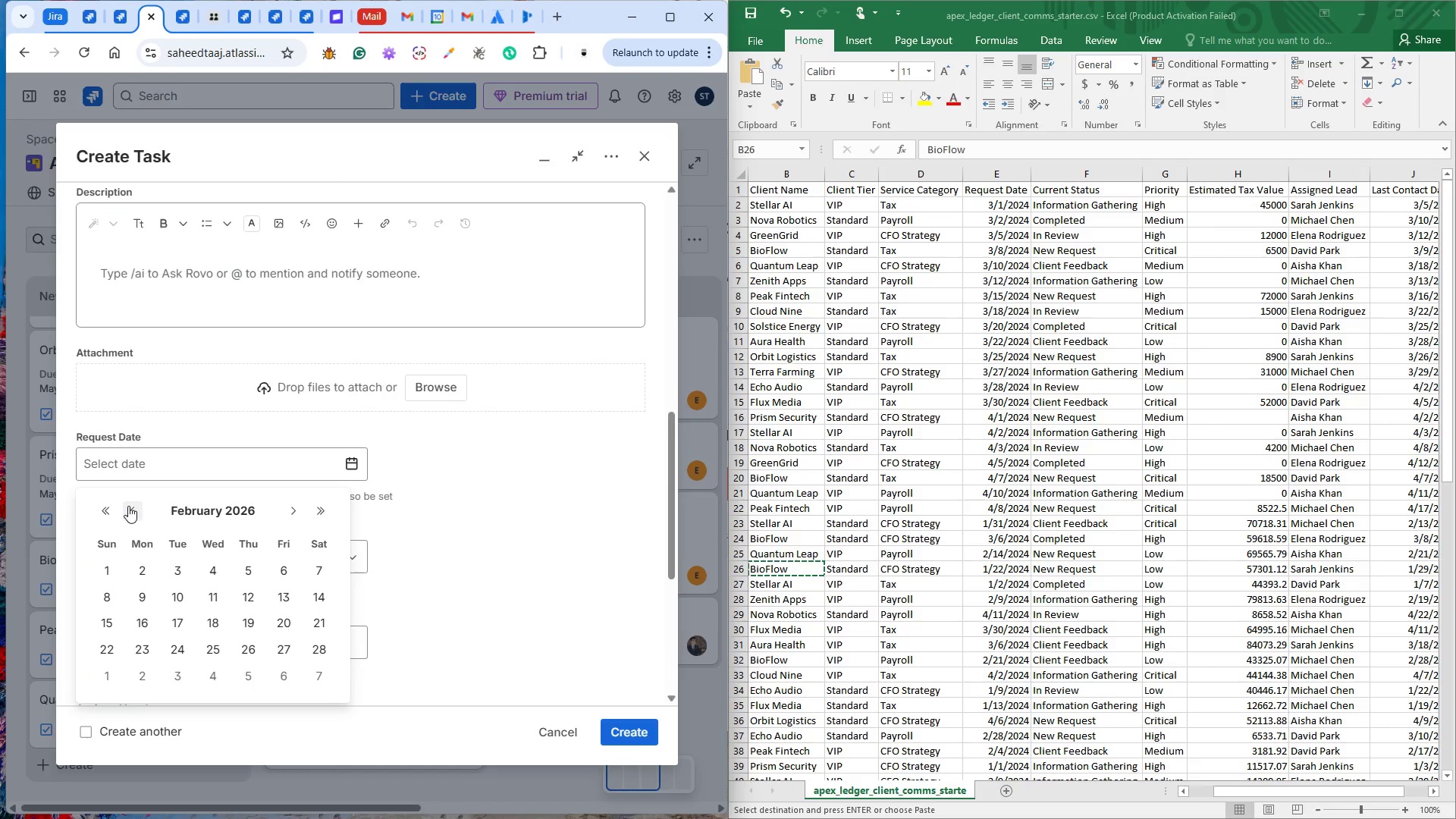 
left_click([128, 506])
 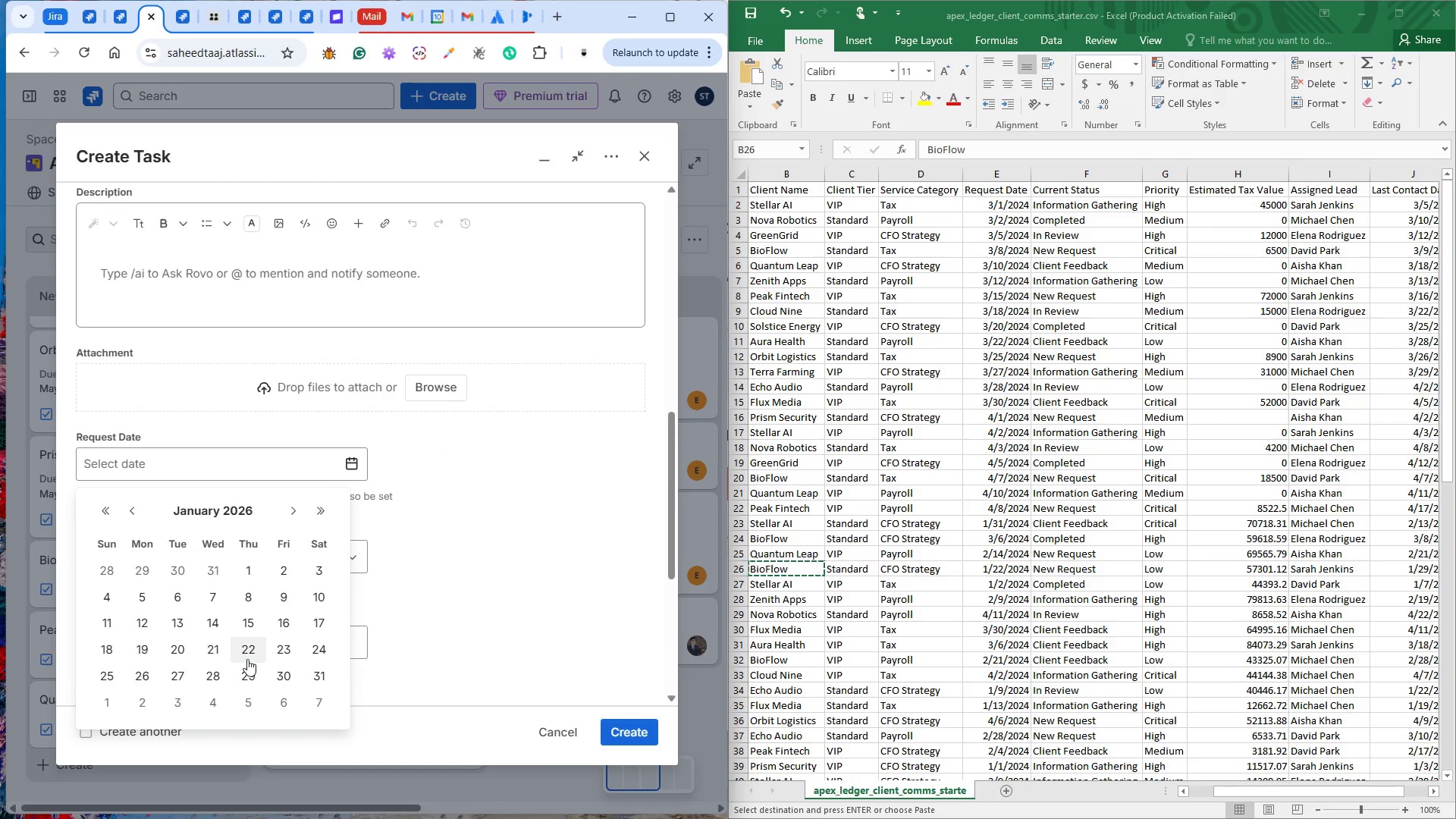 
left_click([256, 654])
 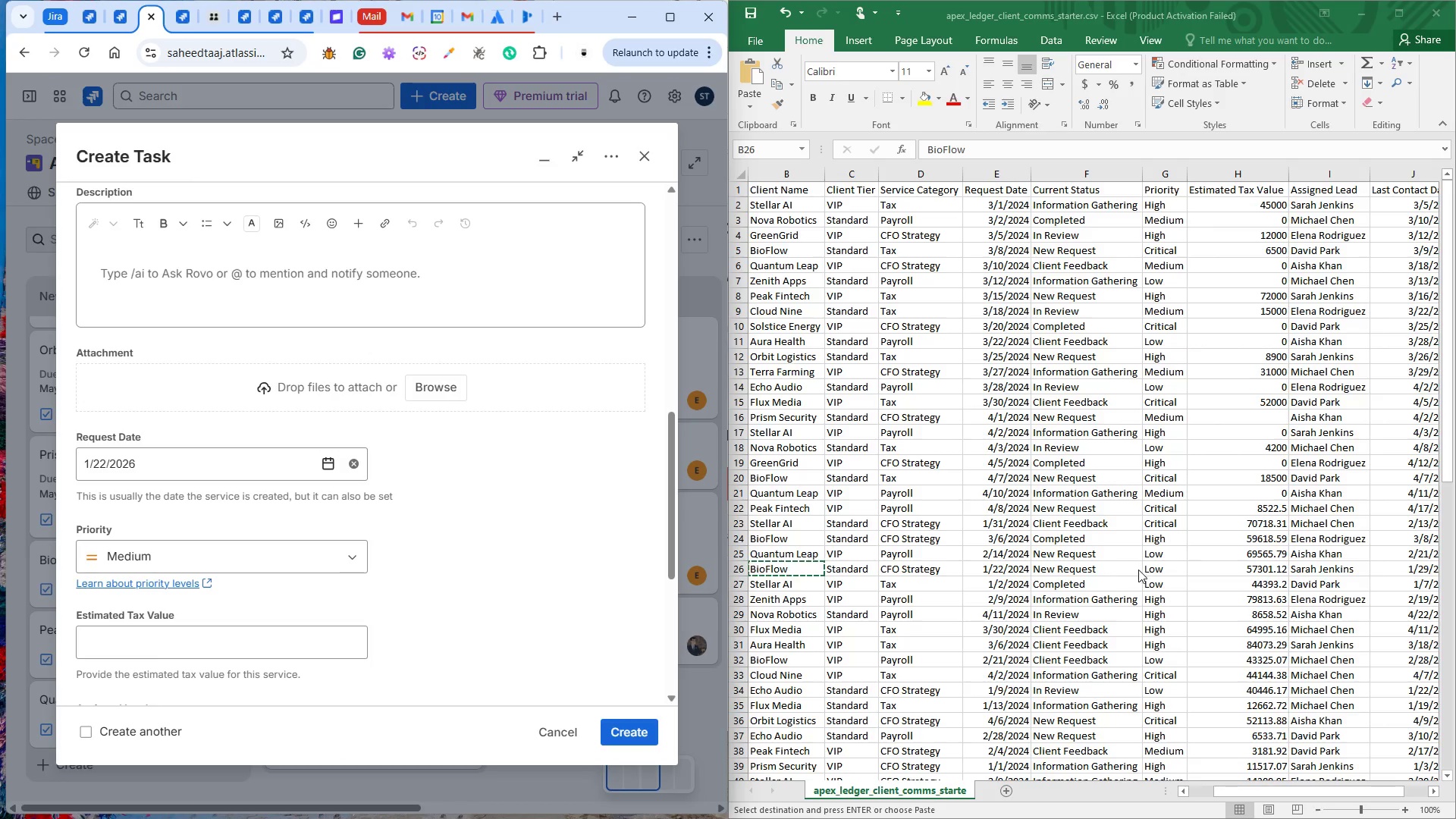 
left_click([1260, 568])
 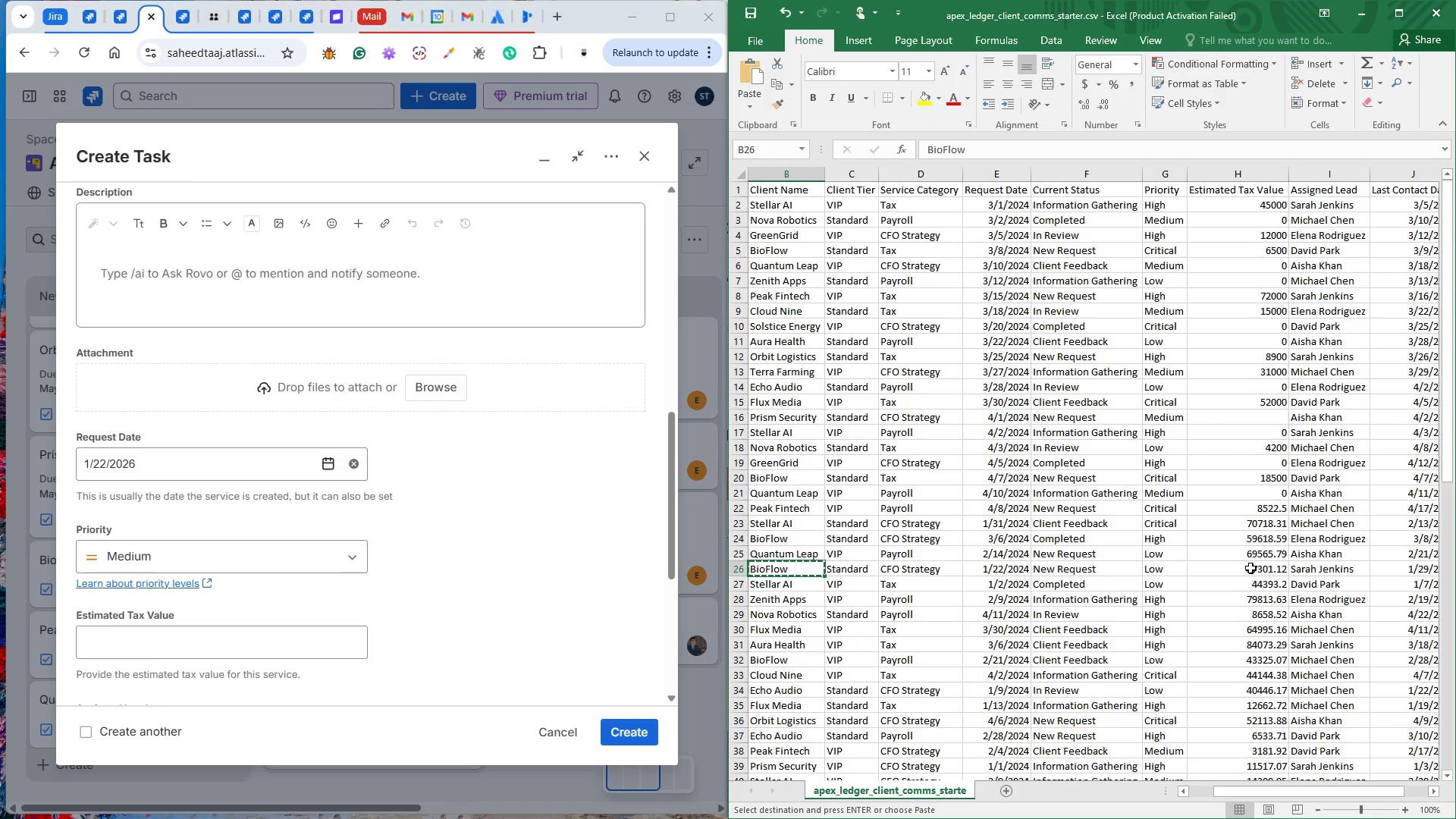 
left_click([1250, 568])
 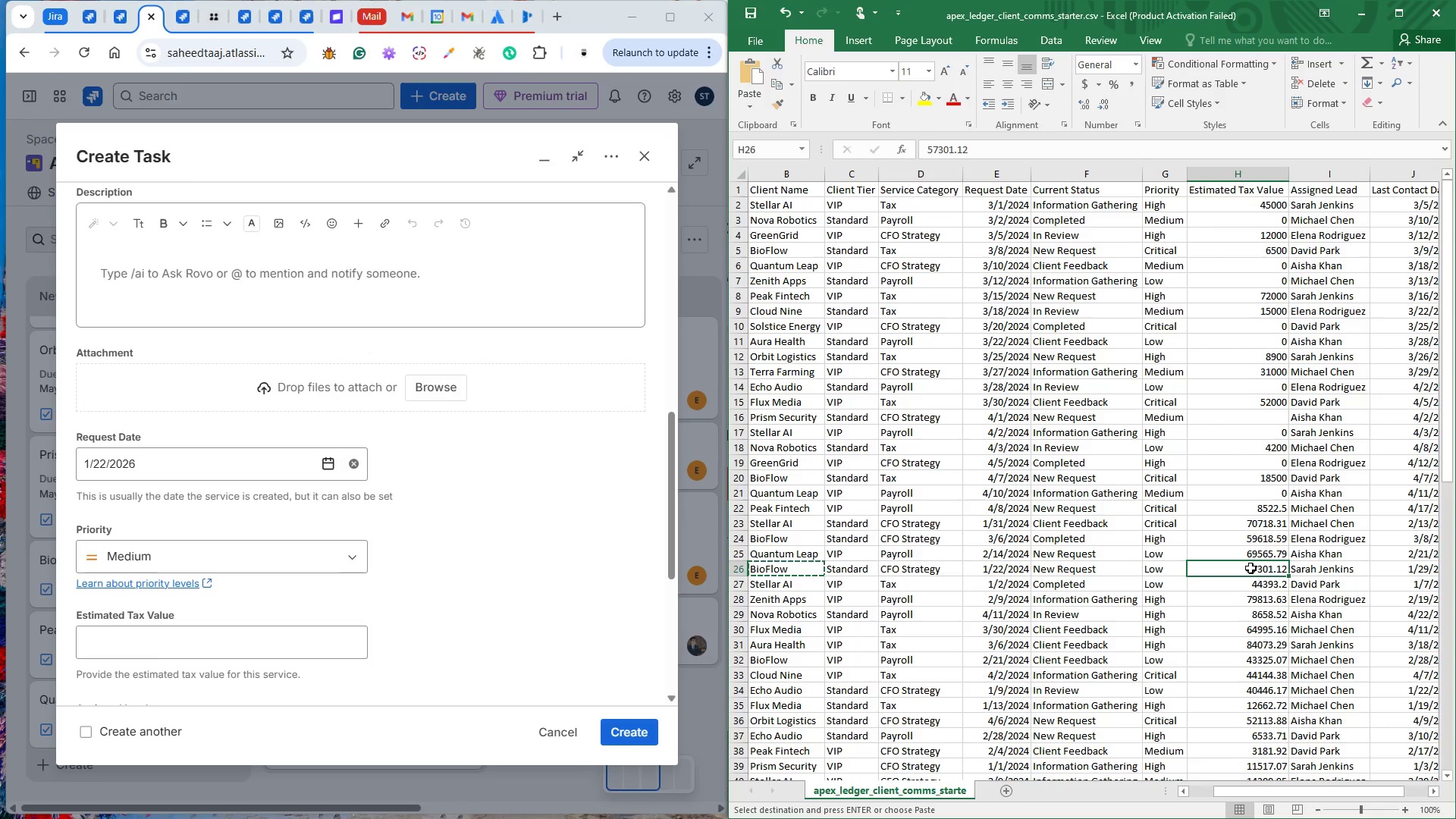 
wait(6.06)
 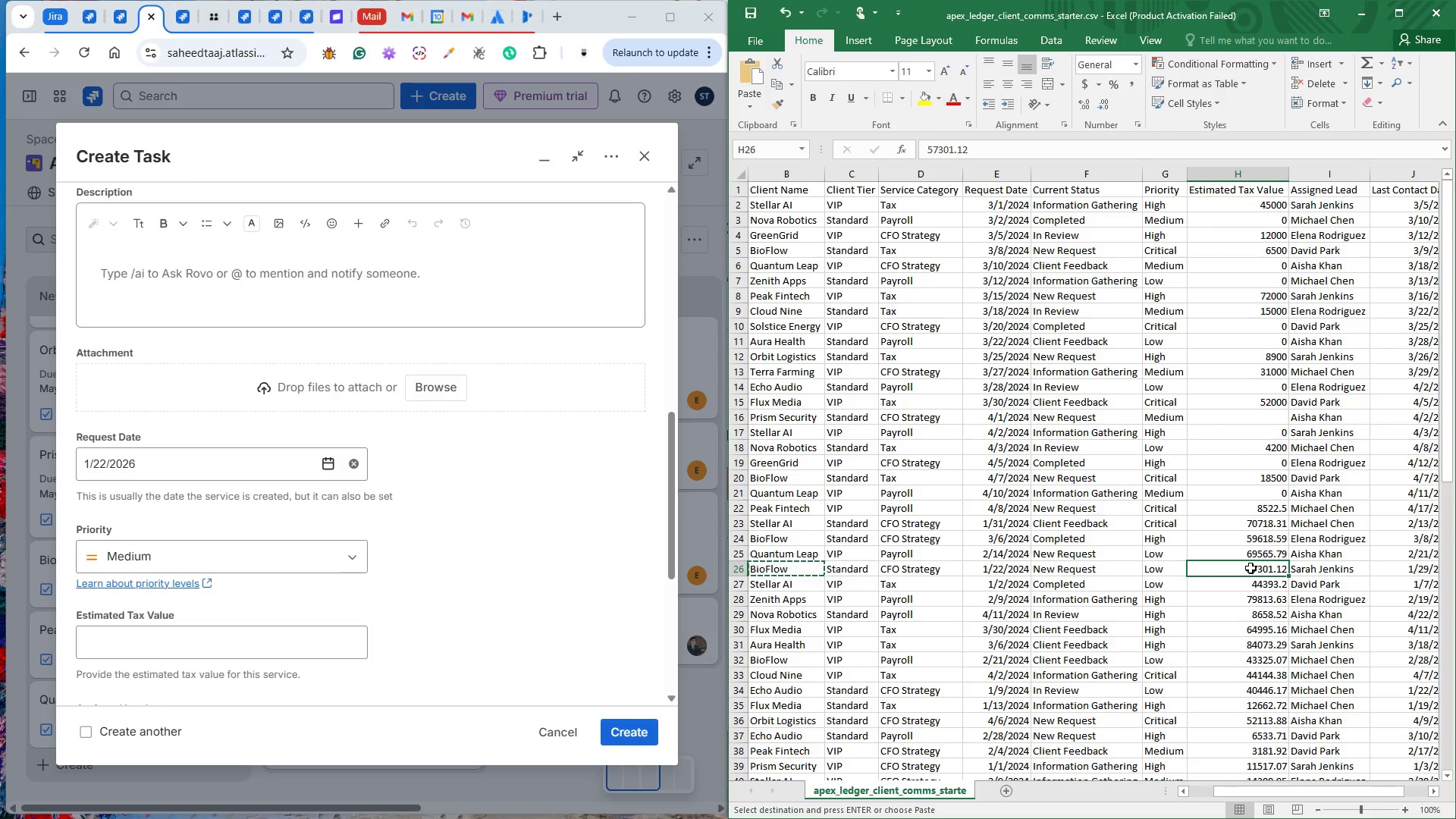 
scroll: coordinate [309, 581], scroll_direction: up, amount: 6.0
 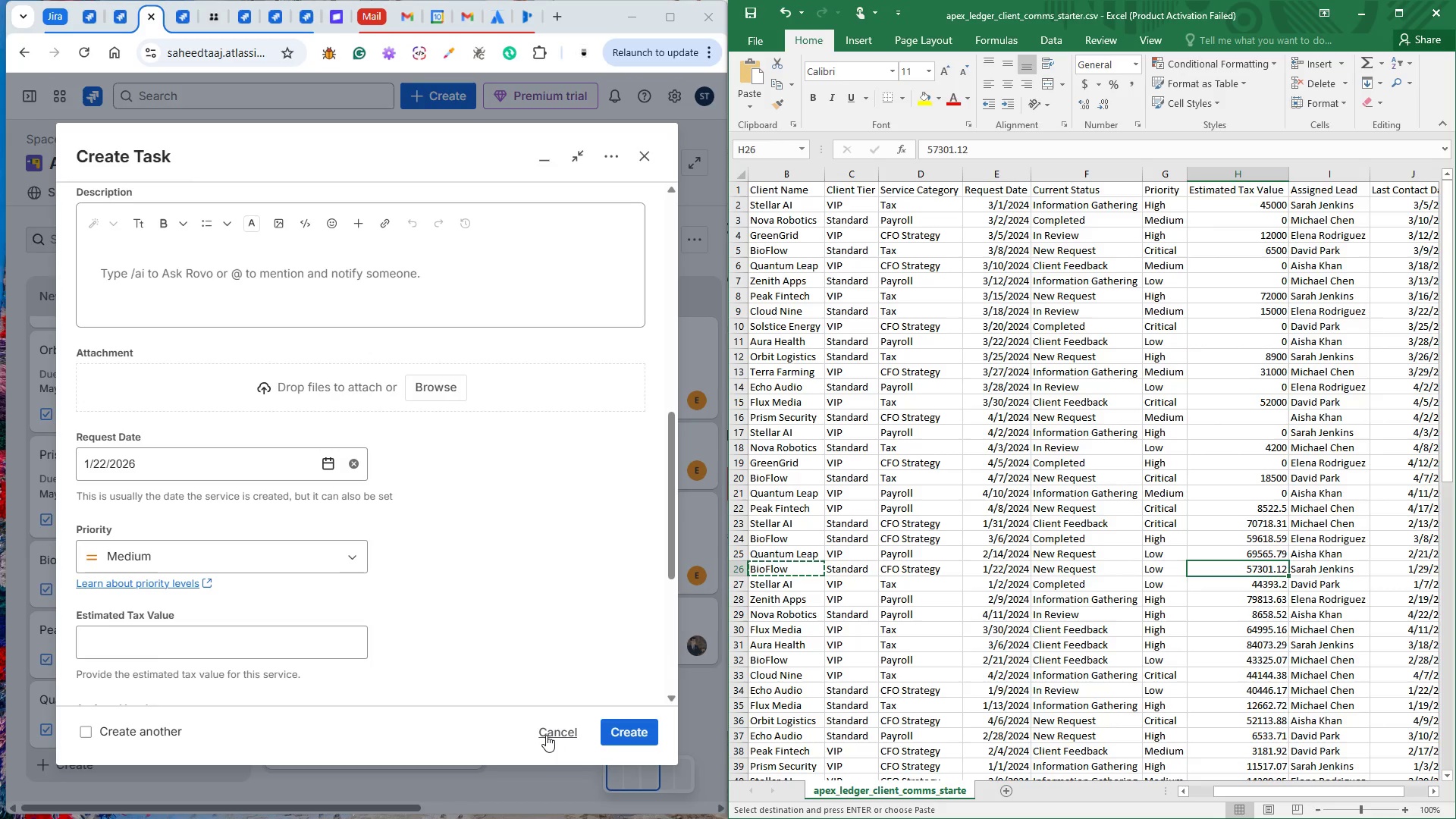 
left_click([546, 735])
 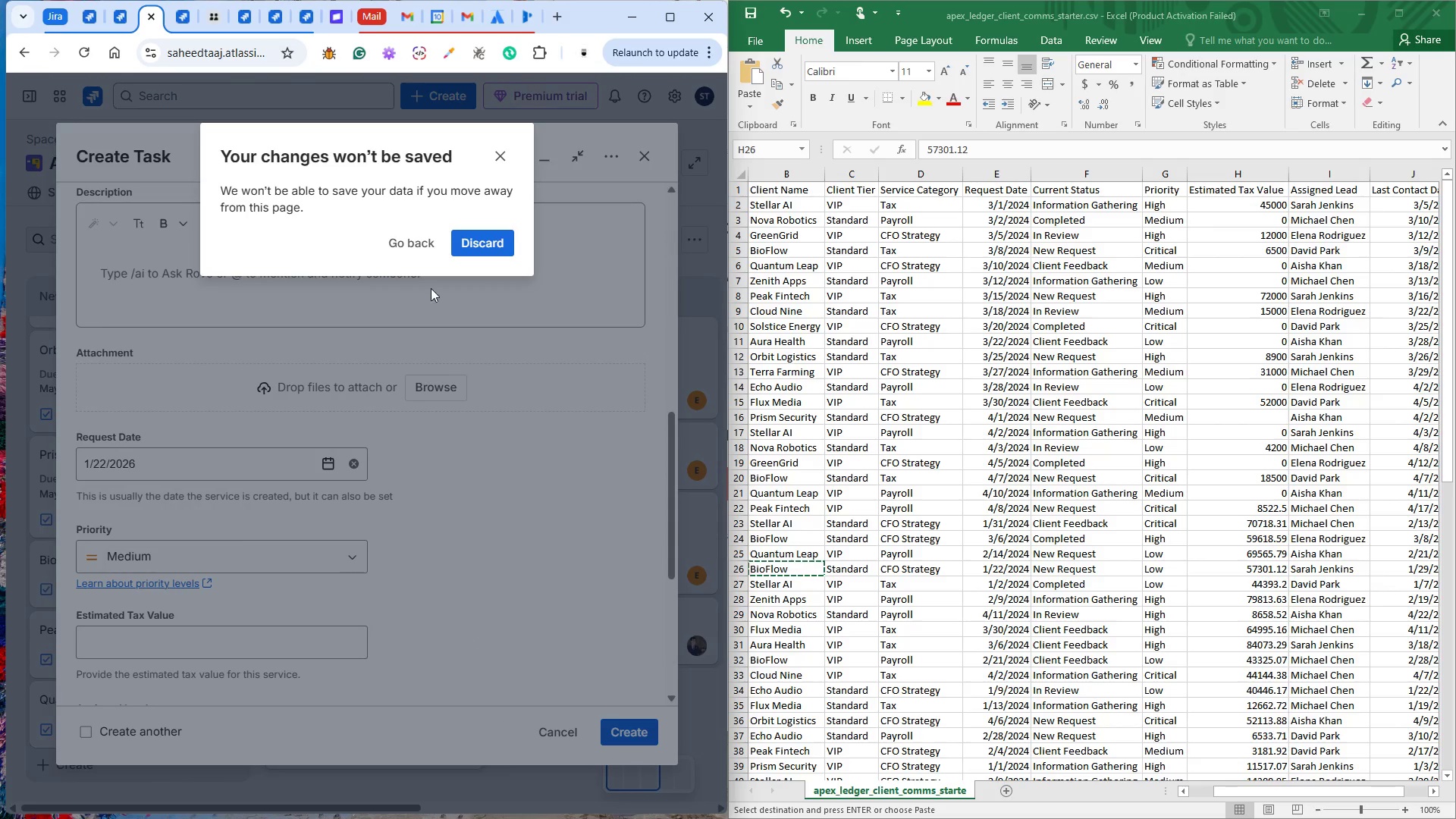 
left_click([403, 240])
 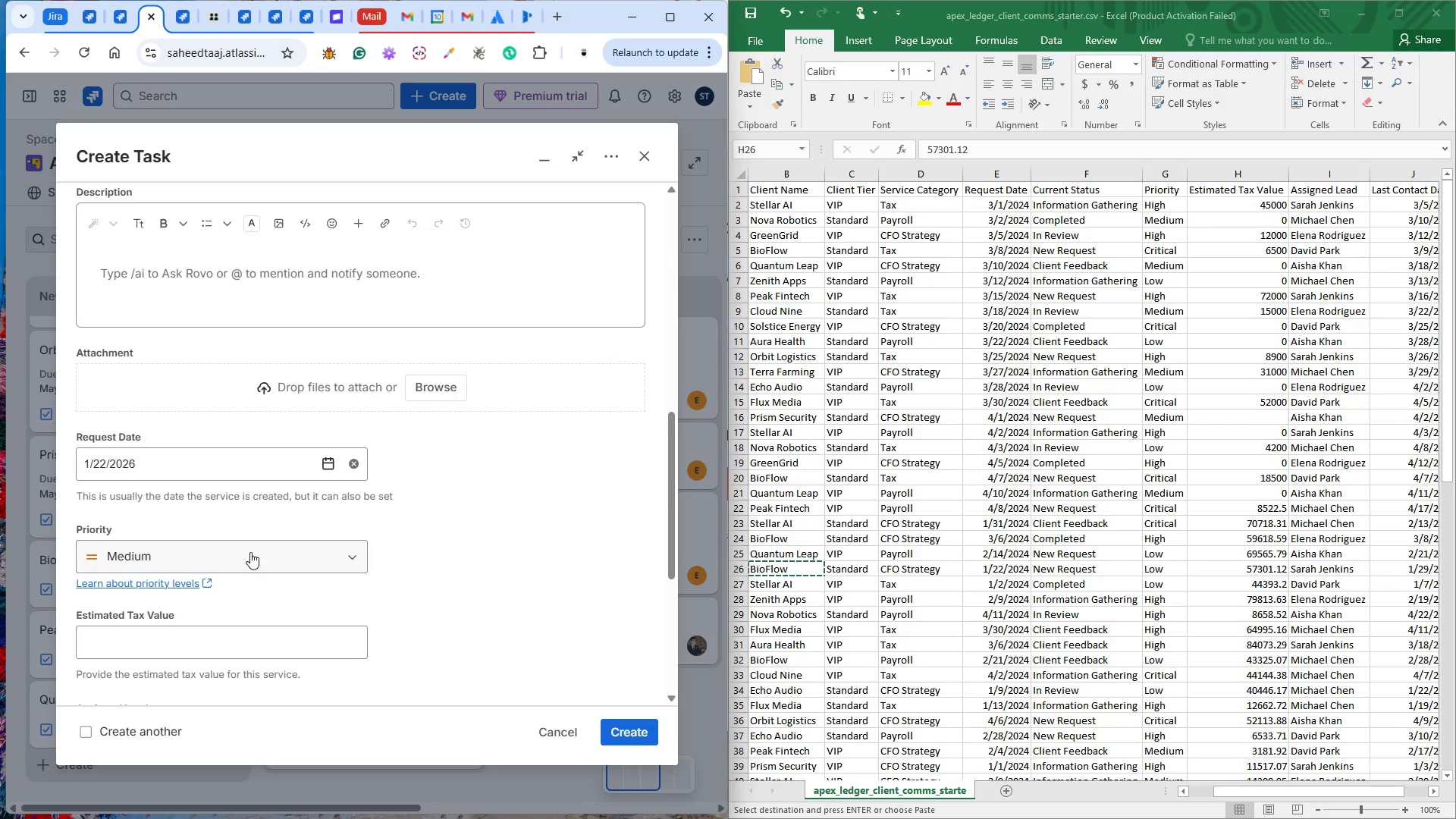 
wait(5.5)
 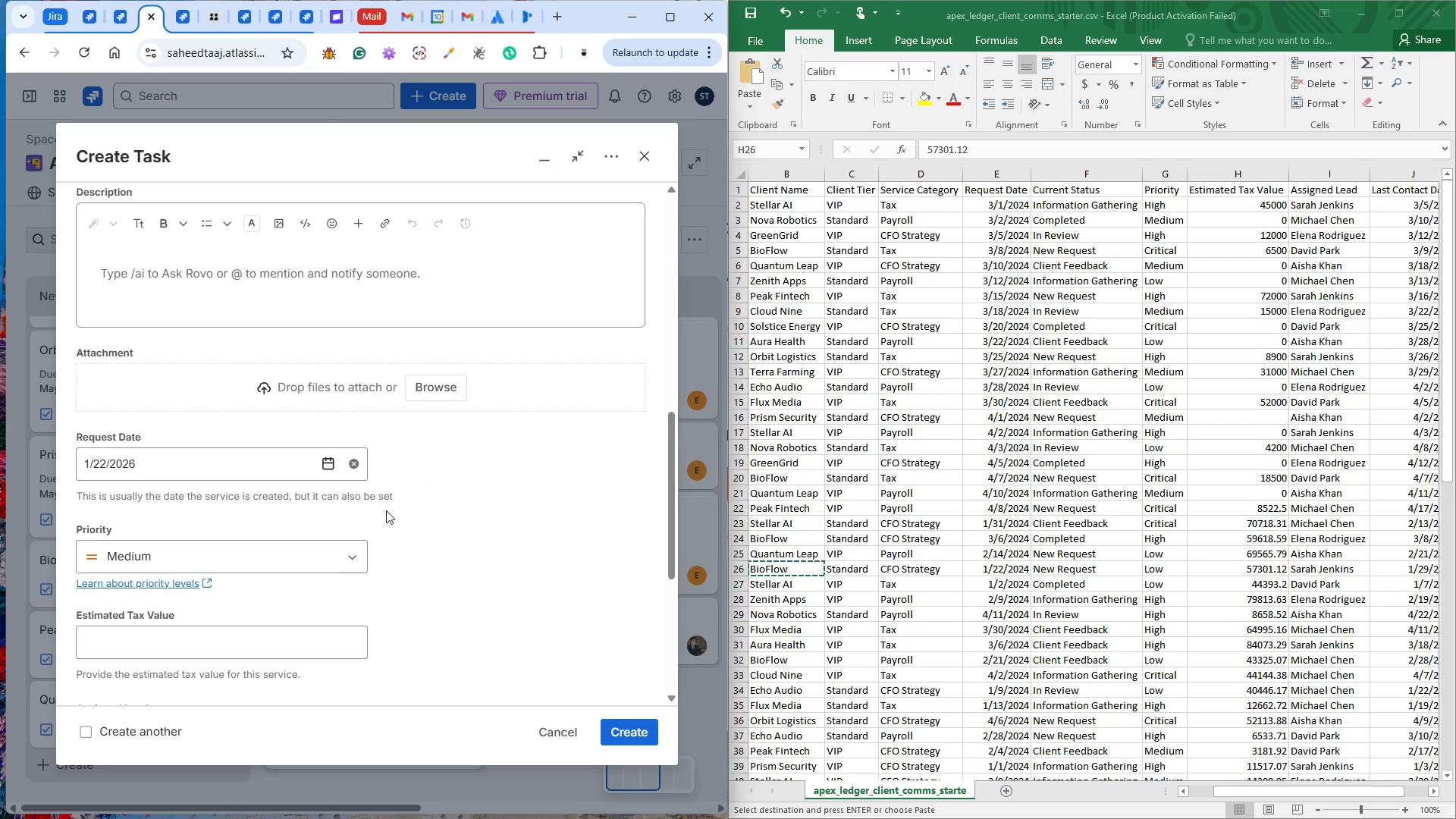 
left_click([250, 552])
 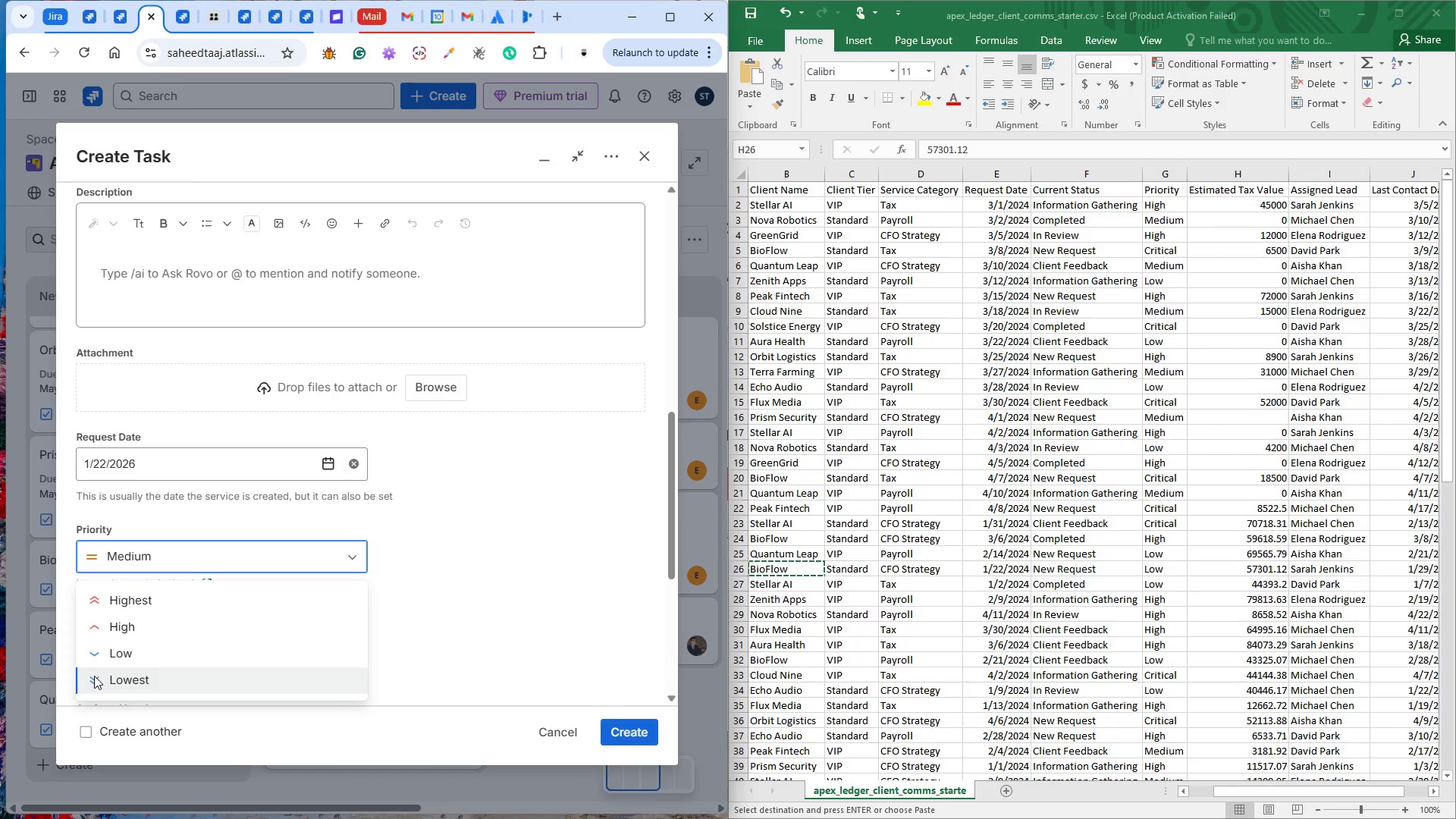 
left_click([110, 647])
 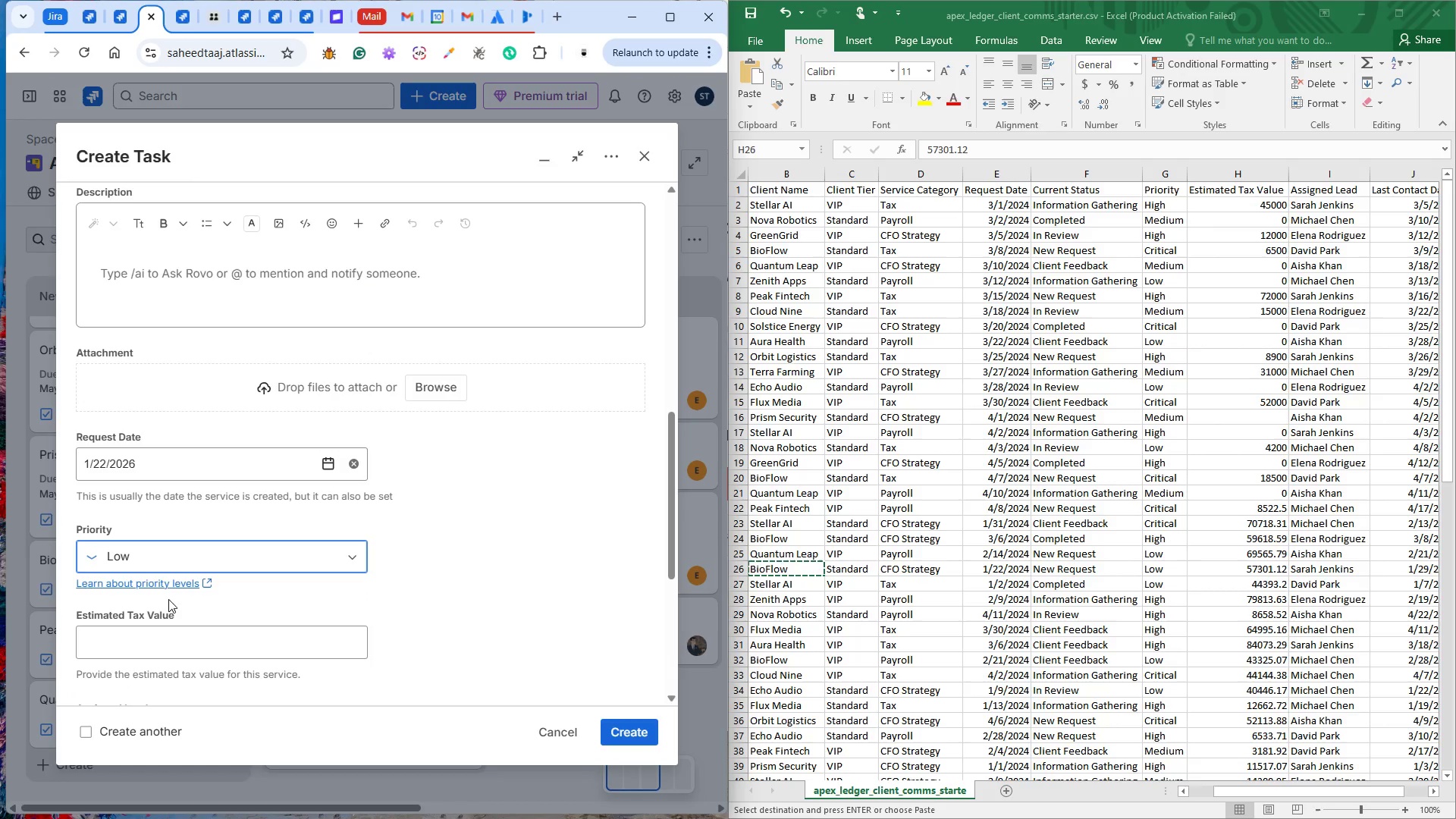 
scroll: coordinate [180, 598], scroll_direction: down, amount: 1.0
 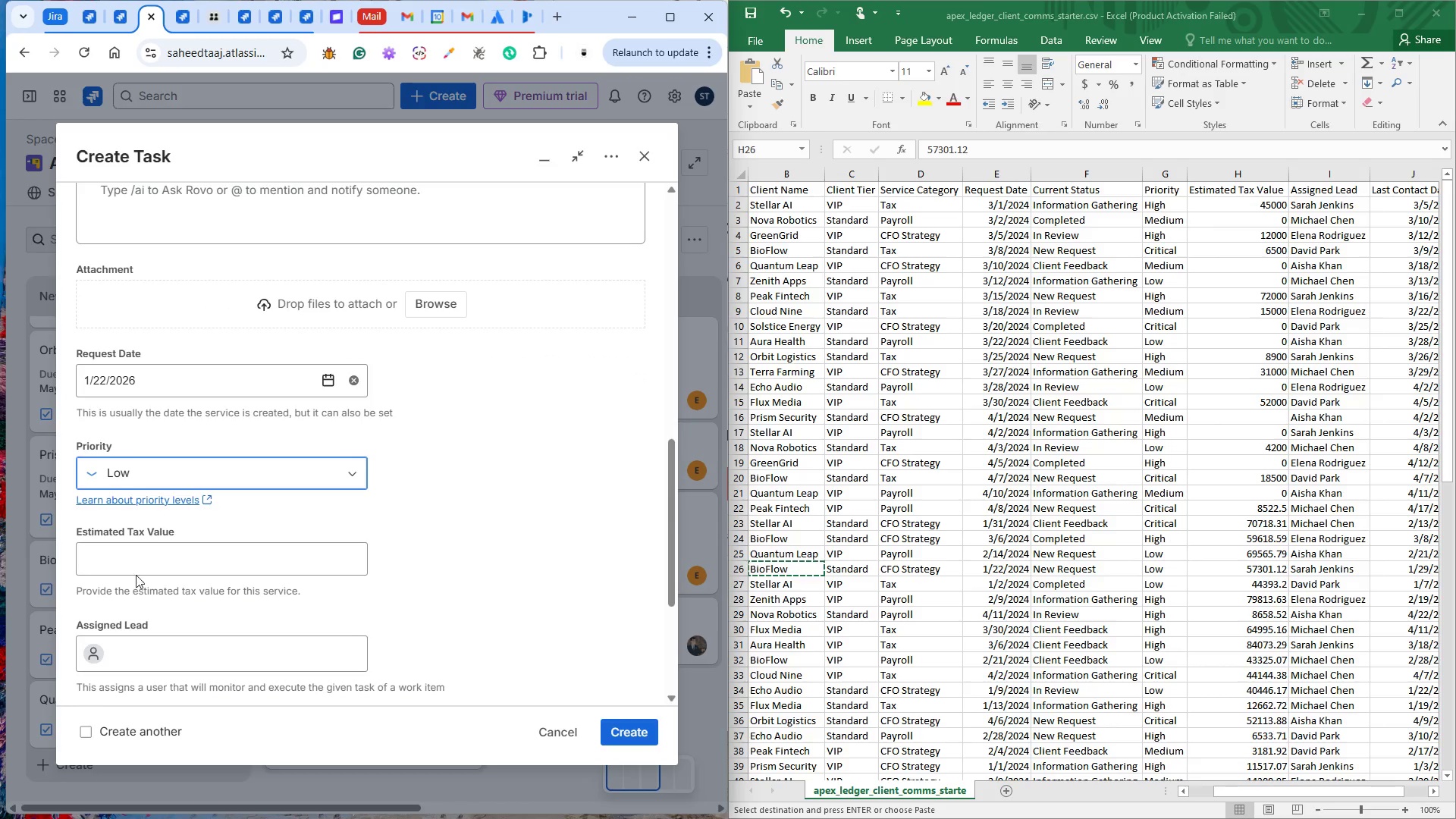 
left_click([136, 566])
 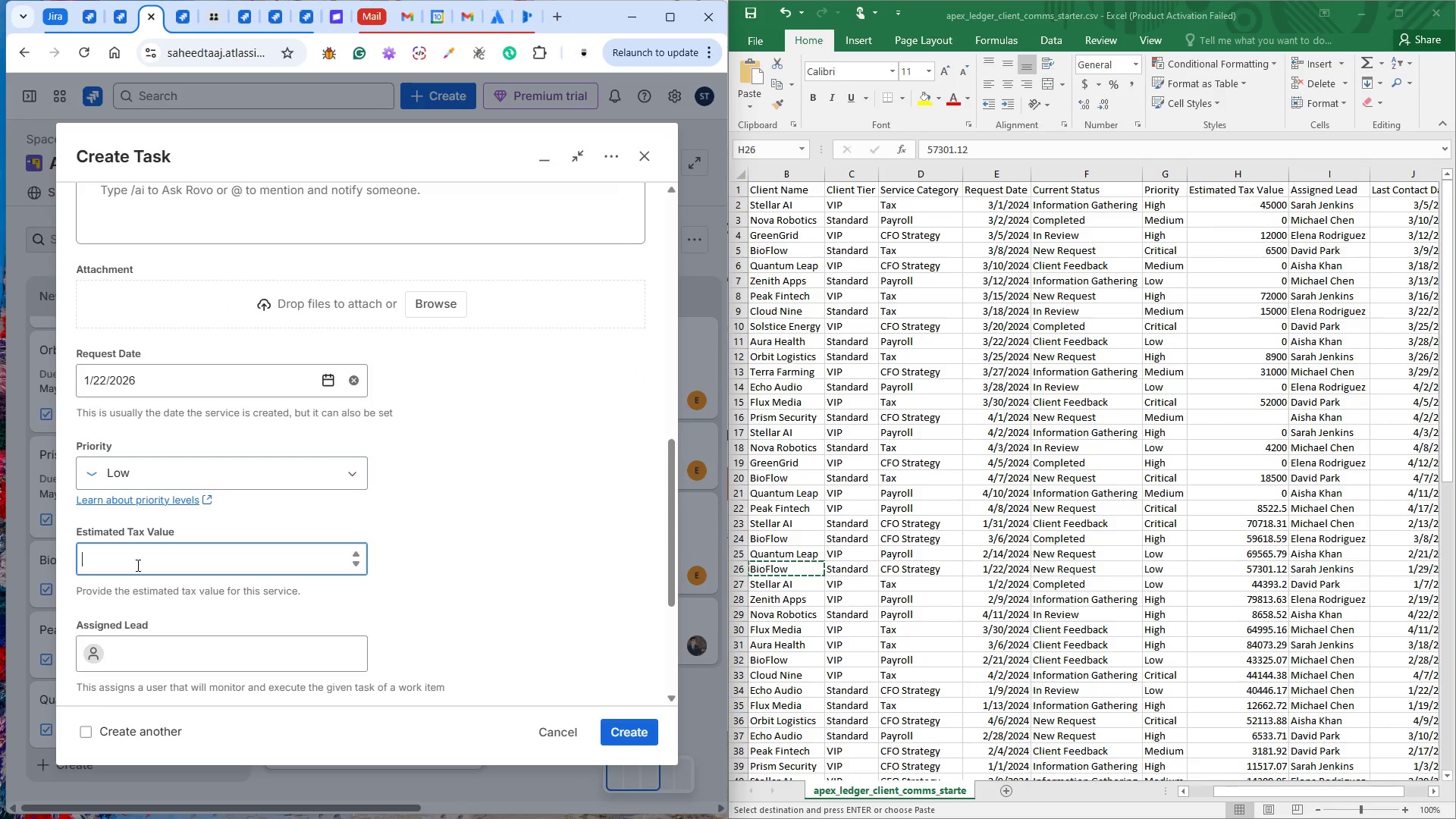 
key(Control+V)
 